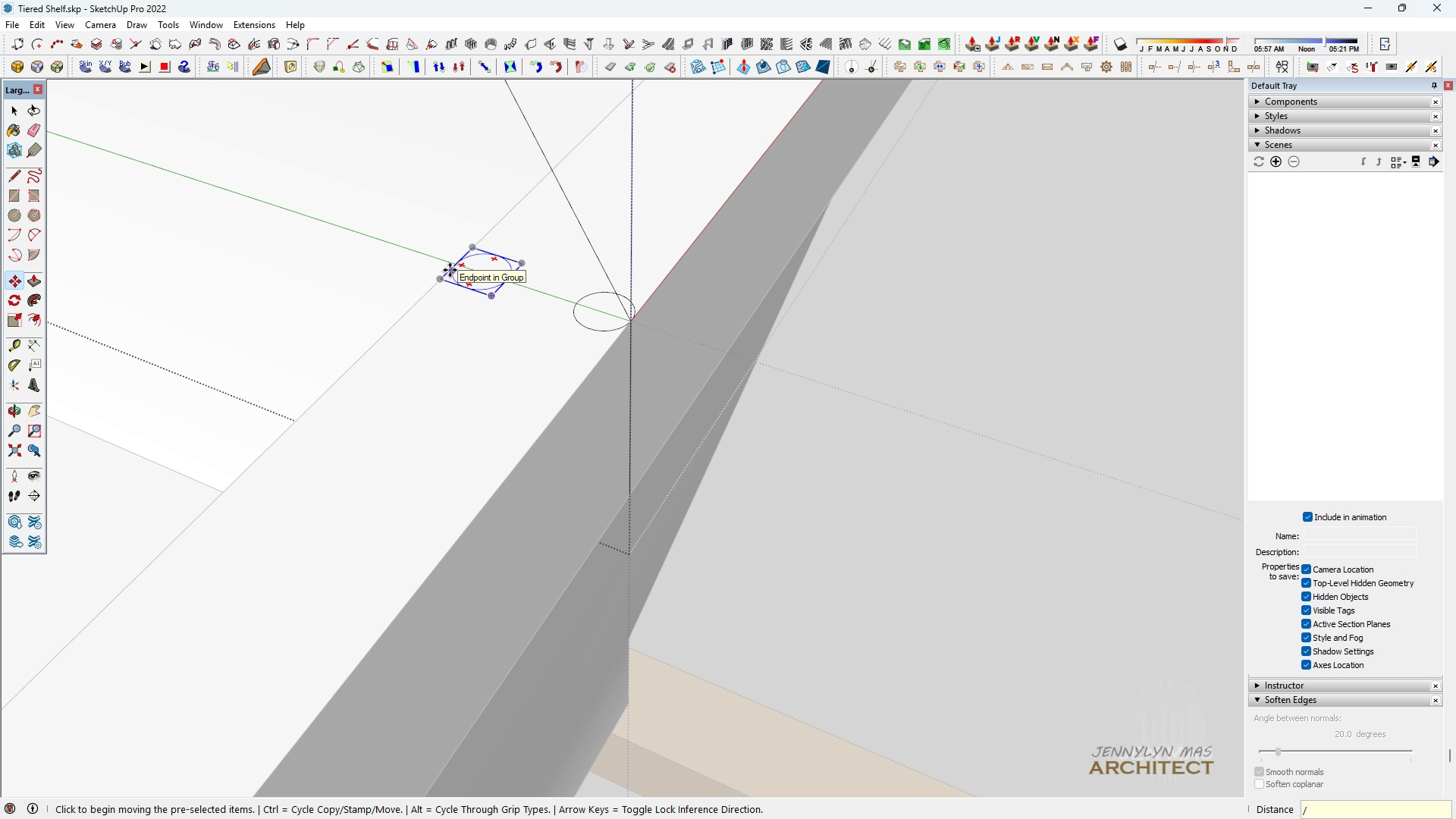 
key(Slash)
 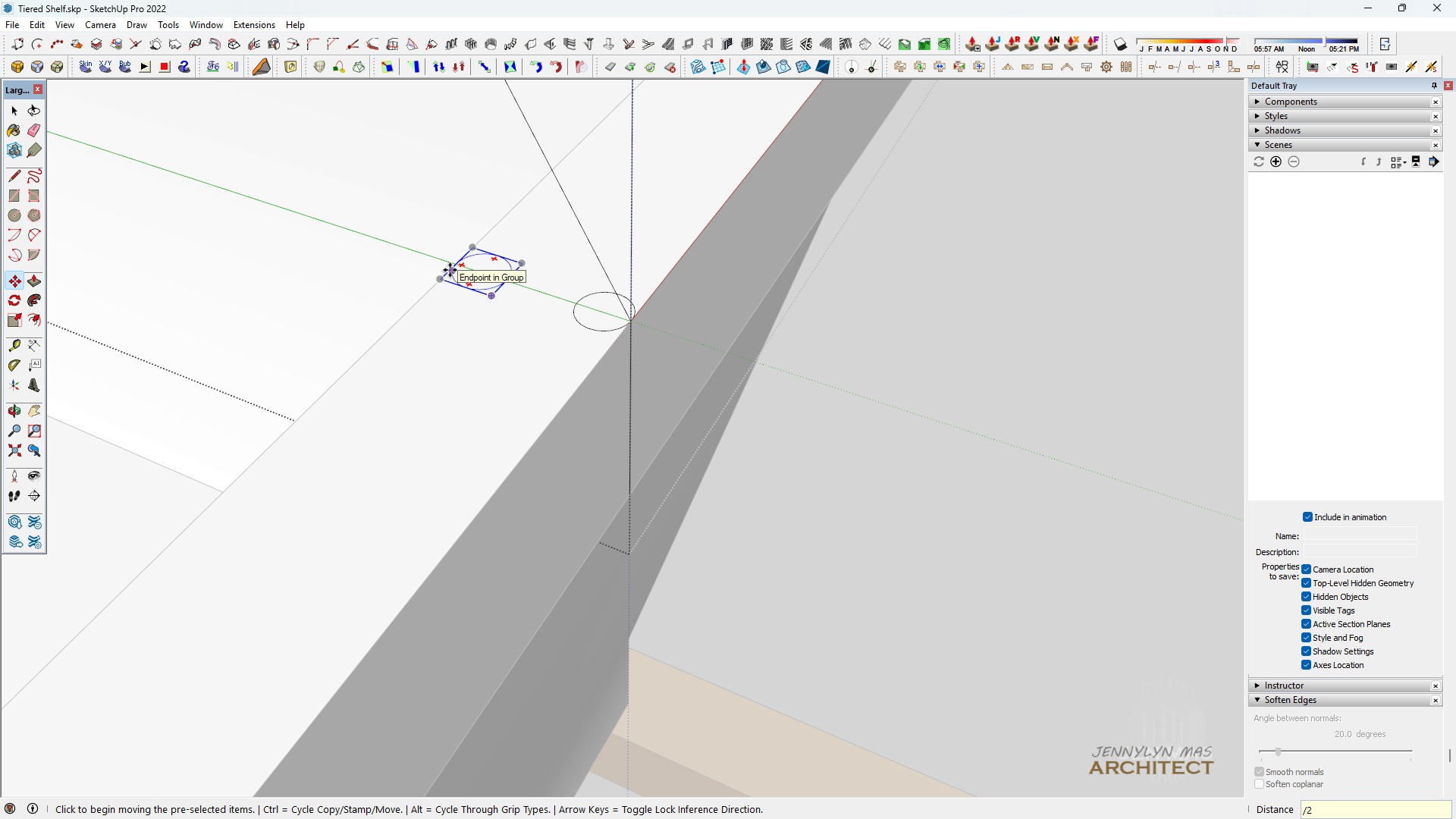 
key(2)
 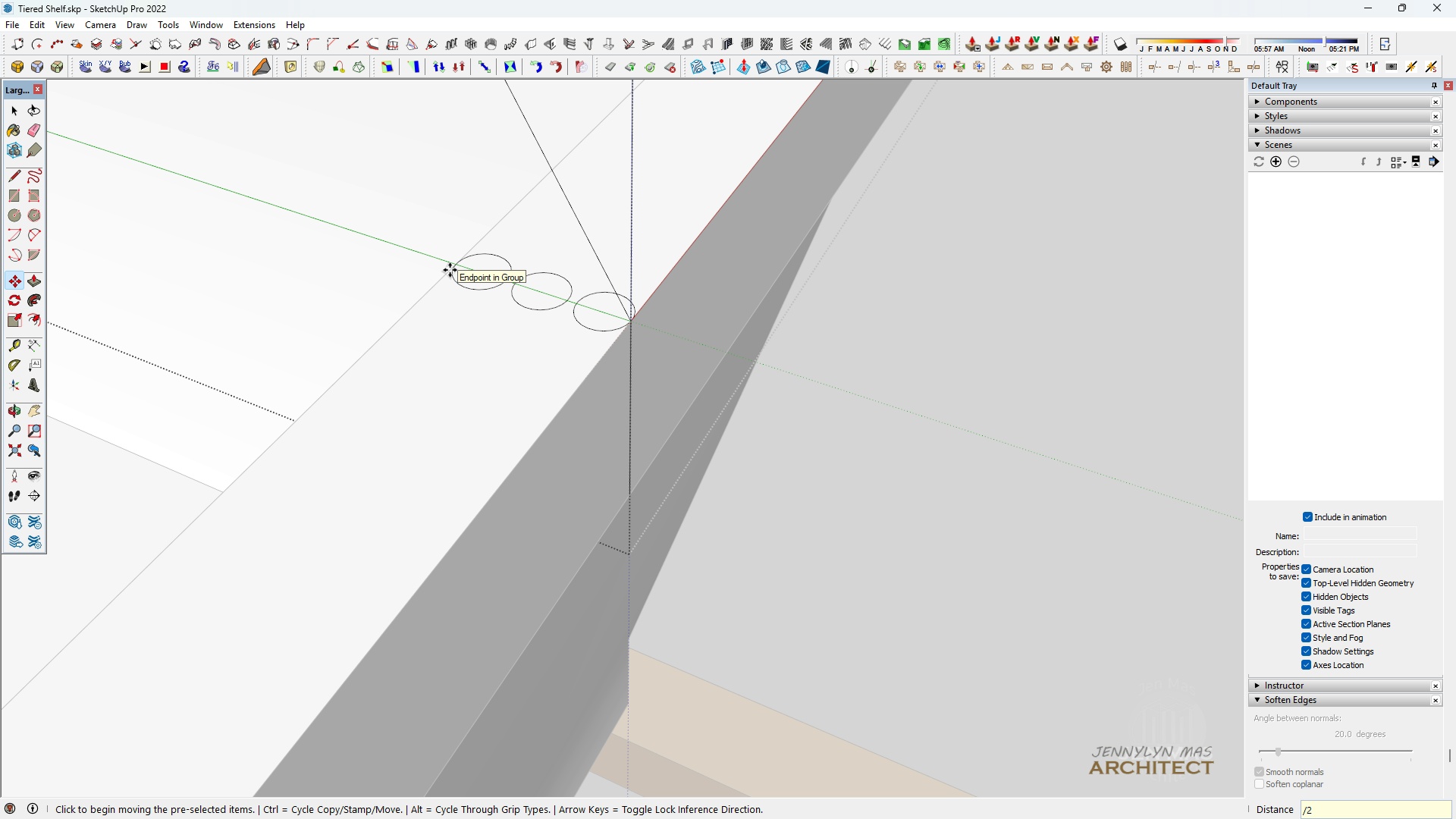 
key(Enter)
 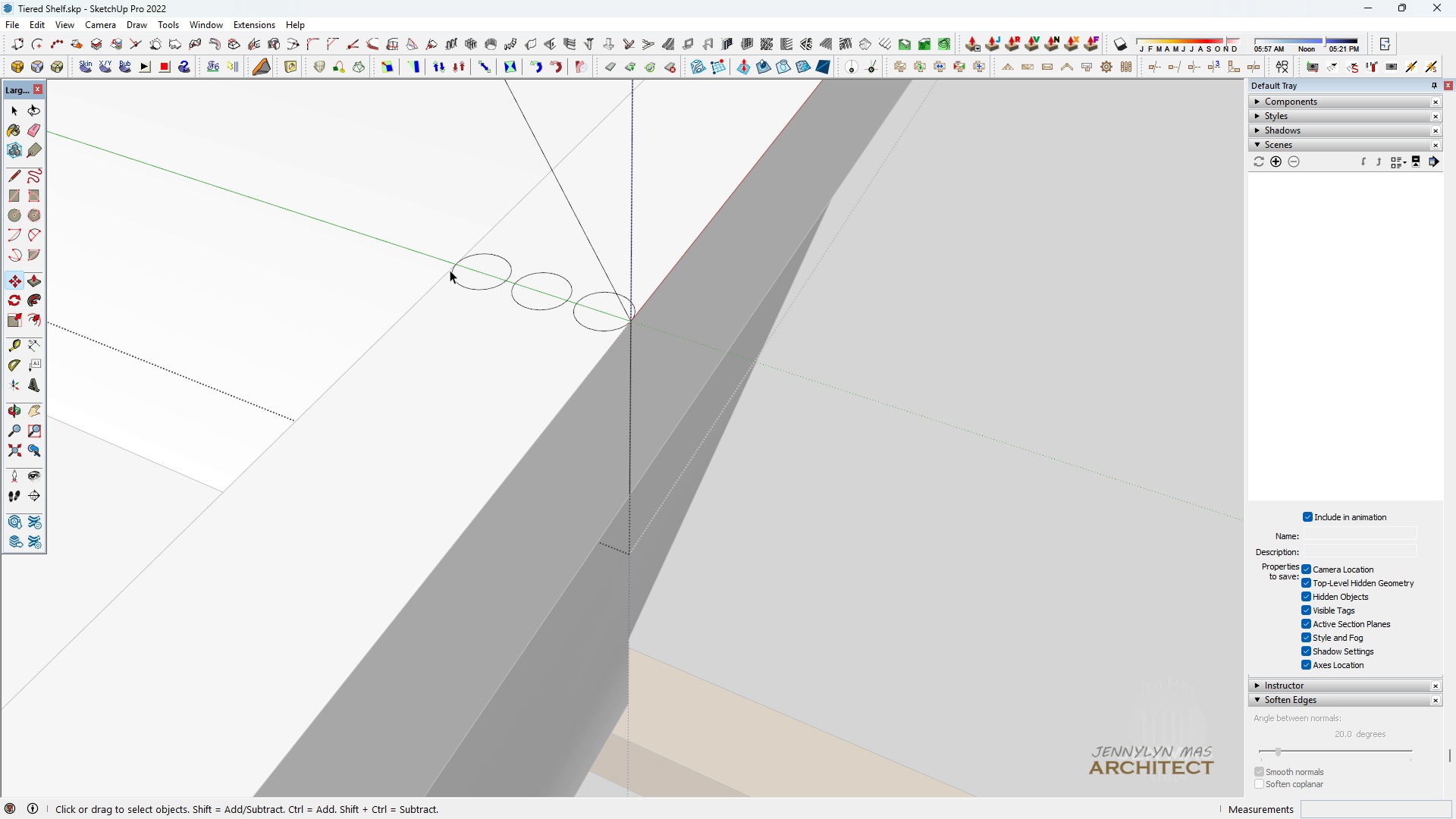 
key(Space)
 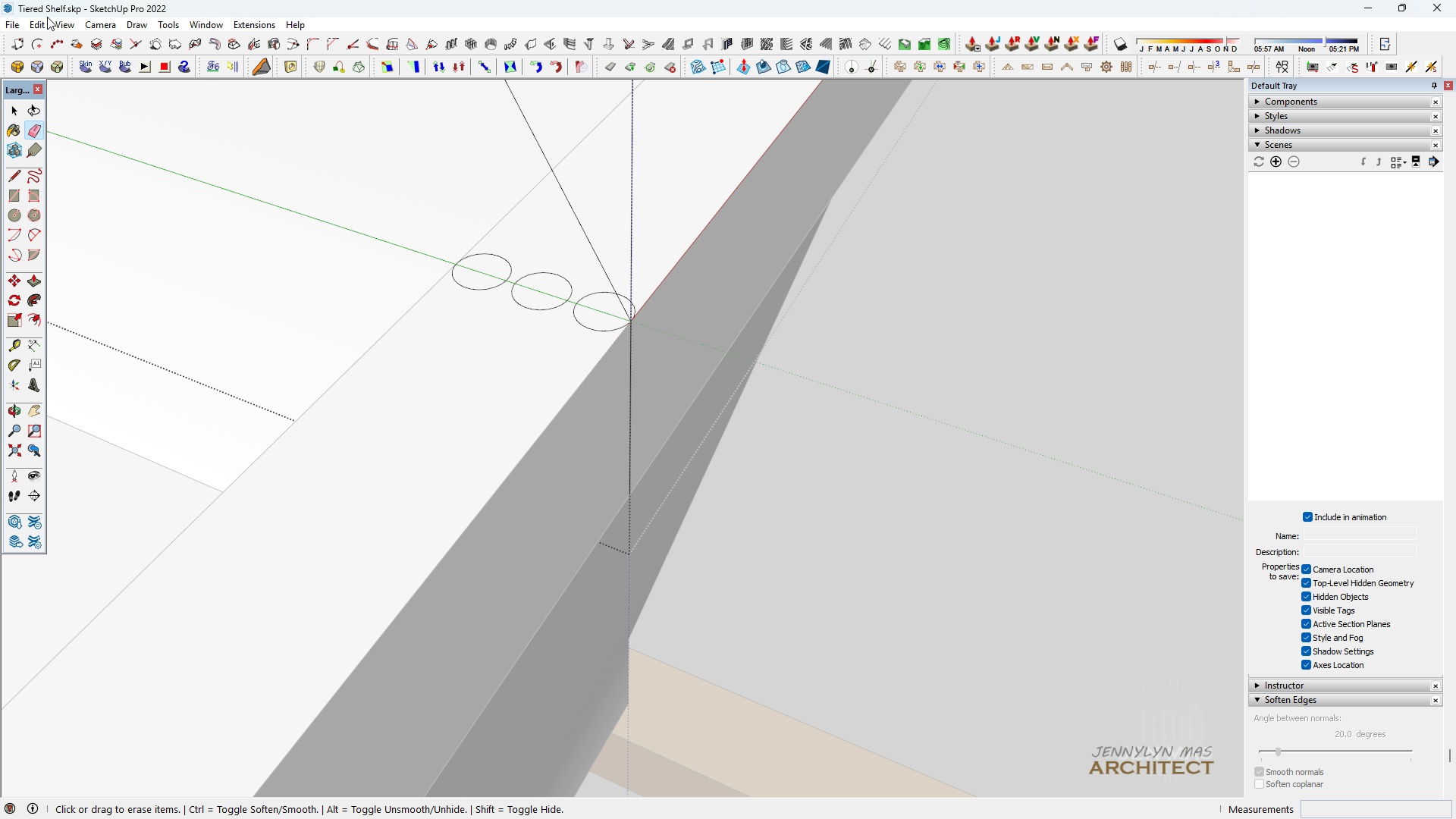 
key(E)
 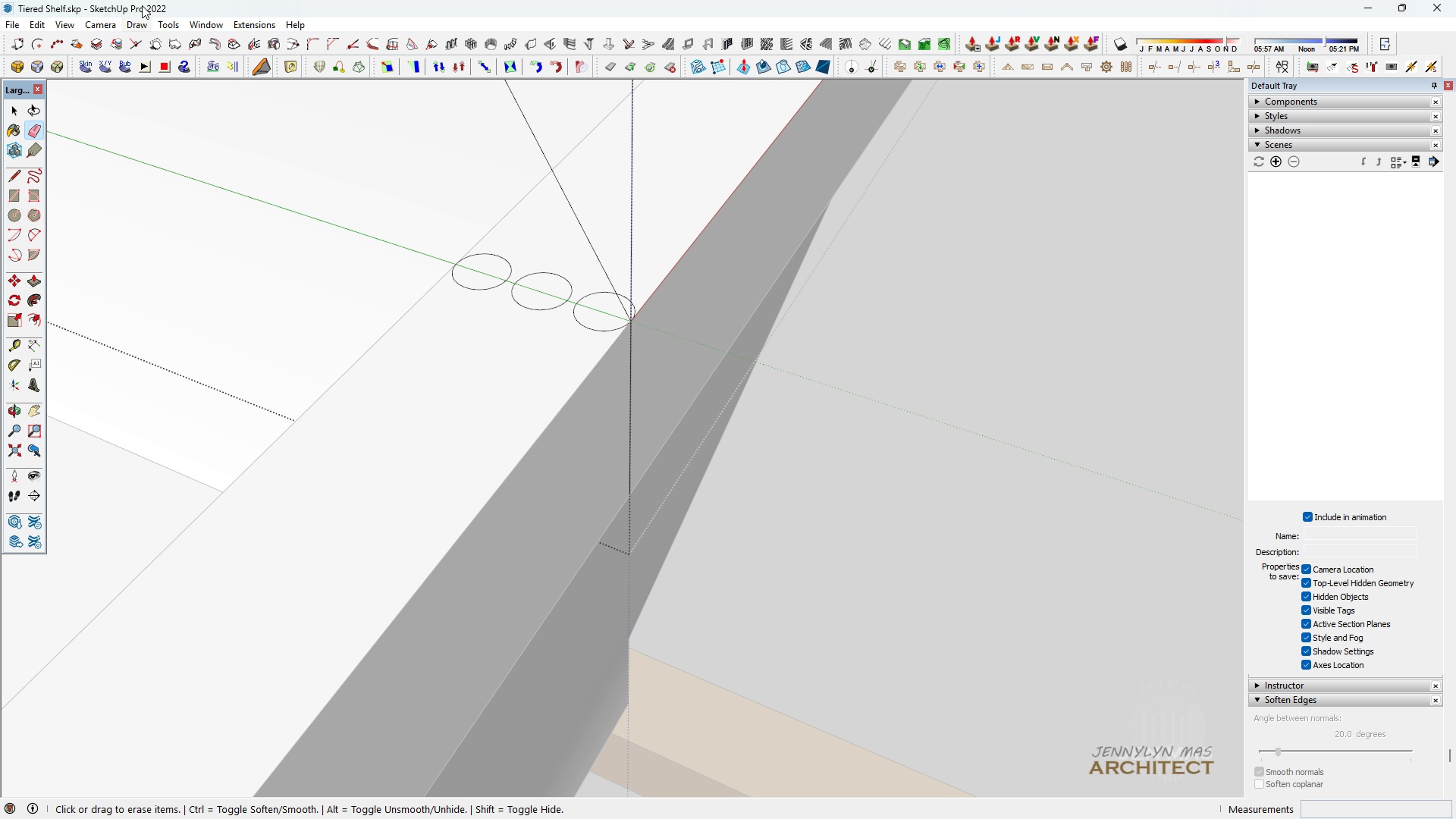 
scroll: coordinate [173, 91], scroll_direction: up, amount: 2.0
 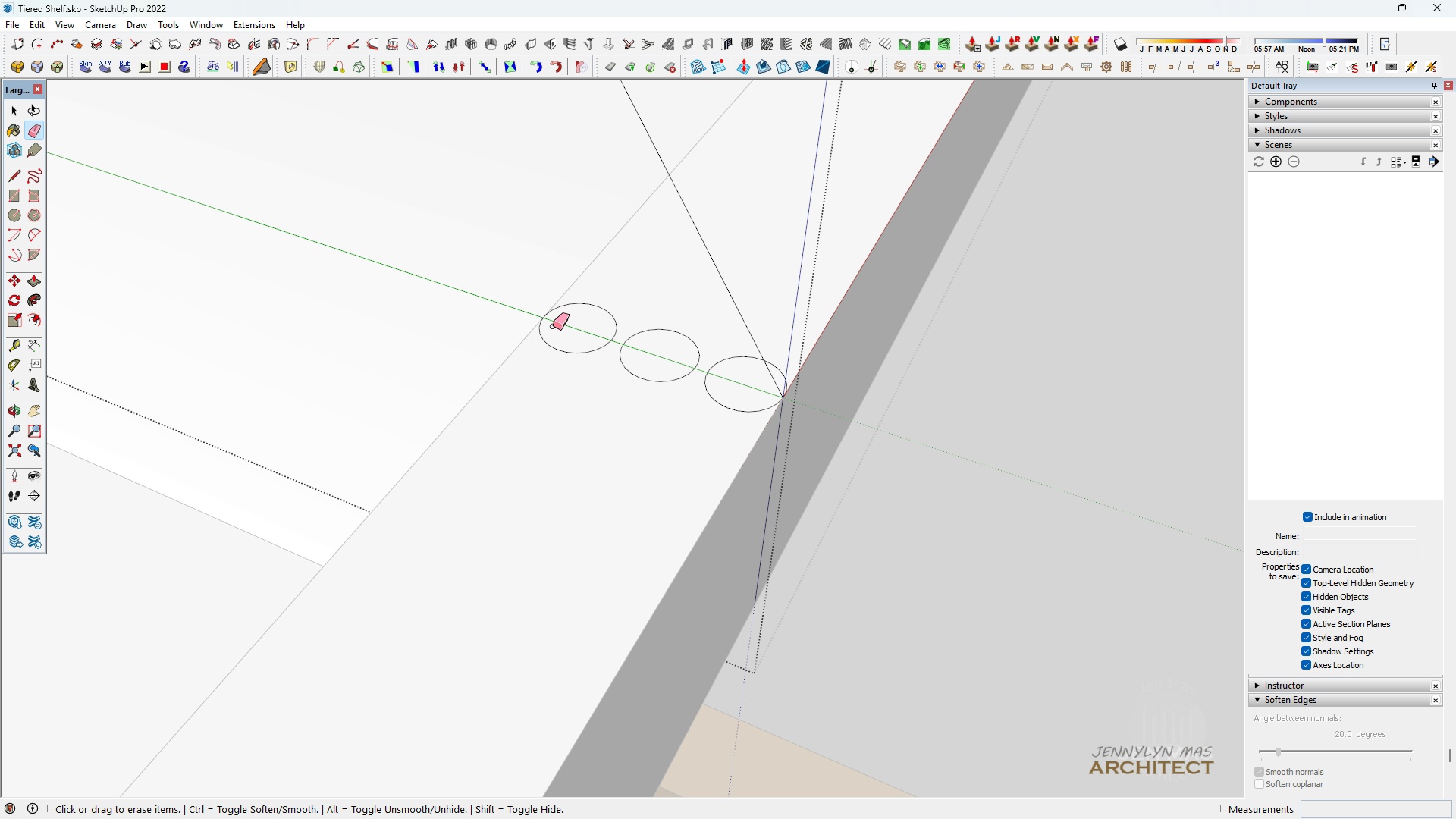 
left_click_drag(start_coordinate=[553, 346], to_coordinate=[553, 356])
 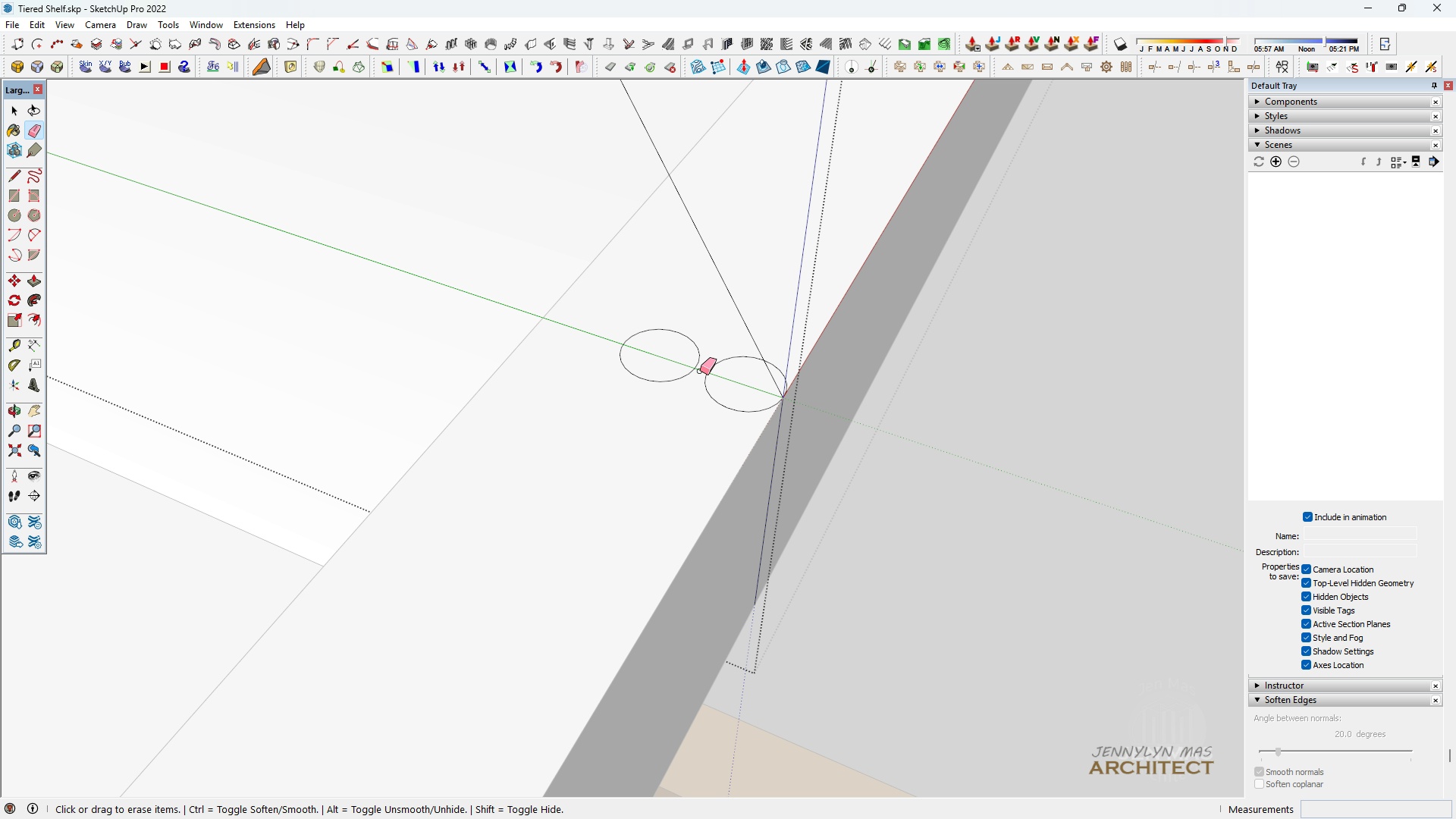 
left_click_drag(start_coordinate=[700, 377], to_coordinate=[709, 386])
 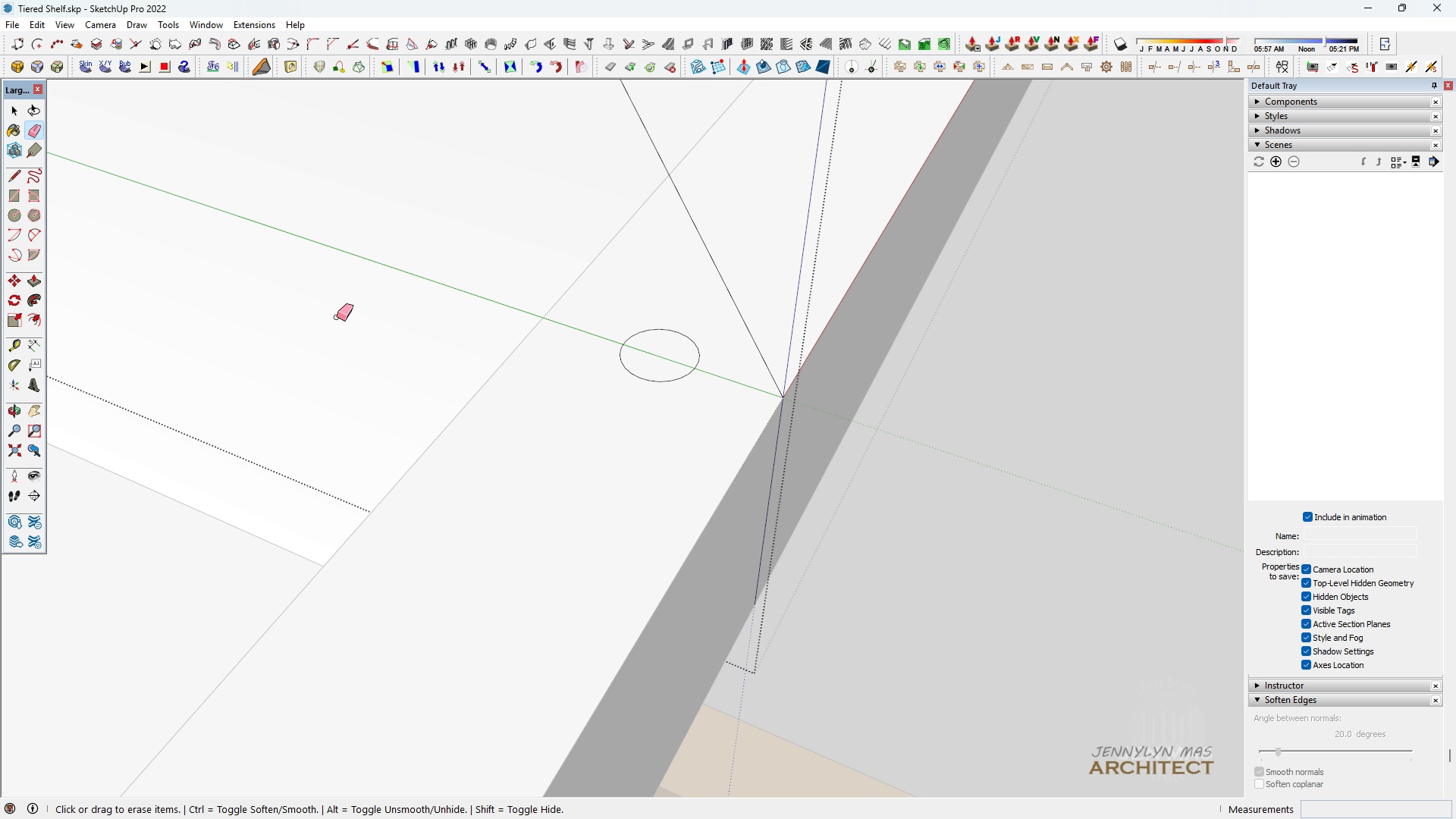 
scroll: coordinate [526, 459], scroll_direction: none, amount: 0.0
 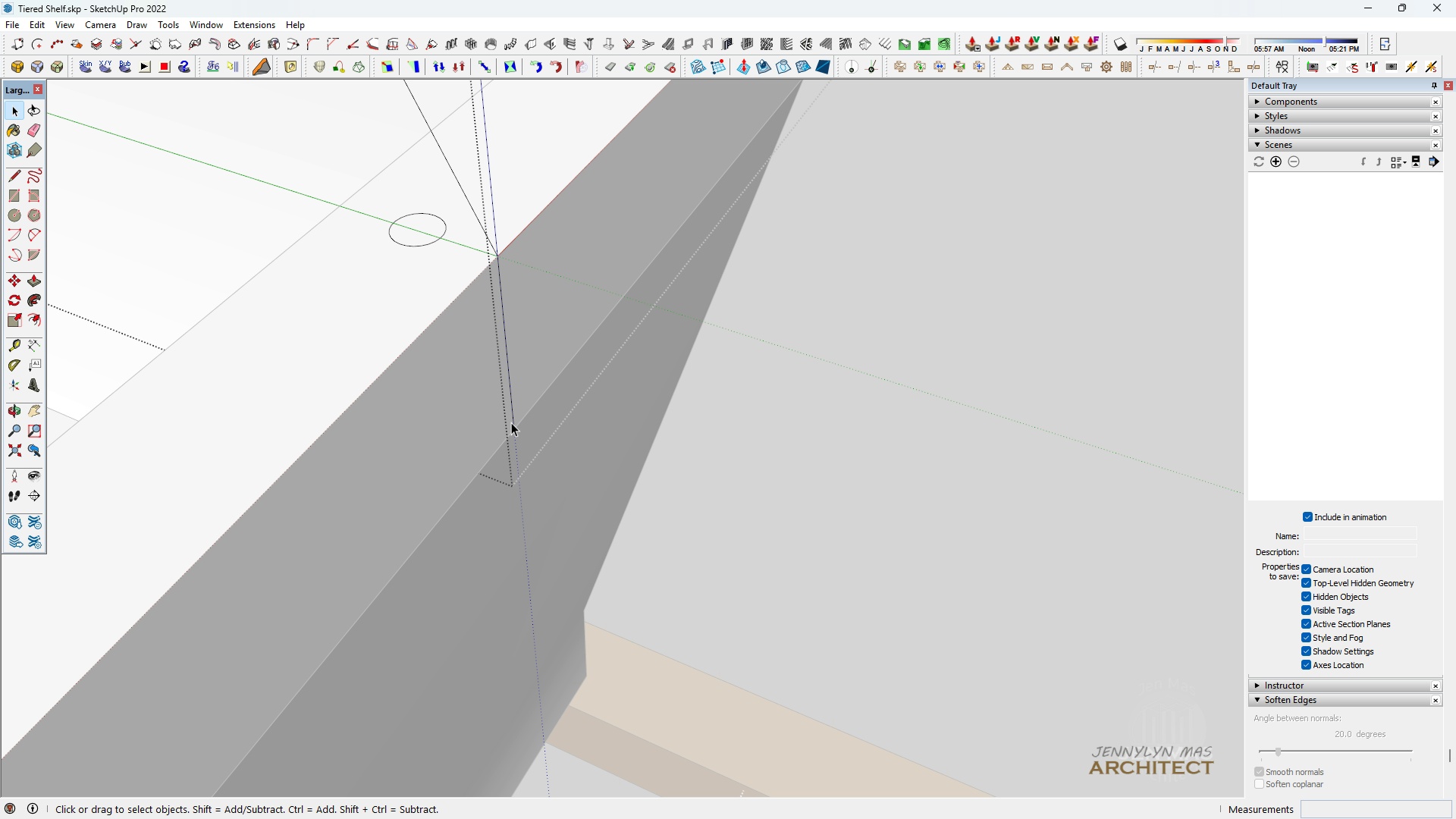 
key(Space)
 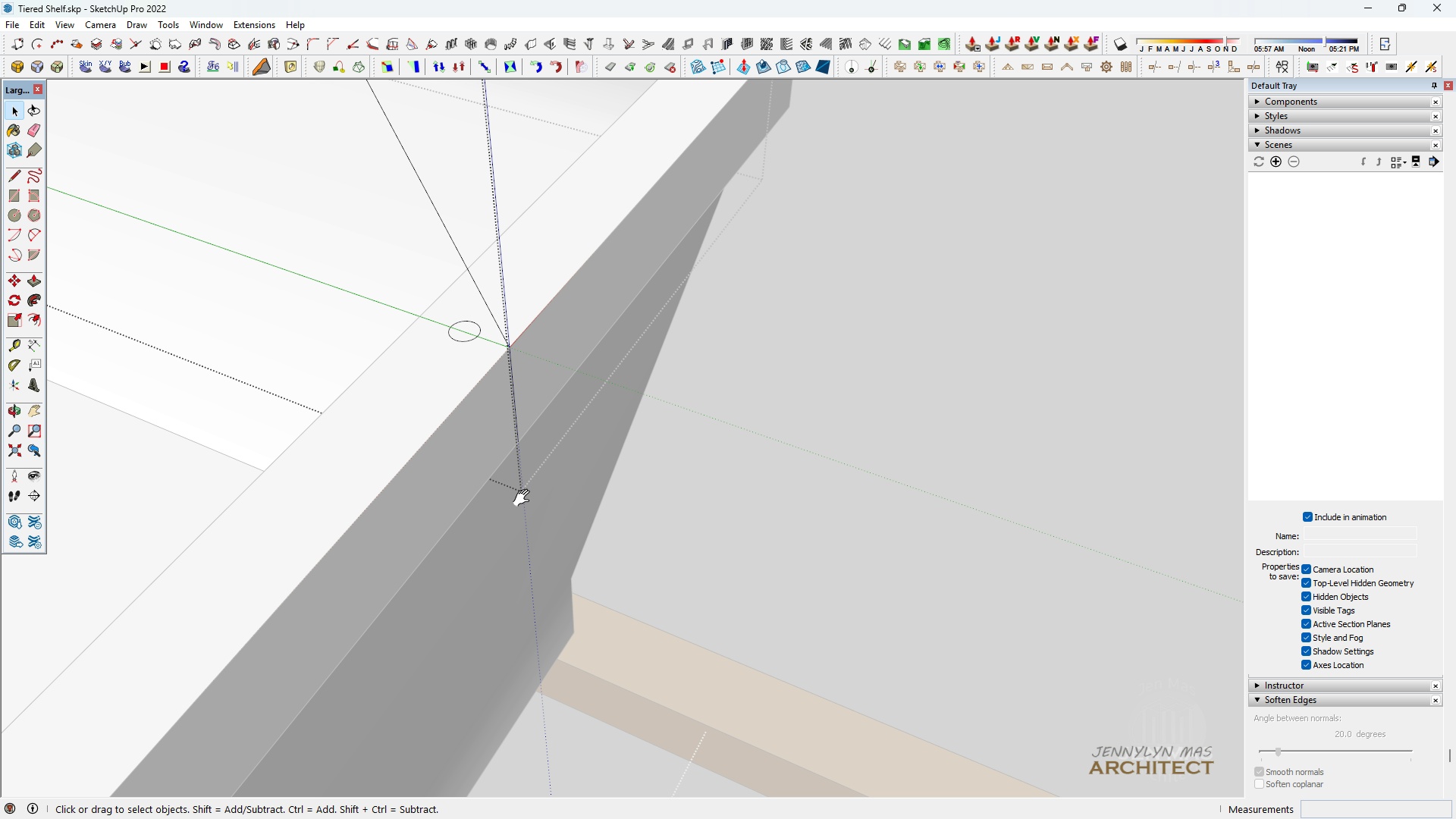 
key(H)
 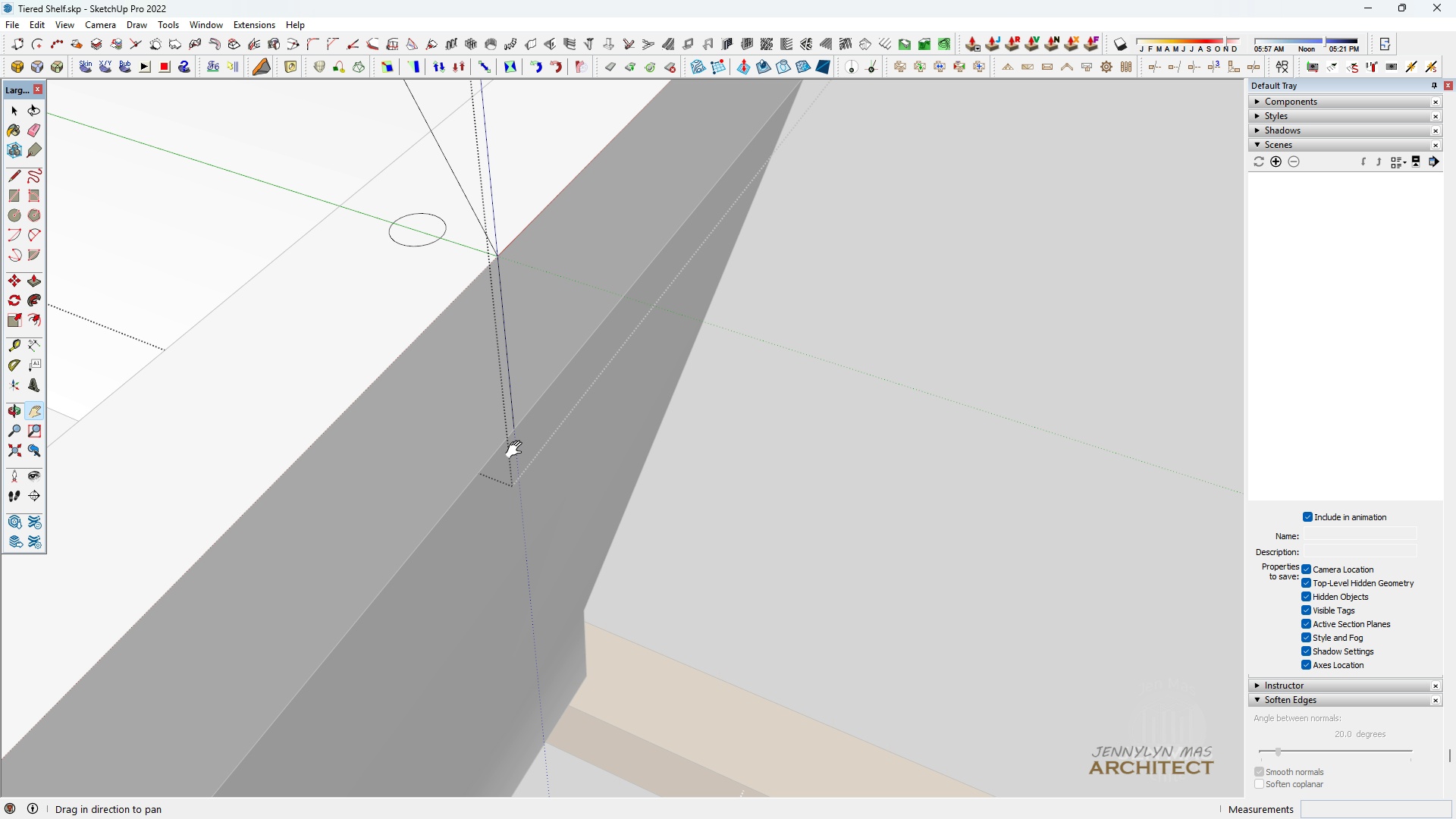 
key(Space)
 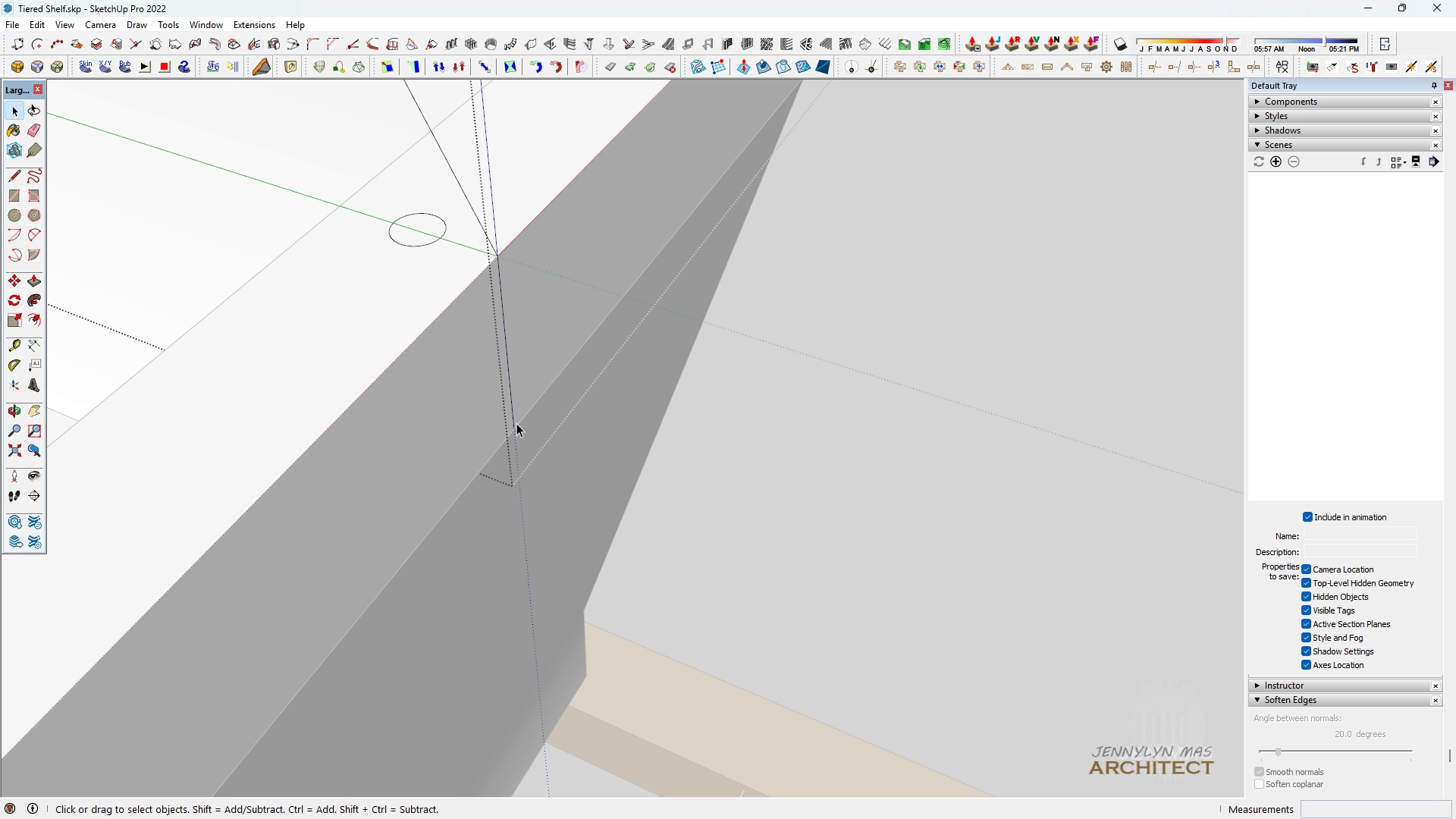 
double_click([516, 423])
 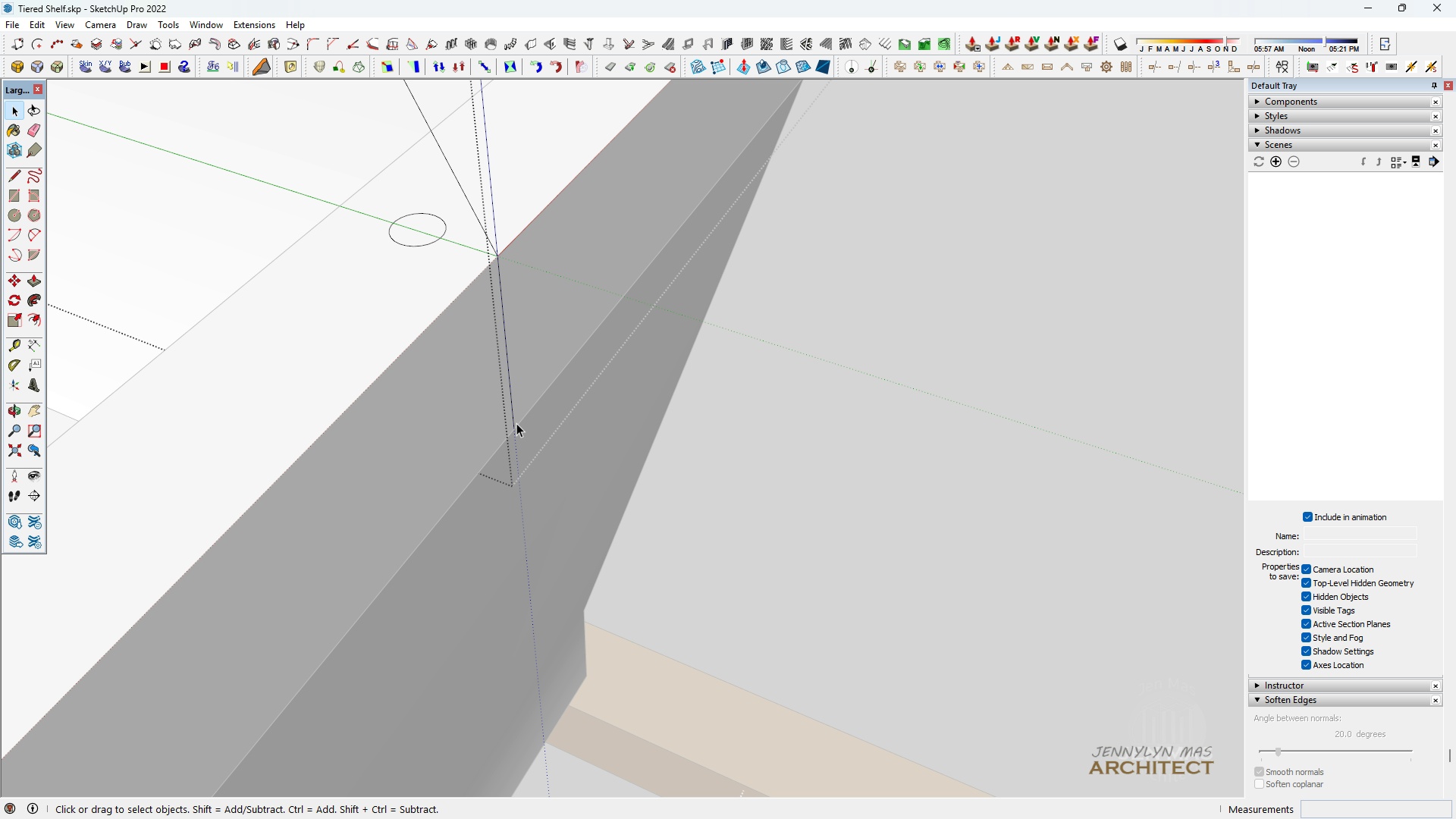 
triple_click([516, 423])
 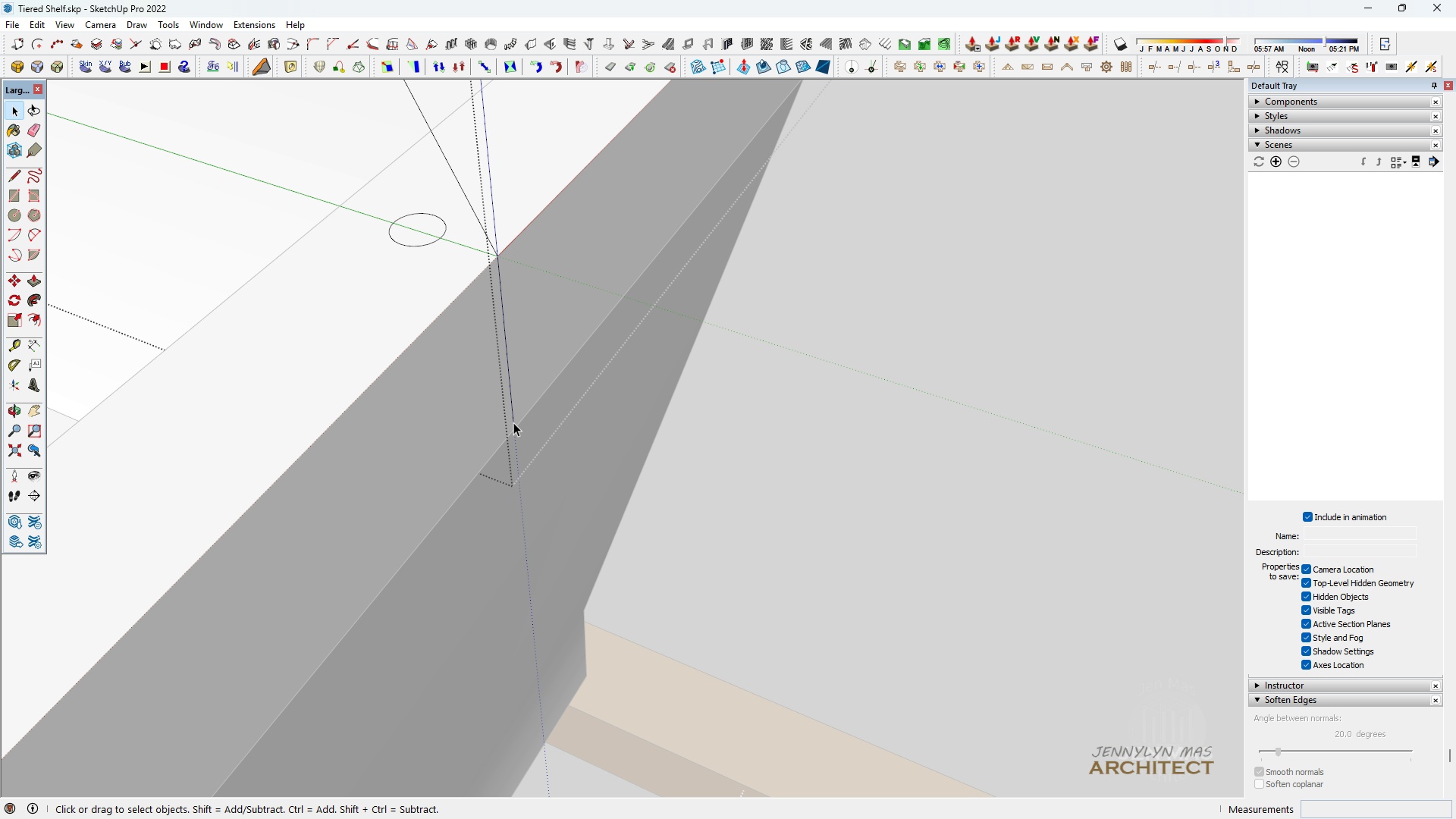 
triple_click([516, 423])
 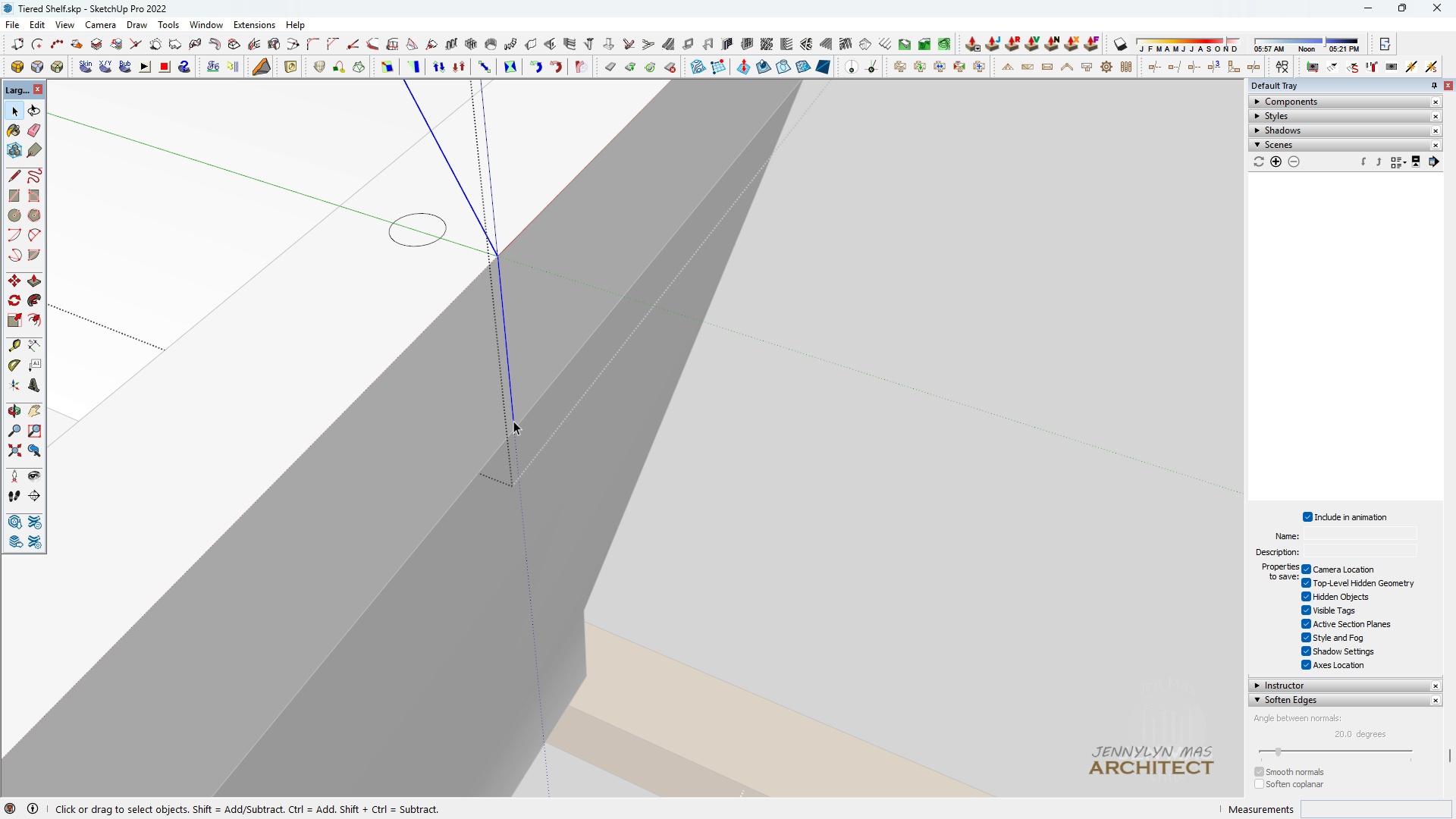 
triple_click([513, 421])
 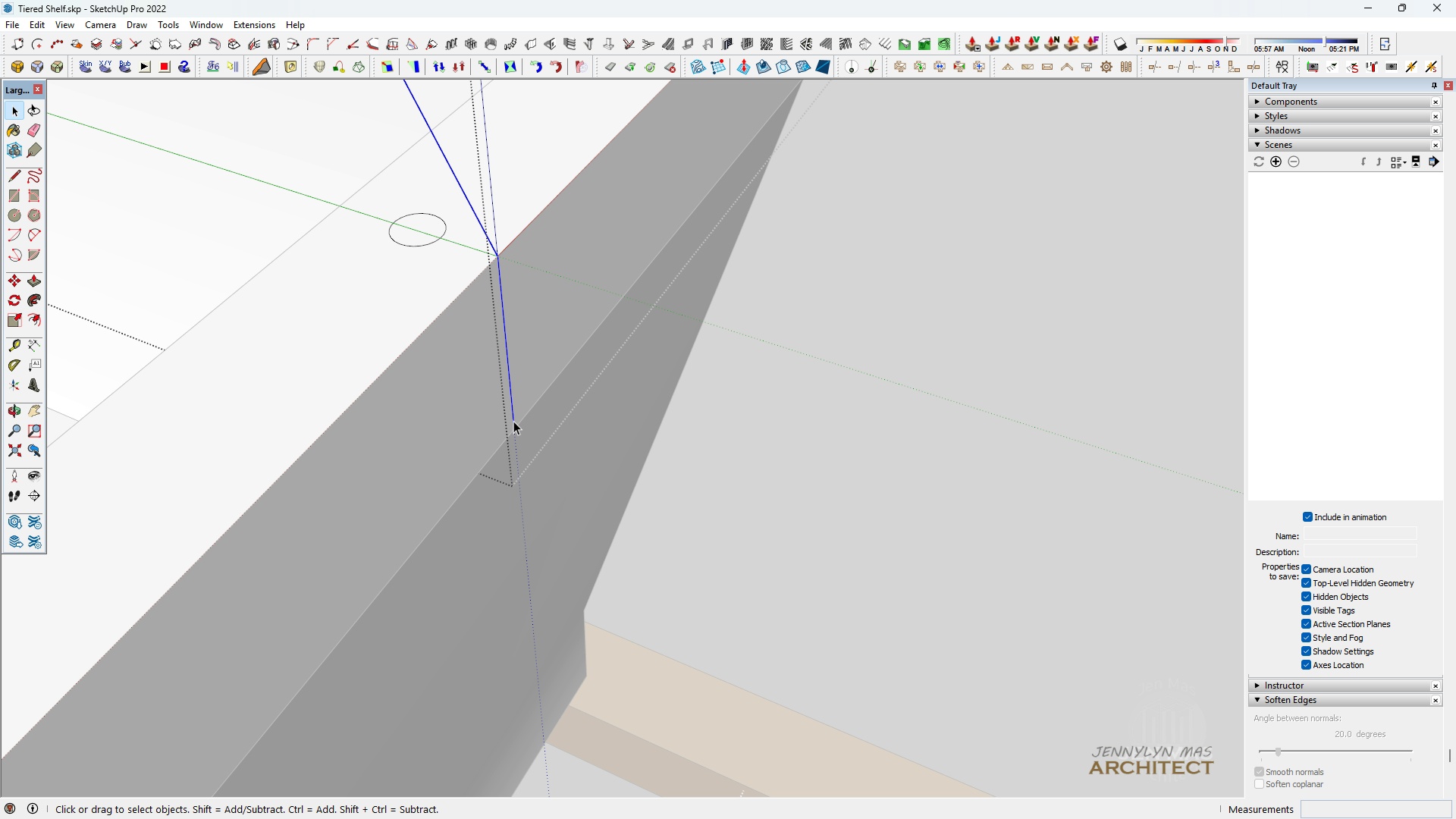 
triple_click([513, 421])
 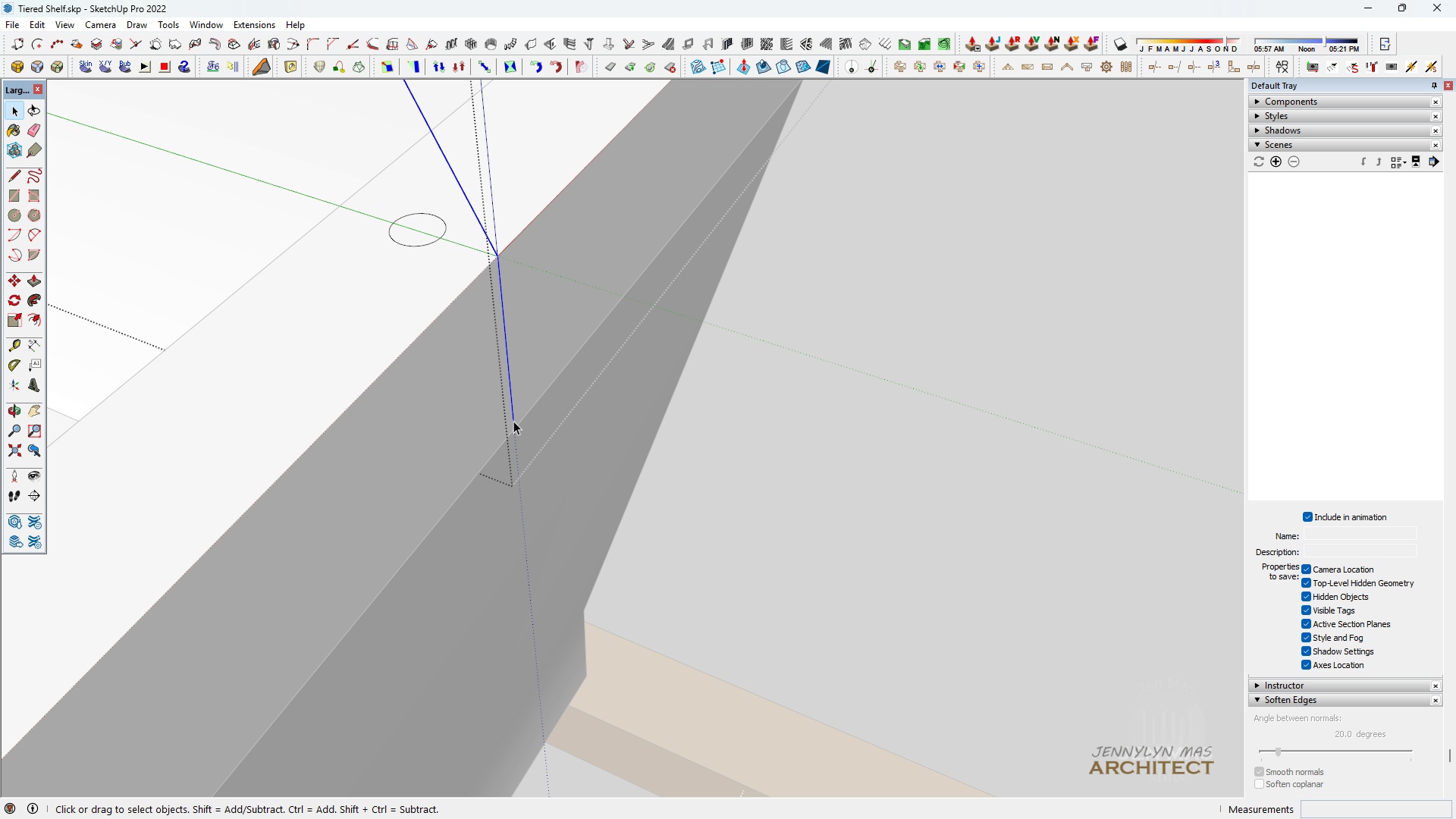 
triple_click([513, 421])
 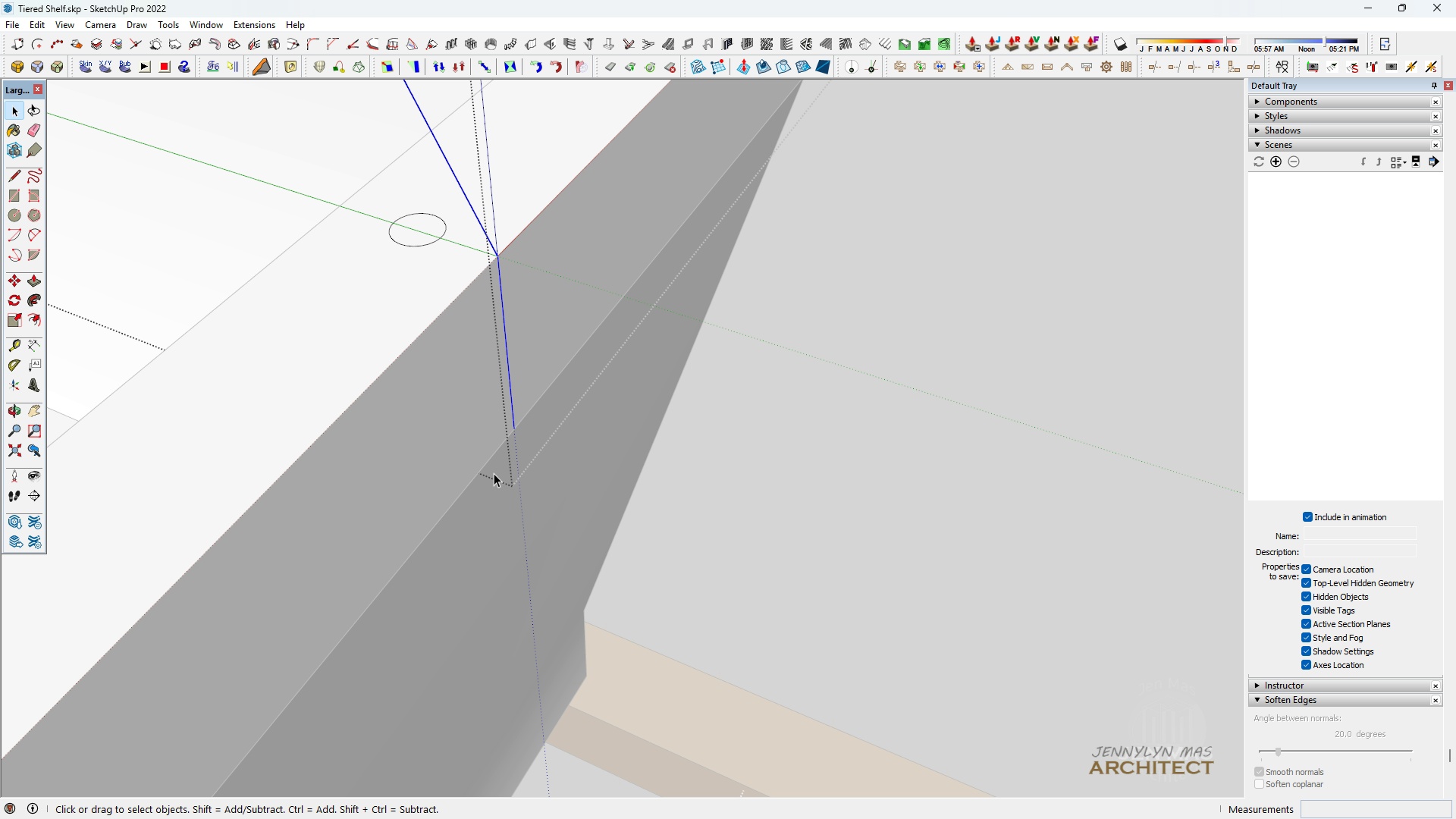 
scroll: coordinate [488, 498], scroll_direction: up, amount: 1.0
 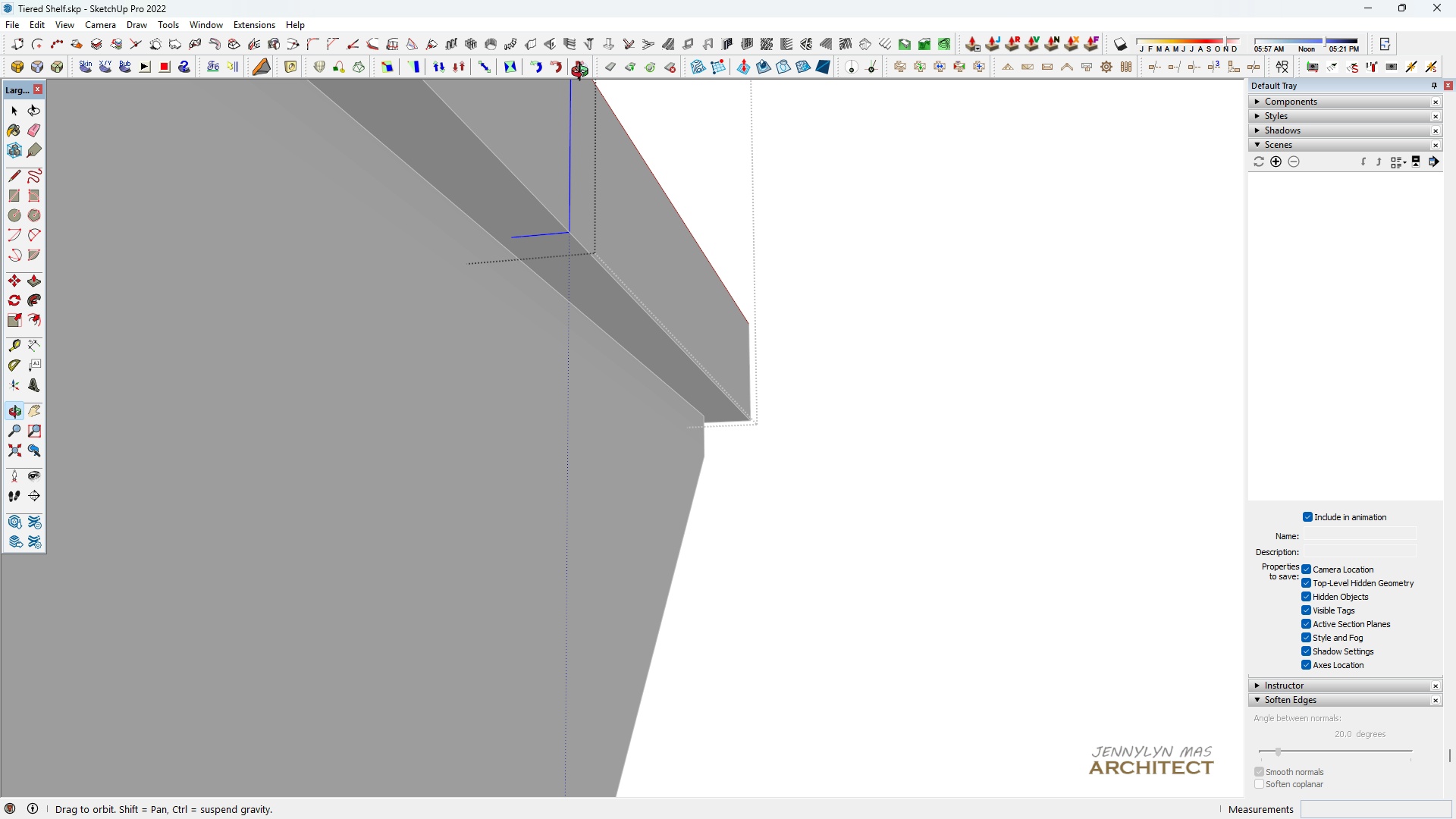 
key(H)
 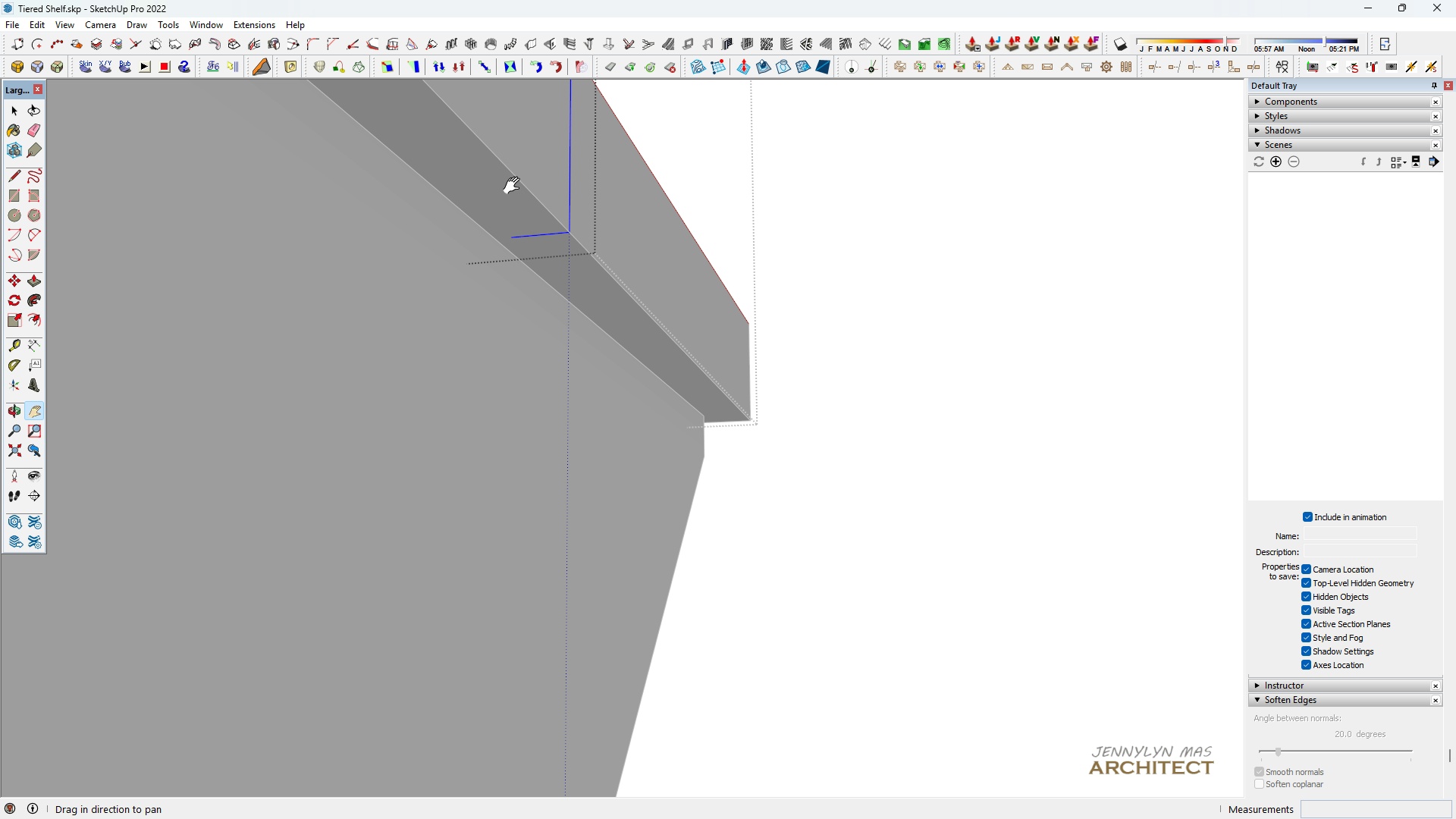 
left_click_drag(start_coordinate=[515, 186], to_coordinate=[462, 319])
 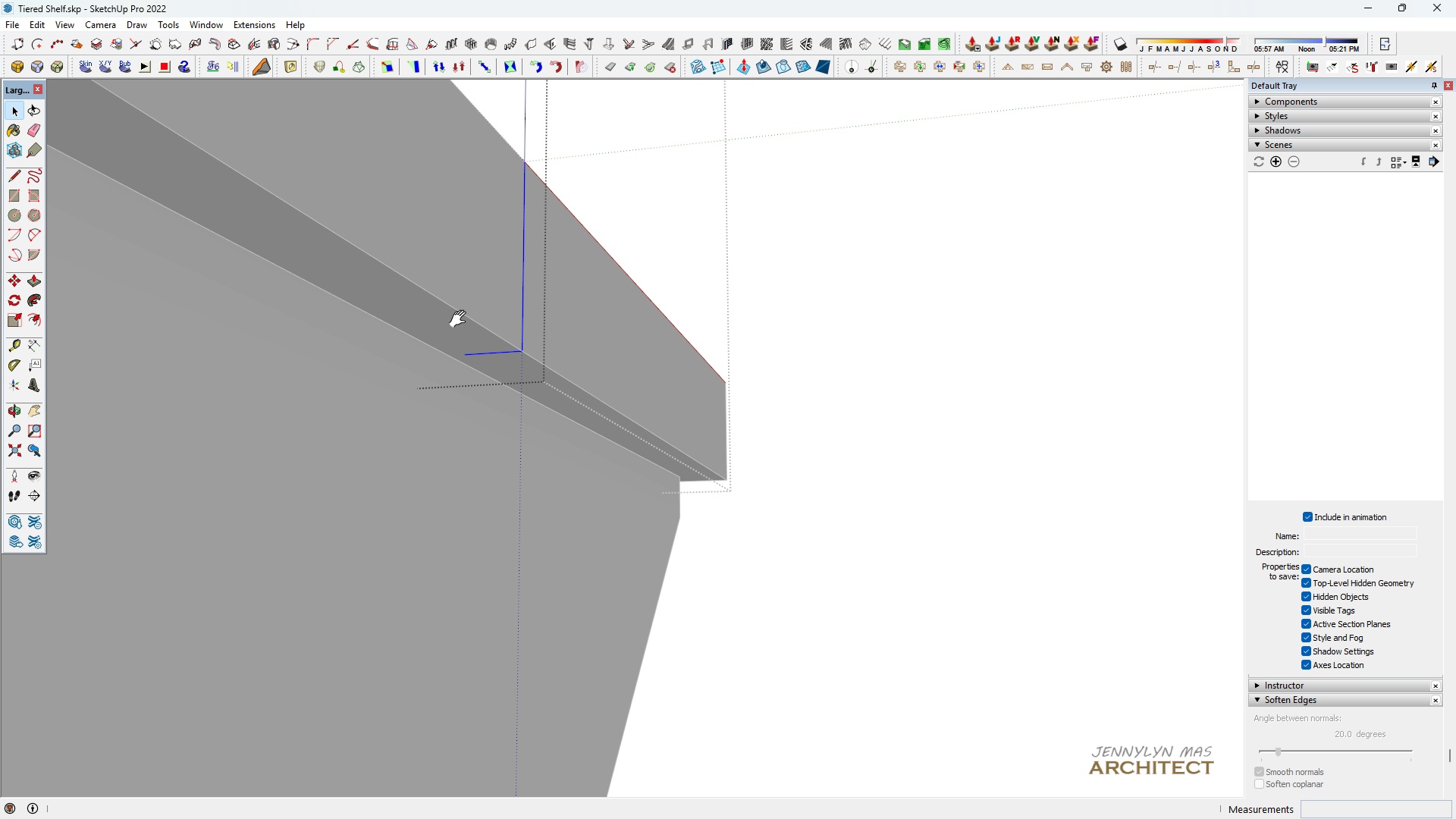 
key(Space)
 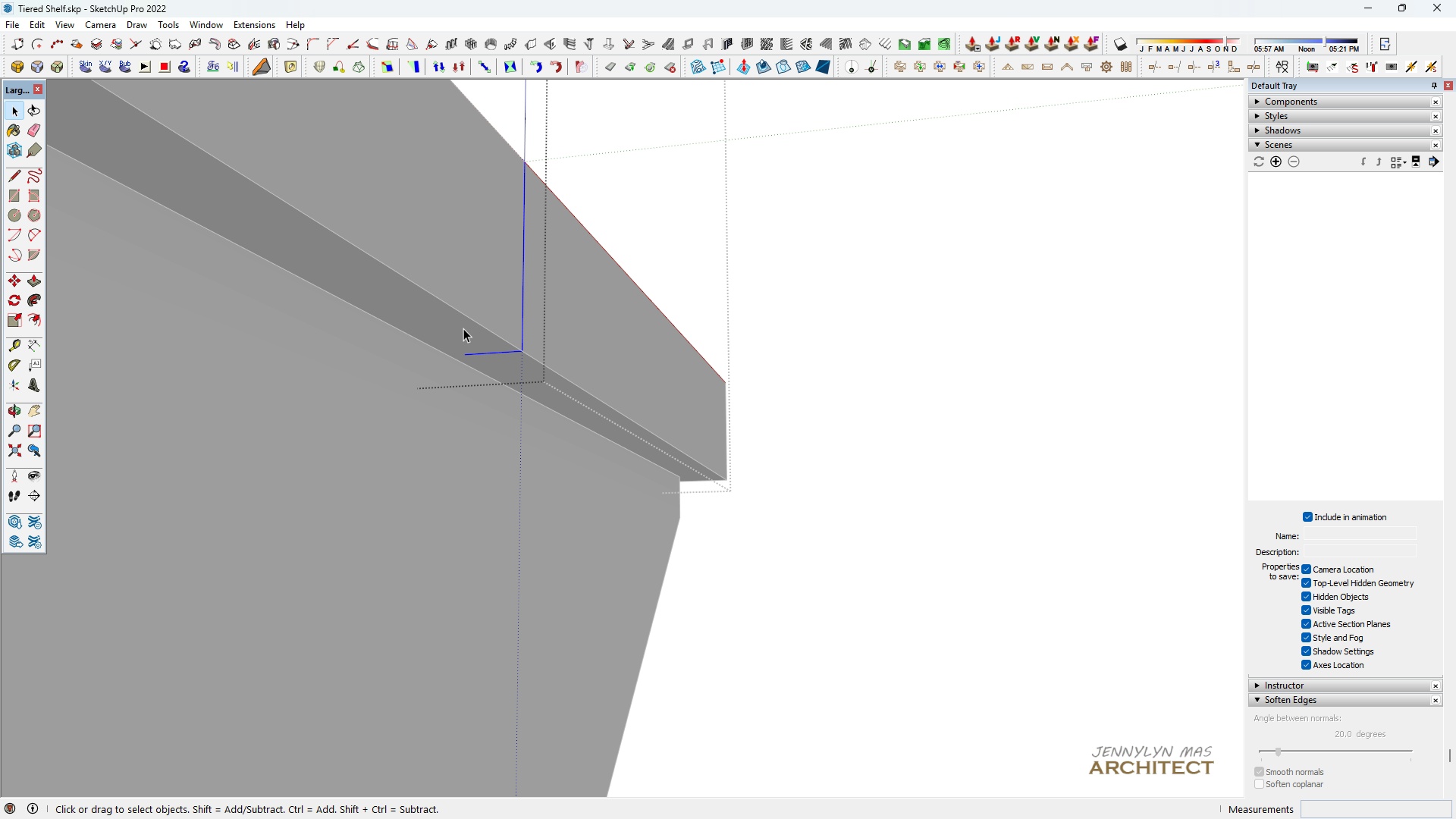 
scroll: coordinate [463, 331], scroll_direction: up, amount: 3.0
 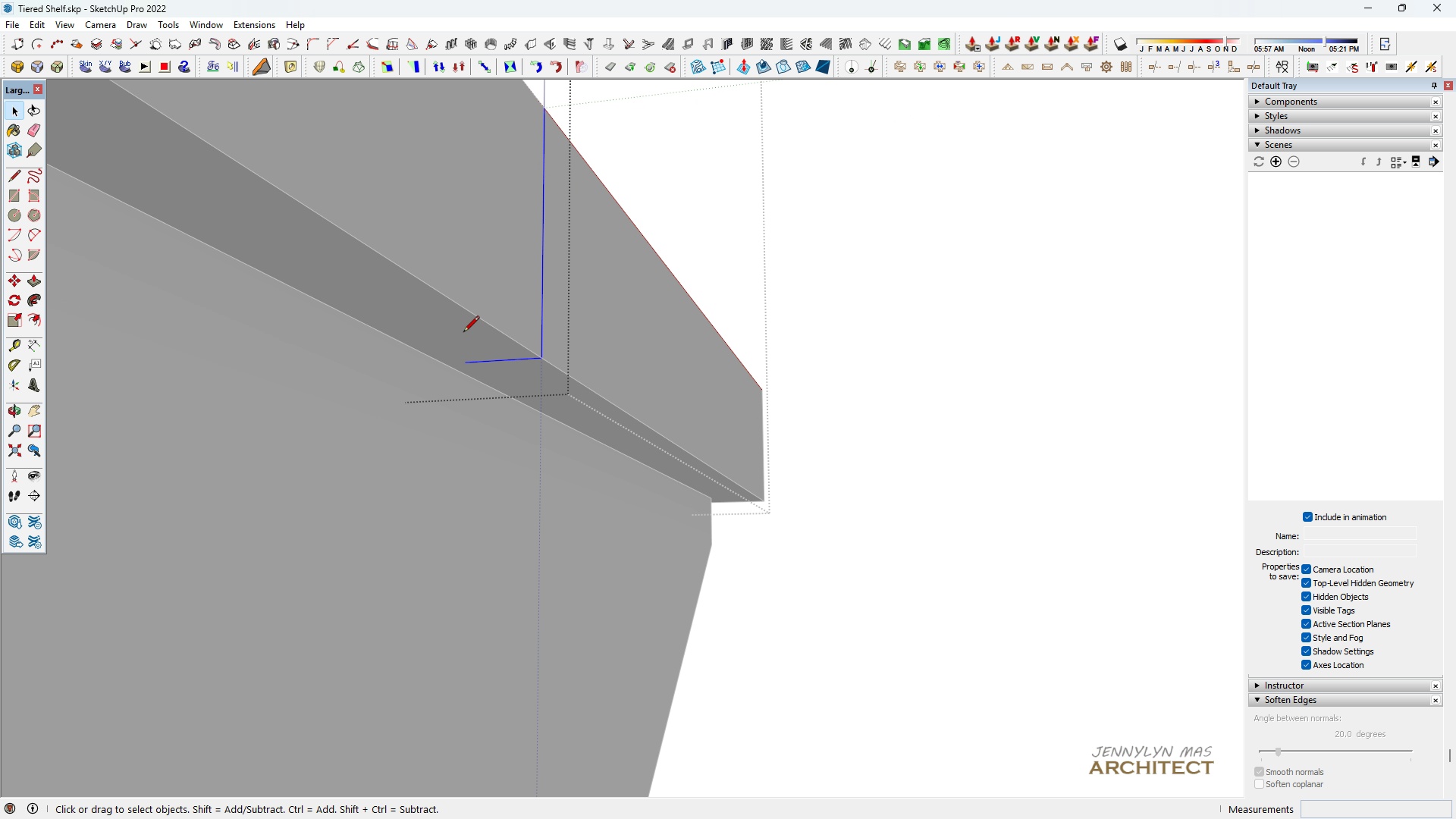 
key(L)
 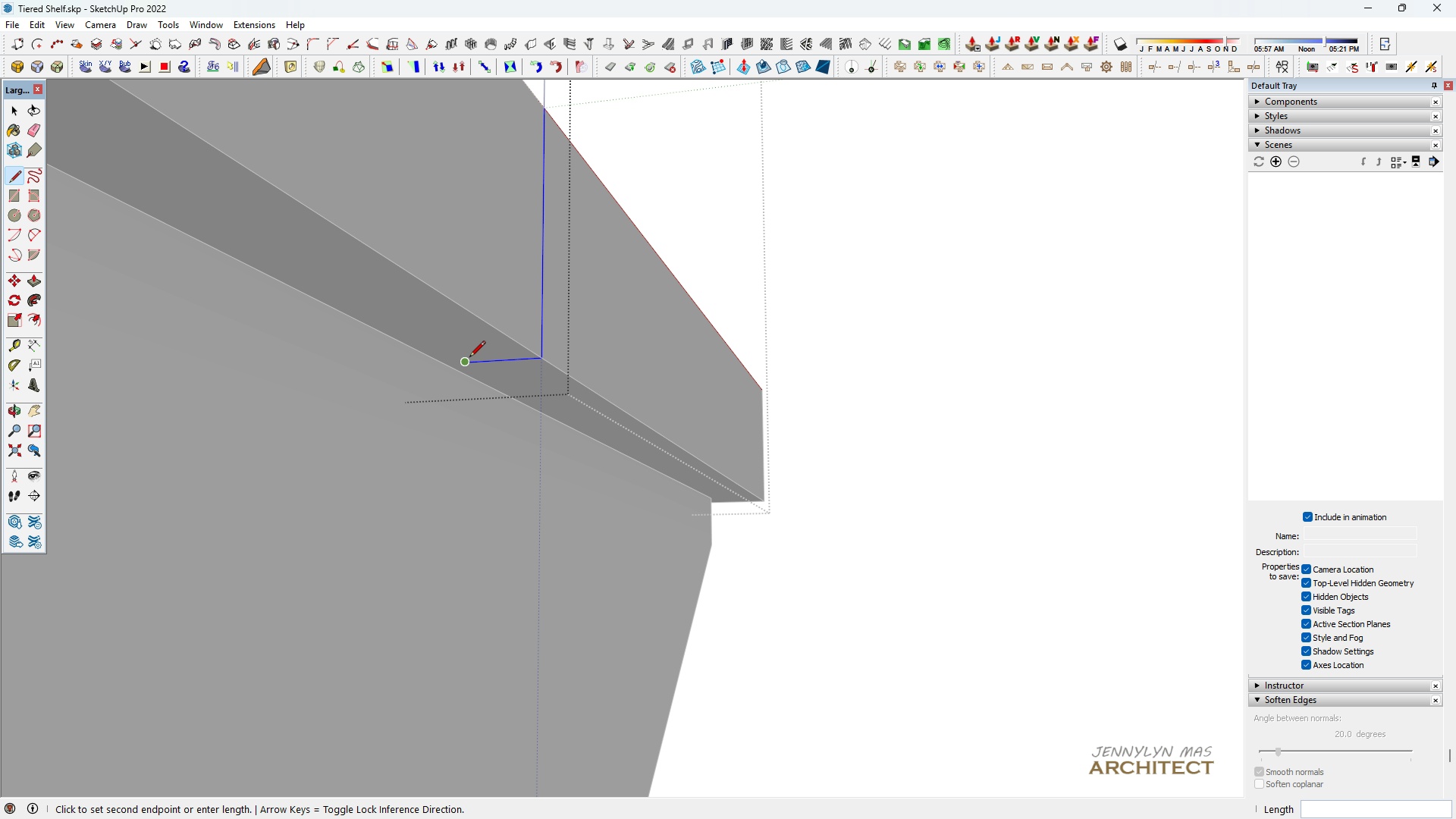 
left_click([469, 358])
 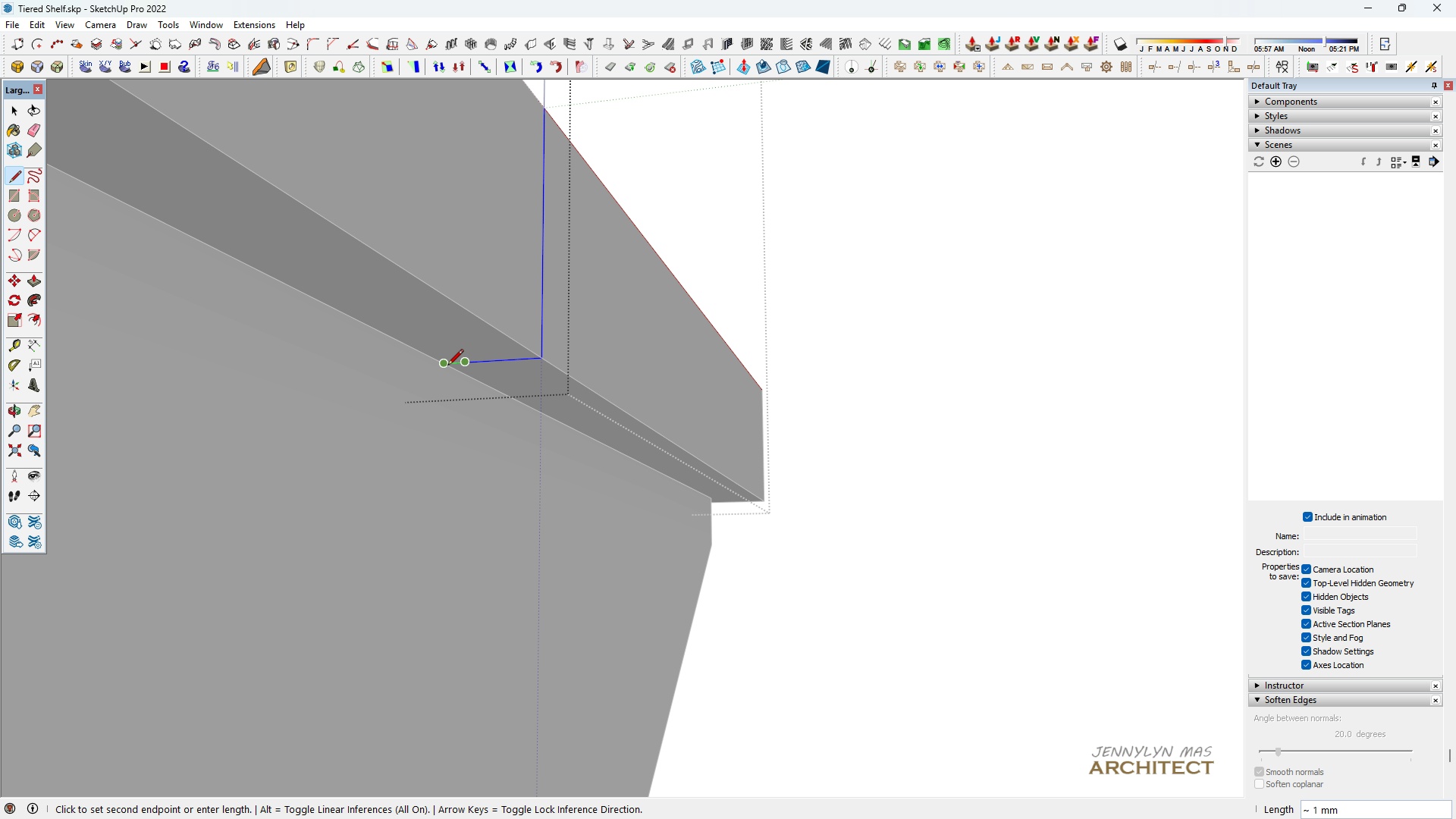 
left_click([447, 366])
 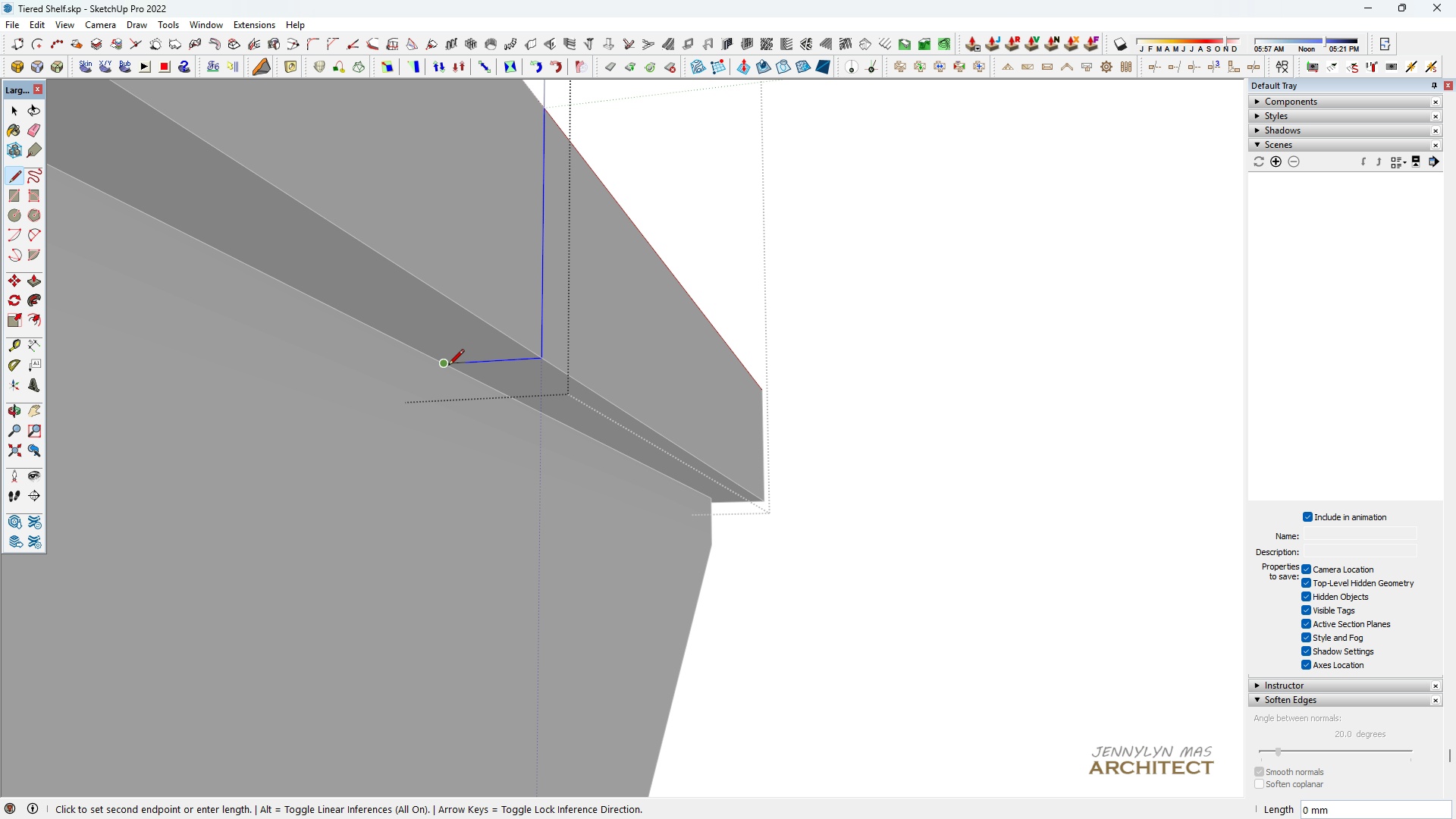 
key(Space)
 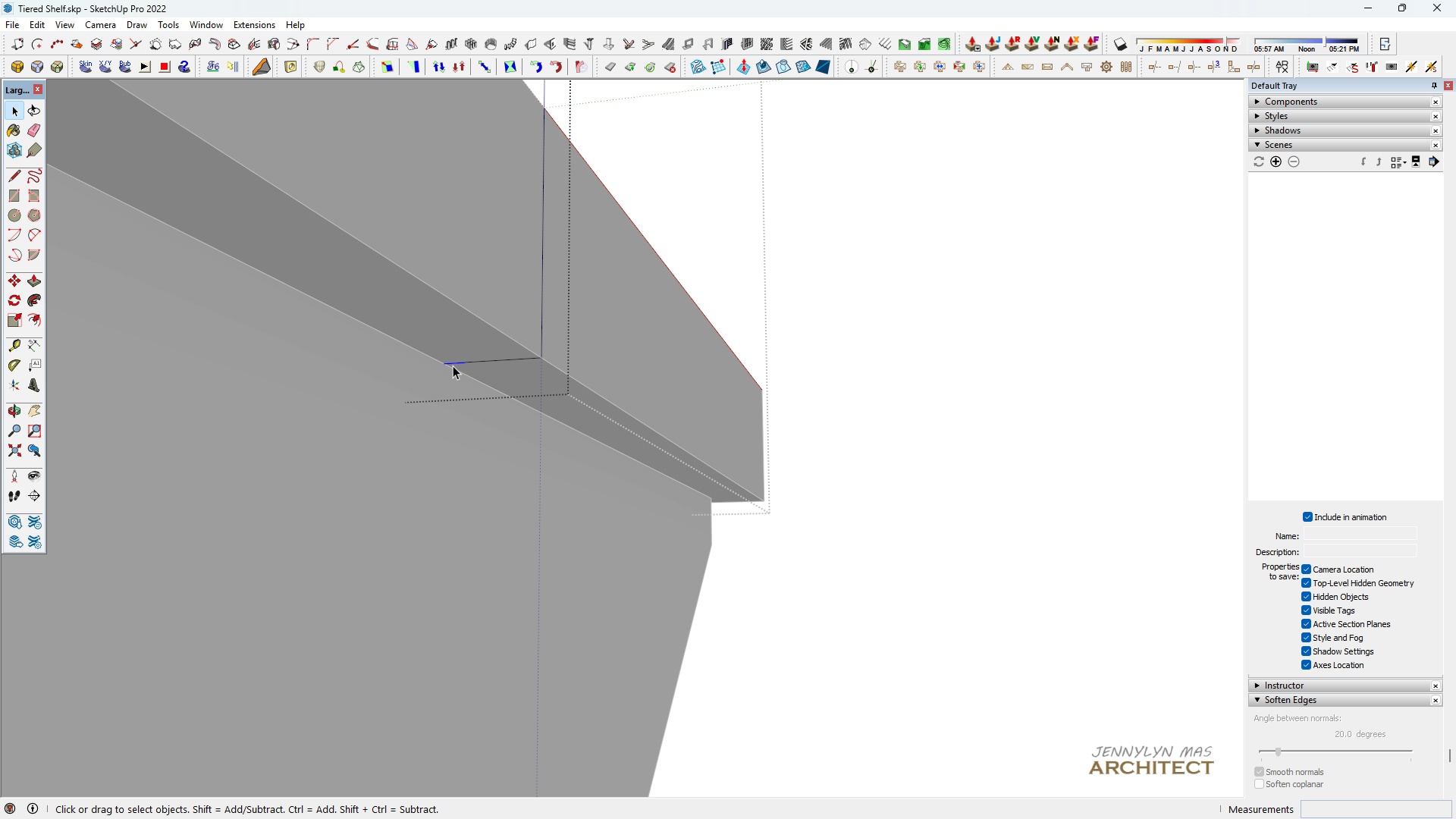 
double_click([453, 366])
 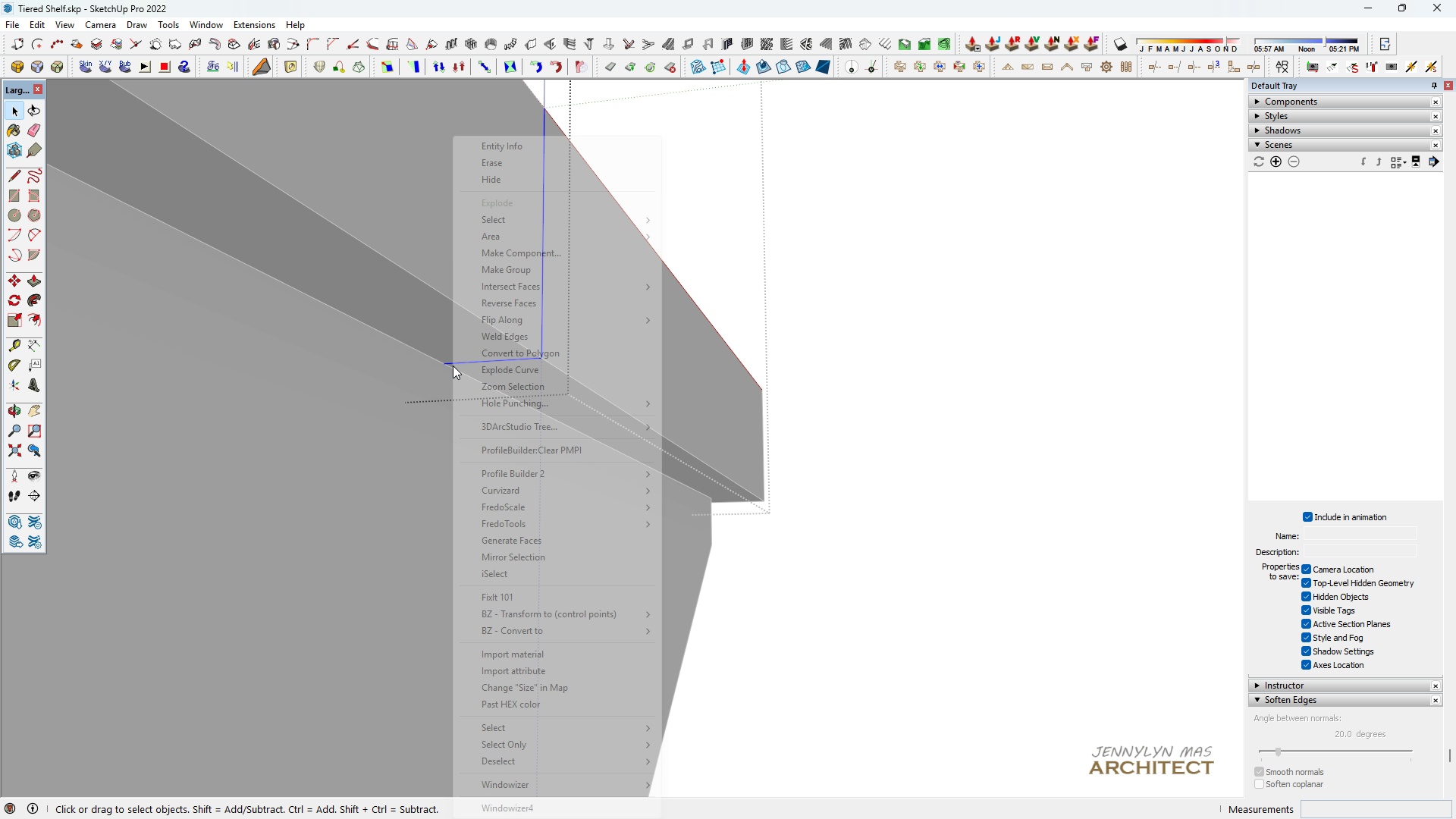 
left_click([453, 366])
 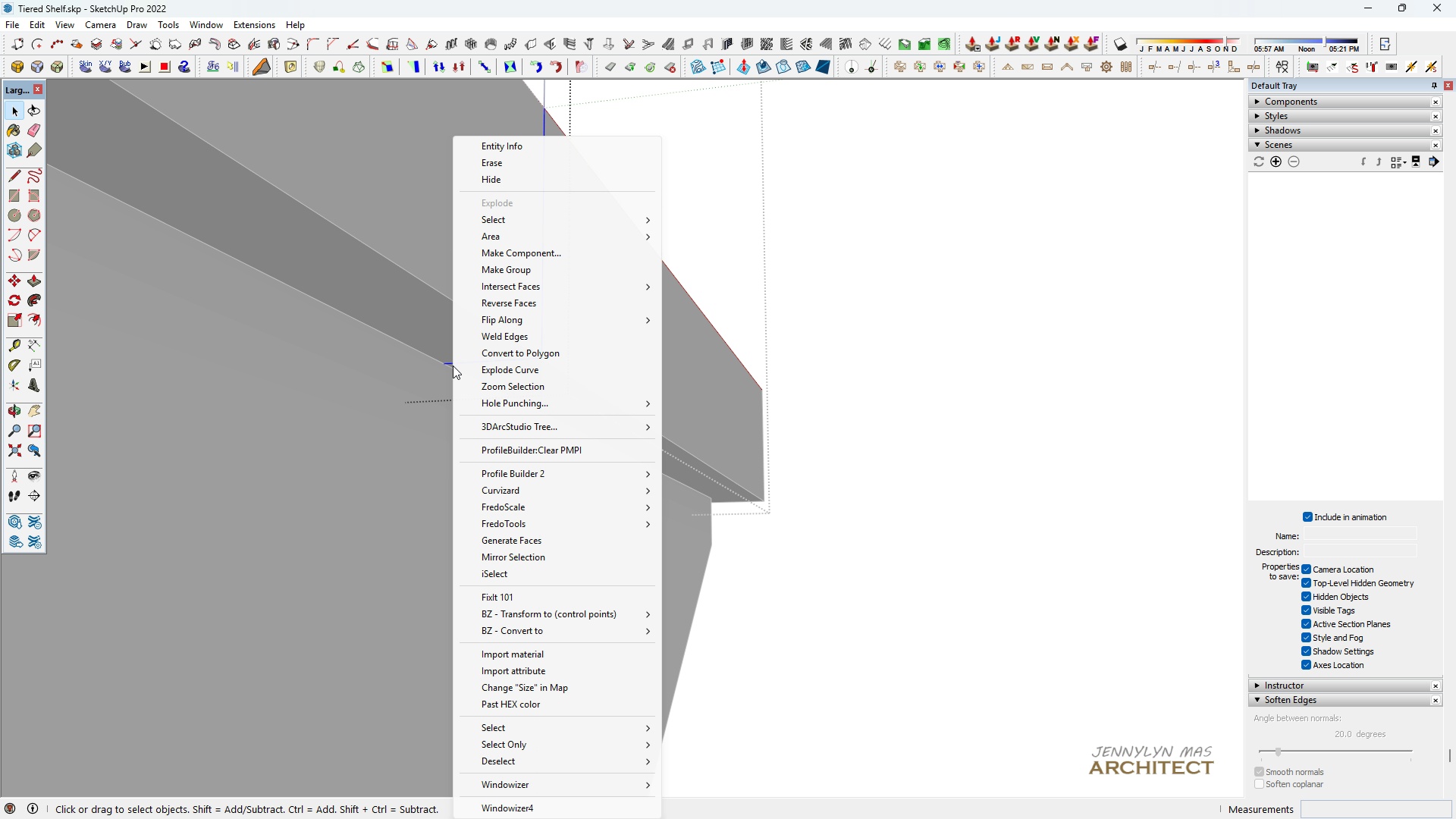 
right_click([453, 366])
 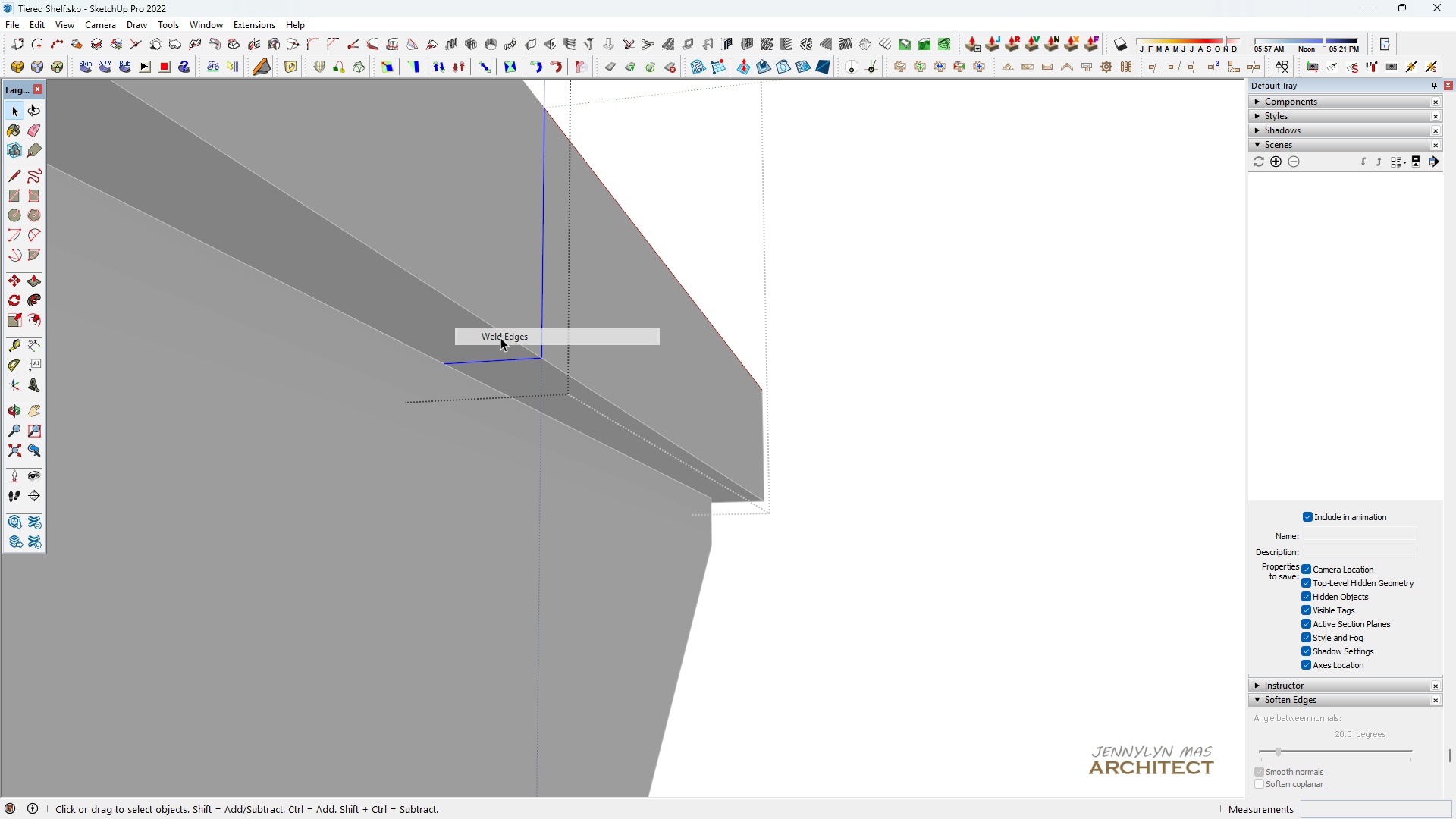 
left_click([500, 337])
 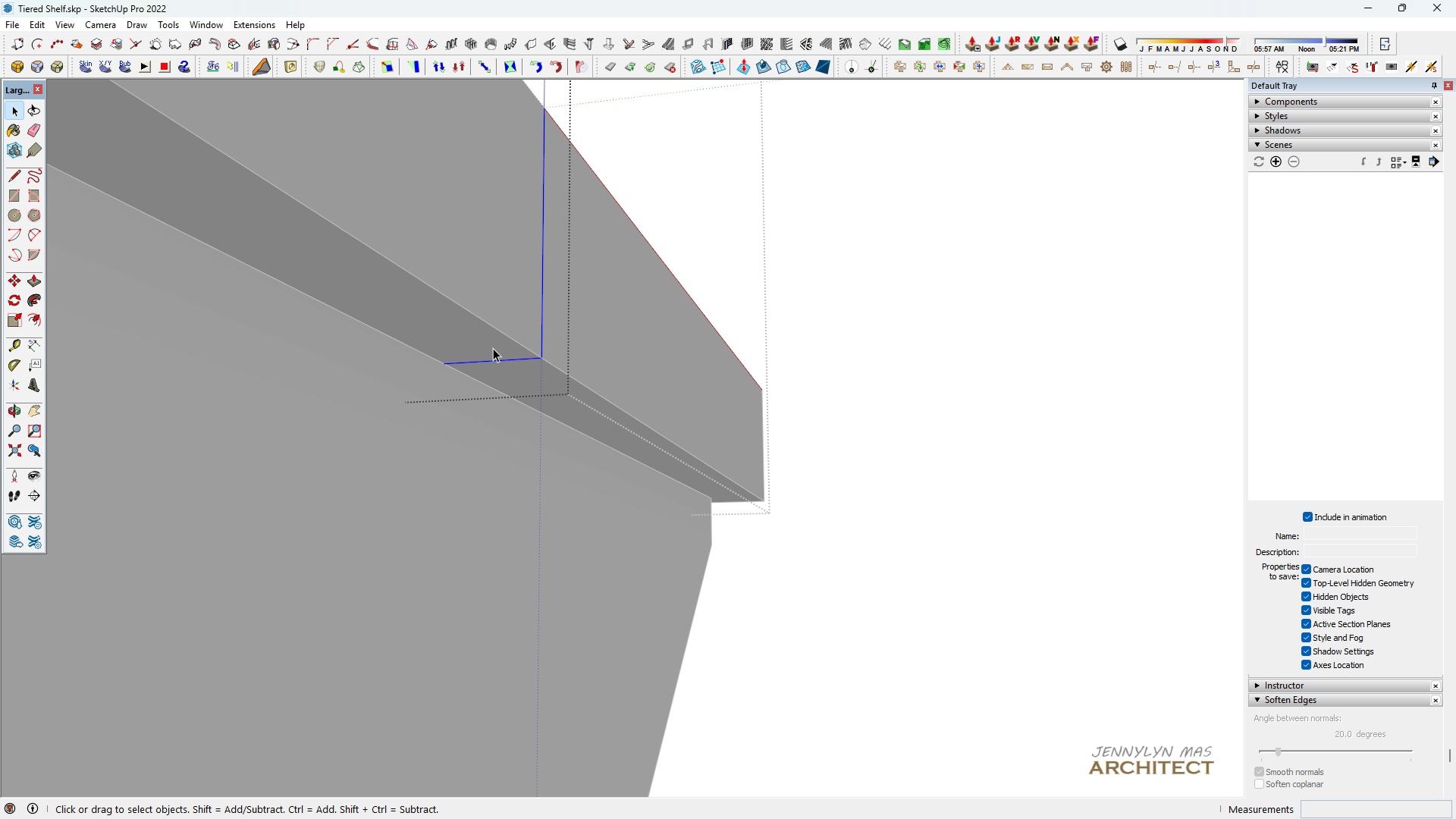 
key(Space)
 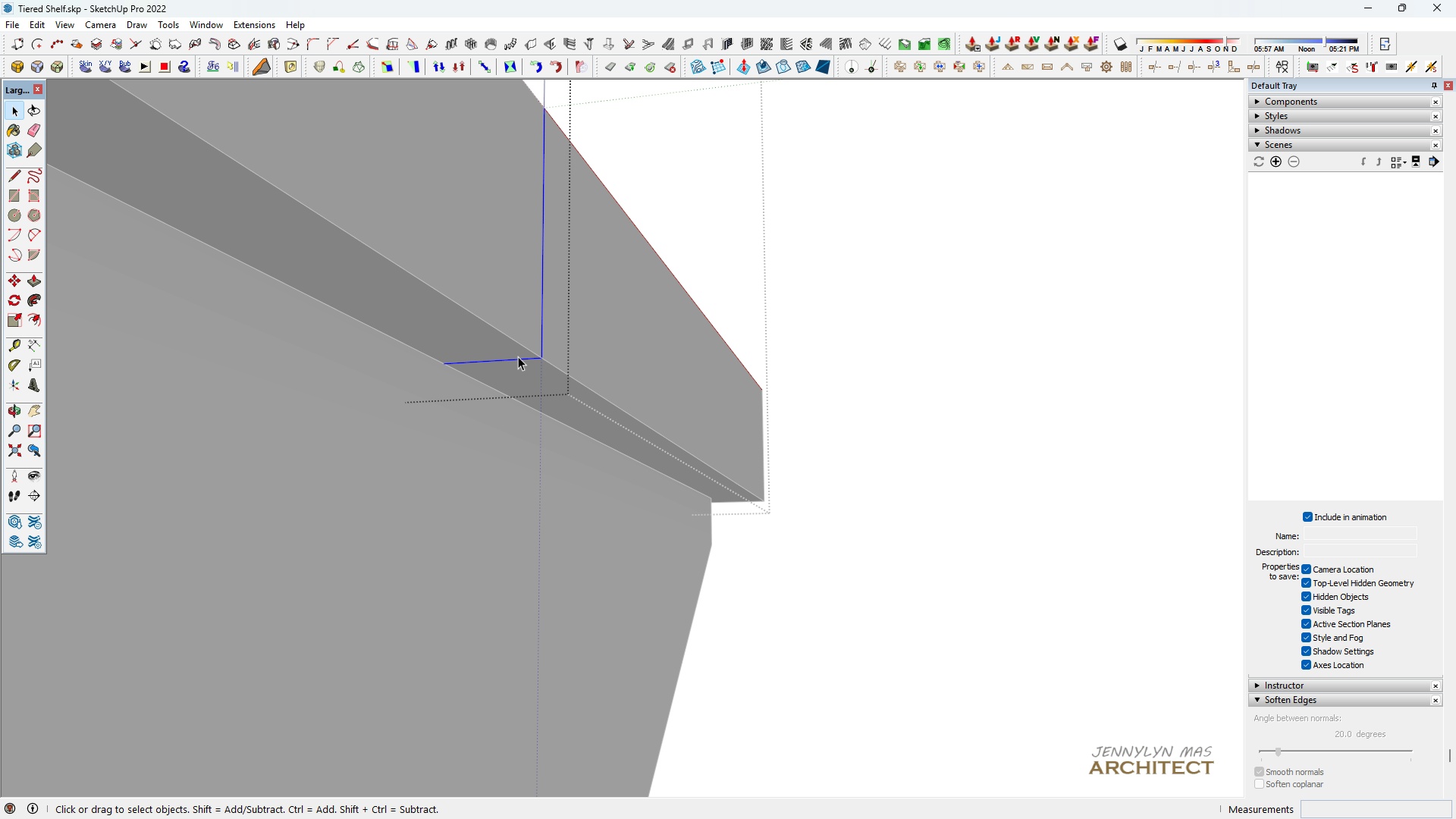 
key(L)
 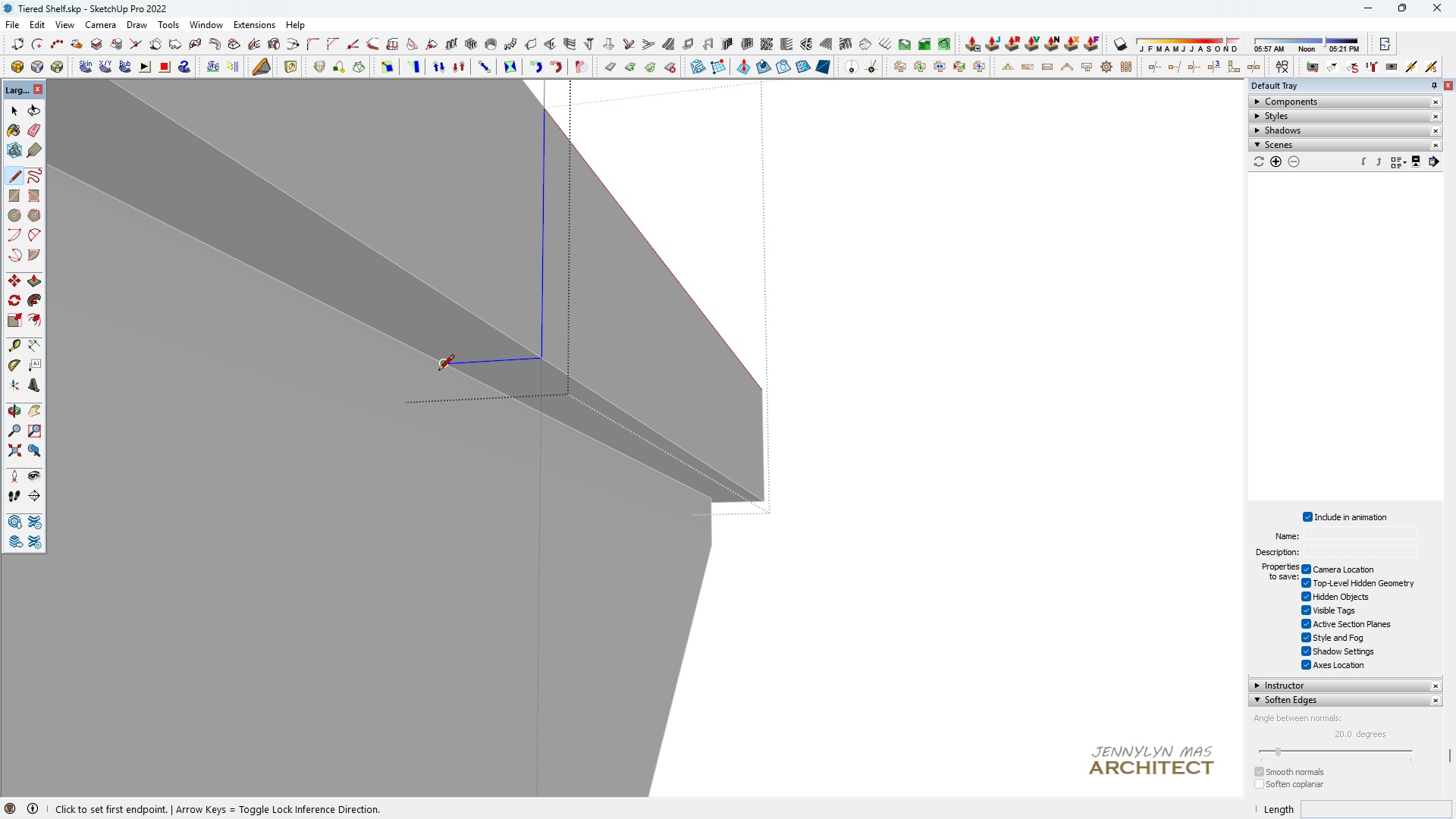 
left_click([407, 351])
 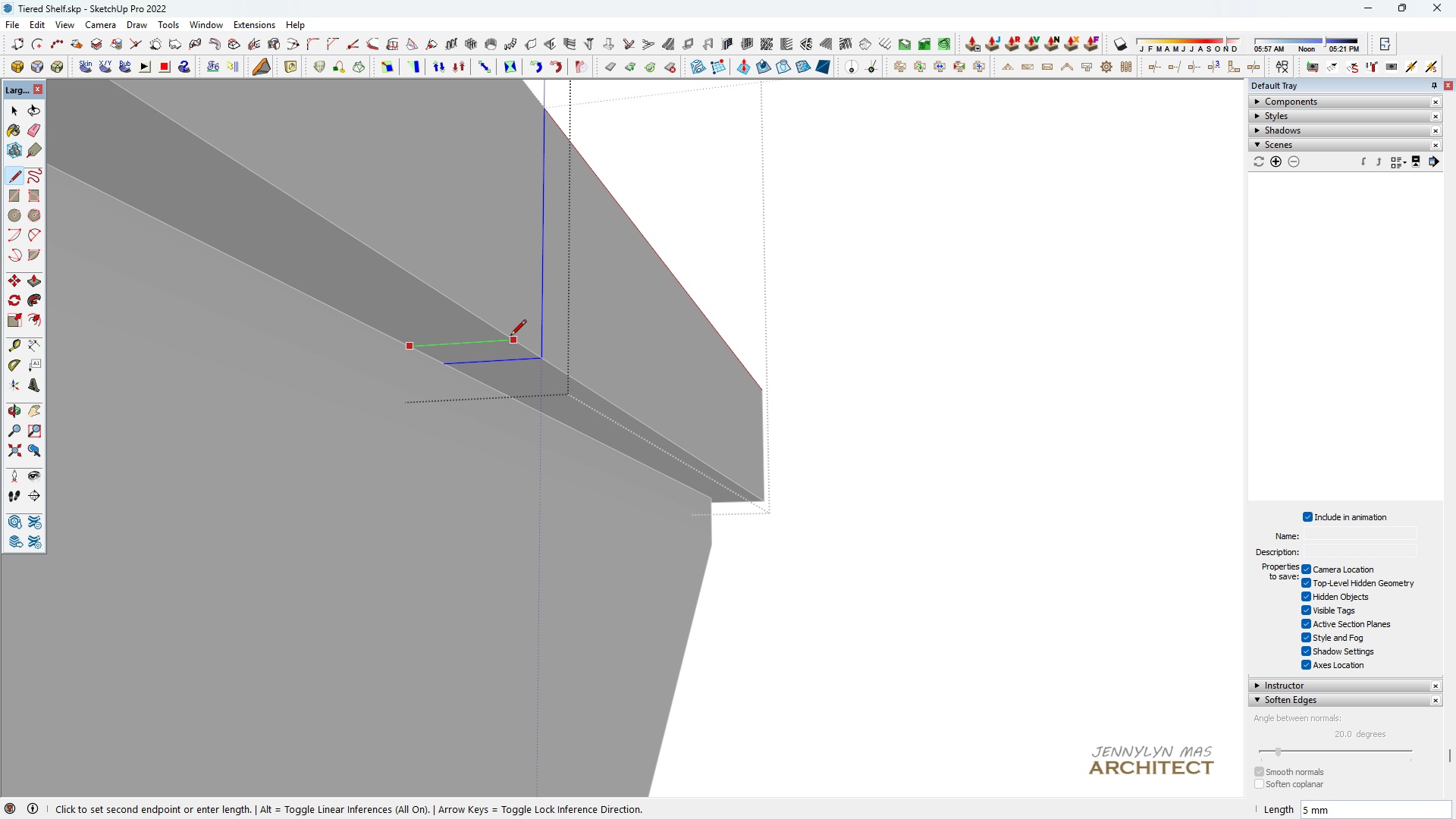 
left_click([510, 337])
 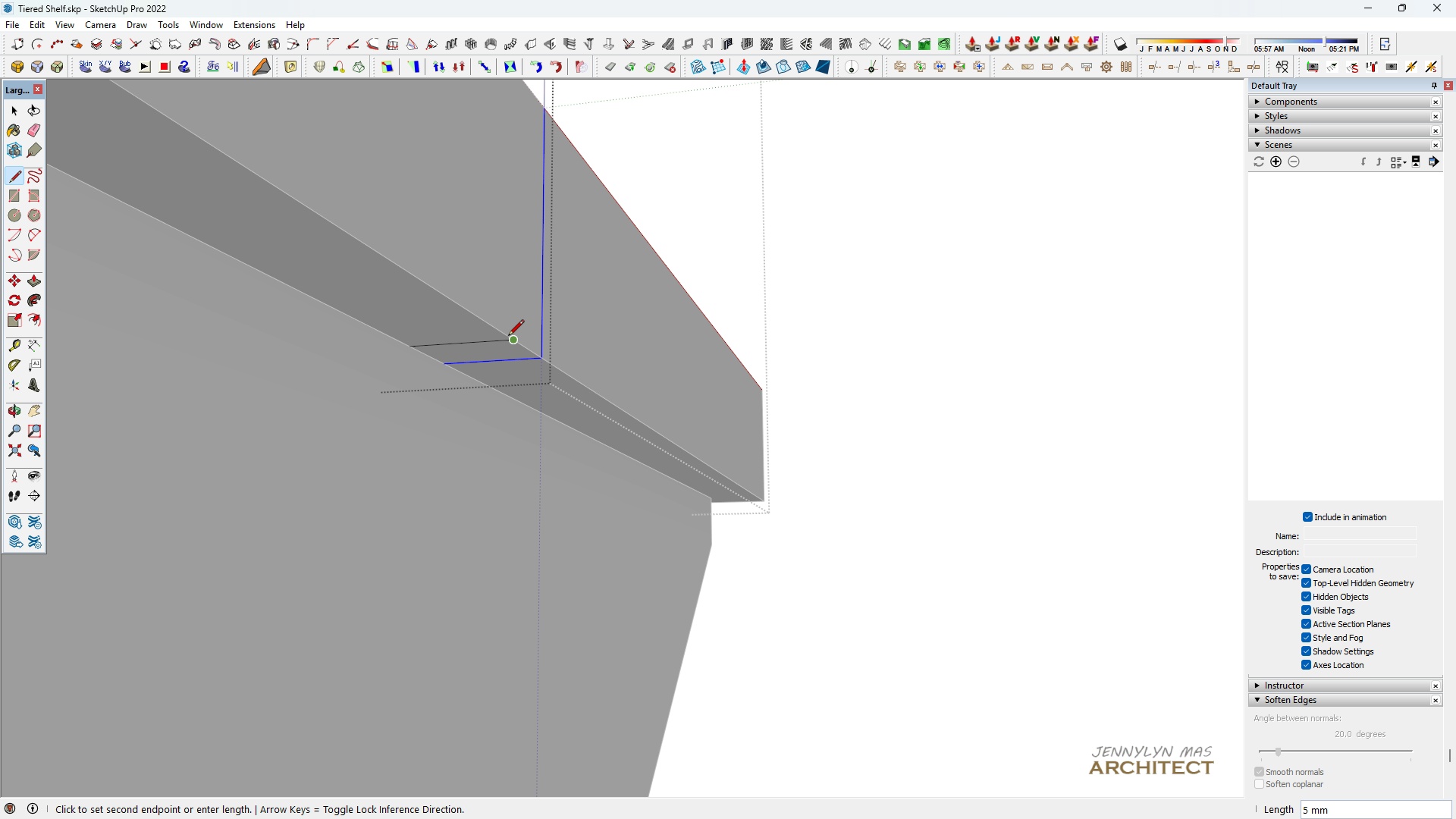 
key(Space)
 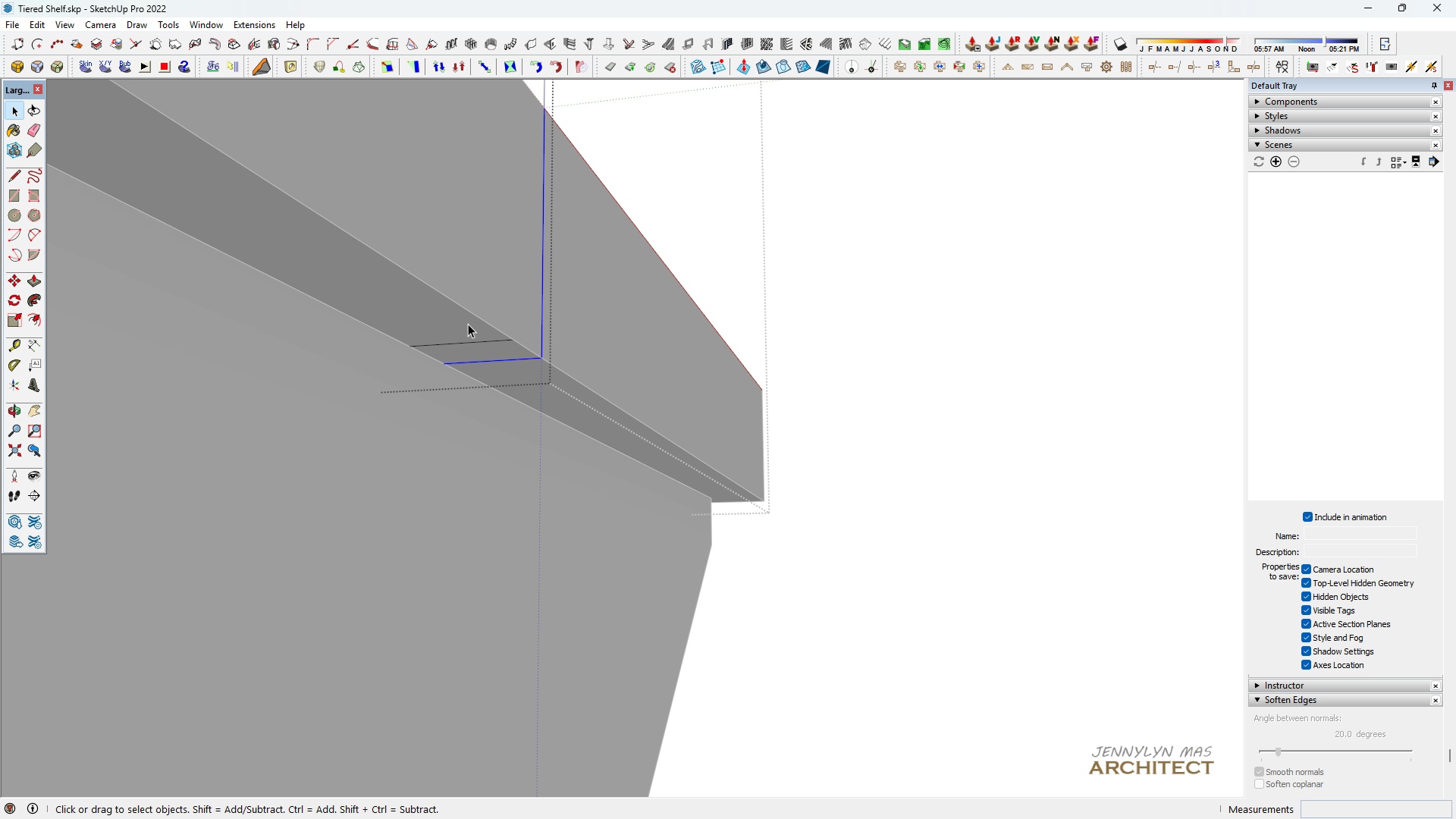 
key(T)
 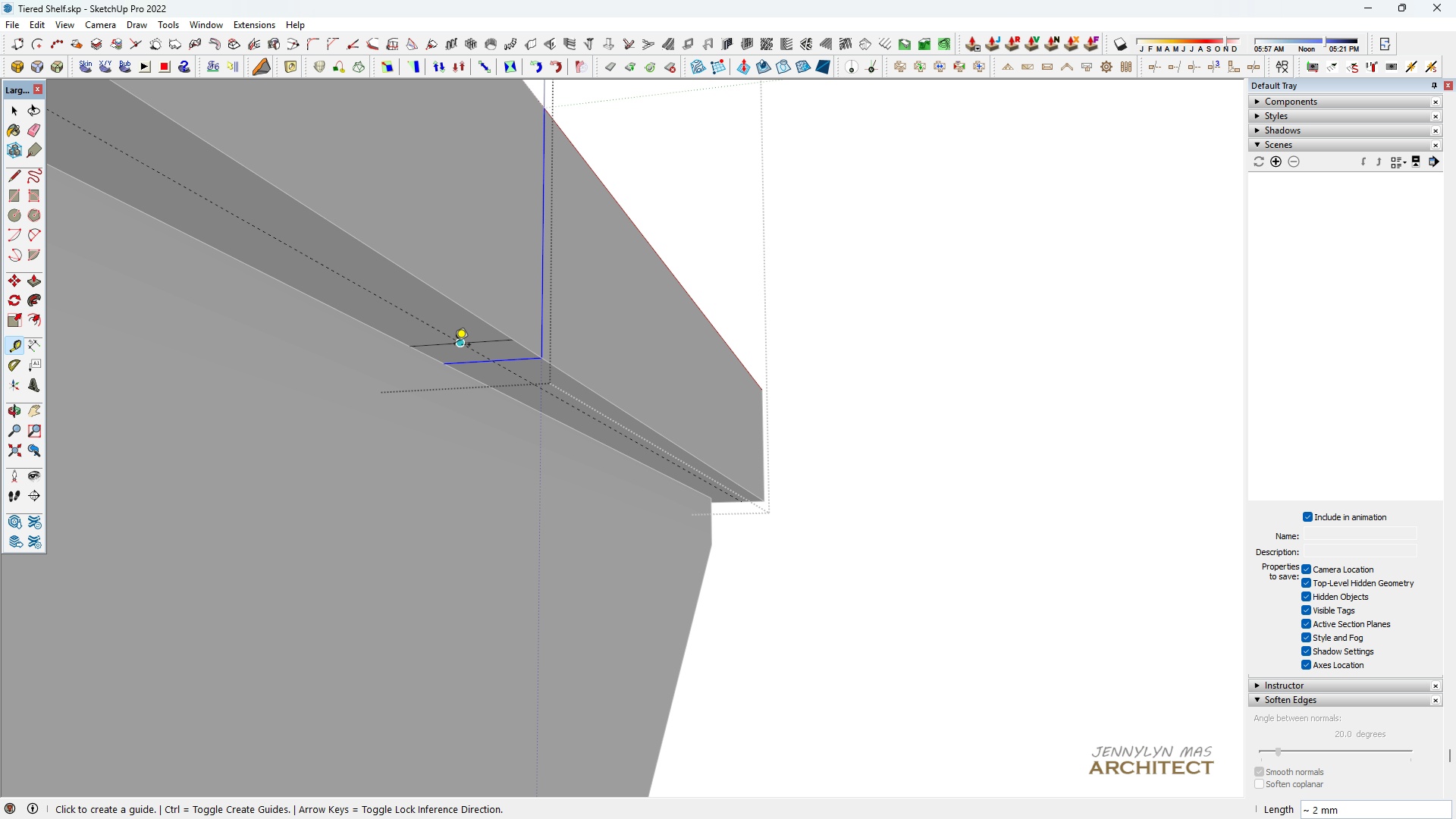 
key(Space)
 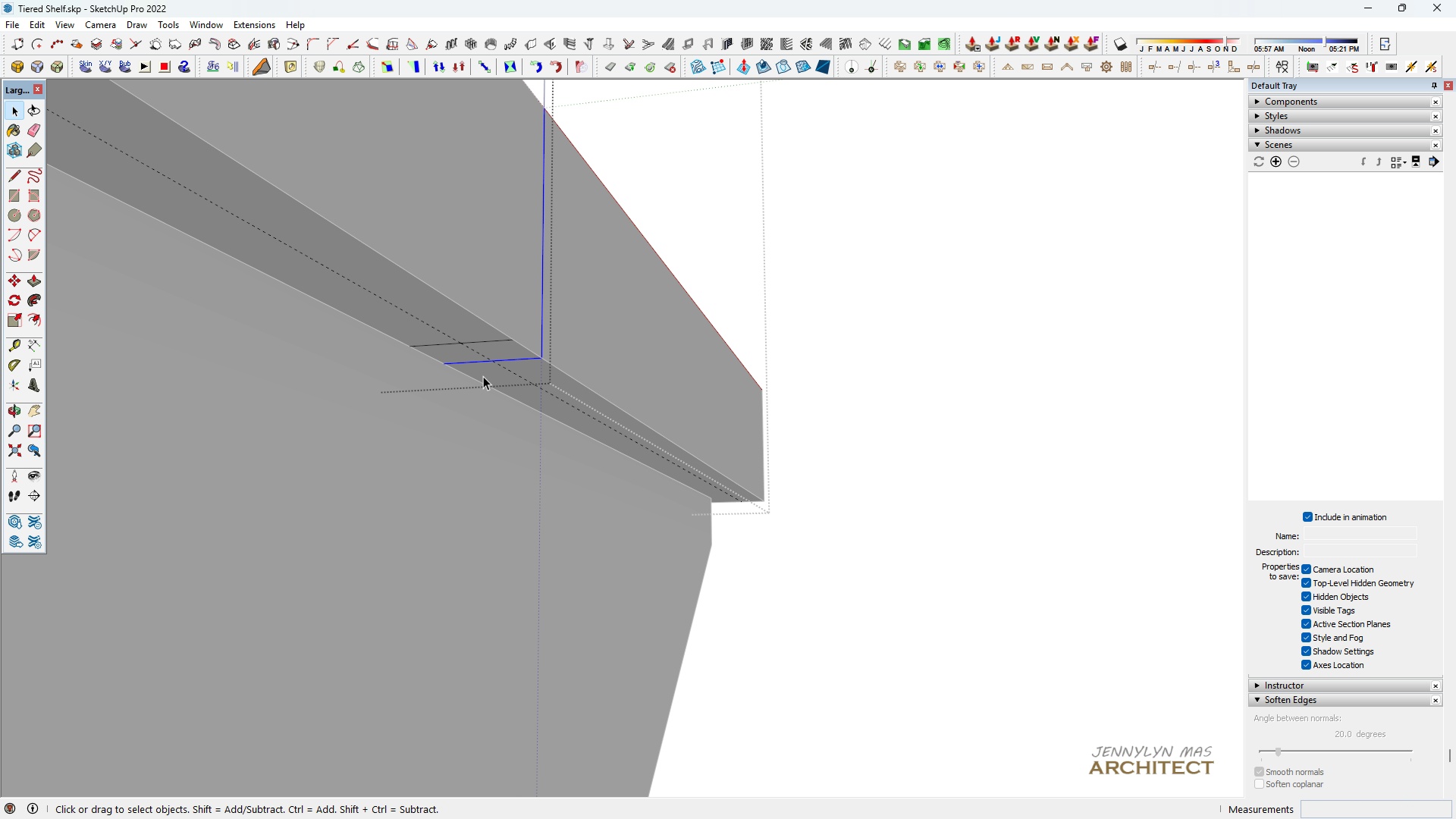 
key(L)
 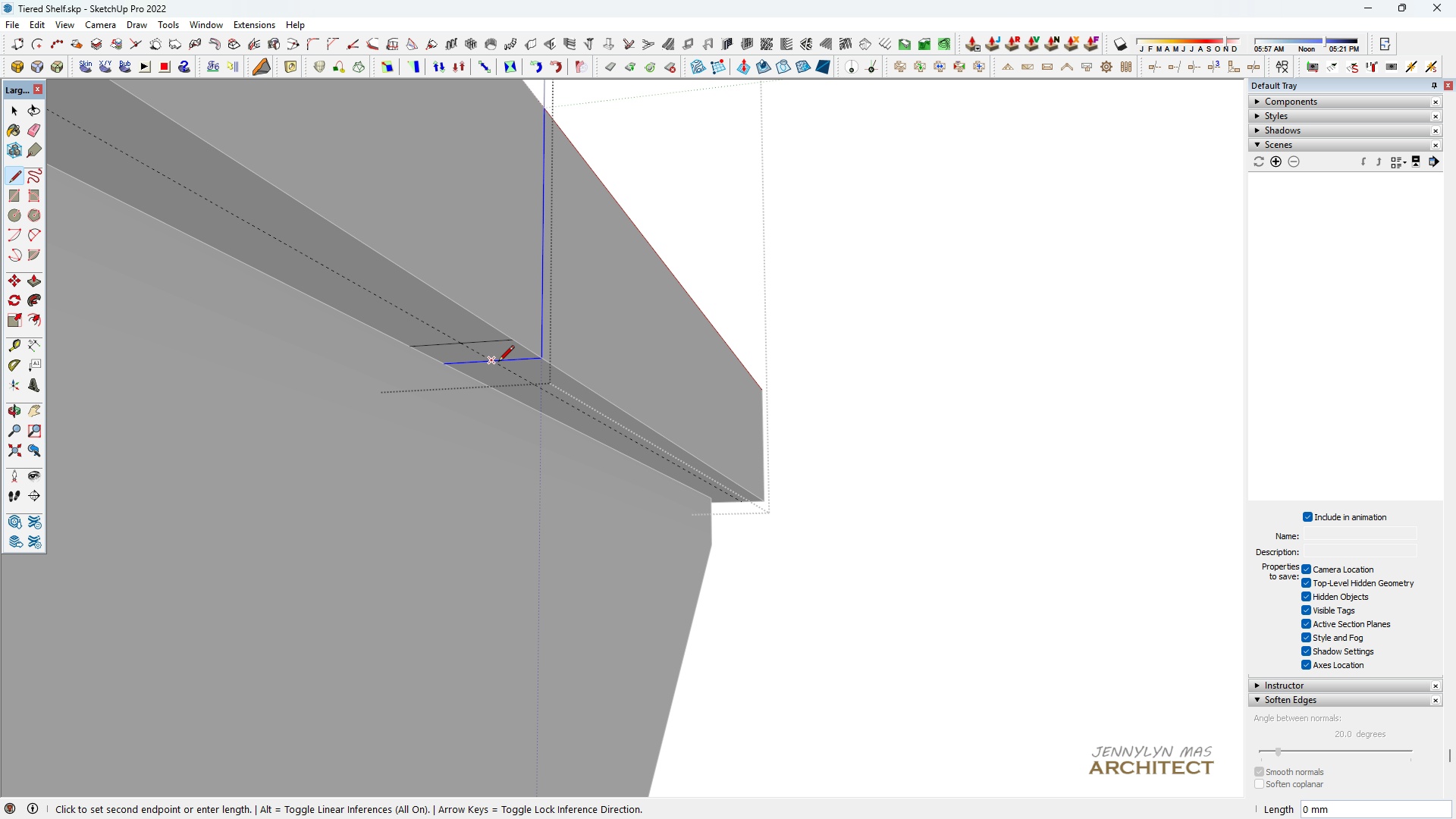 
scroll: coordinate [414, 590], scroll_direction: down, amount: 6.0
 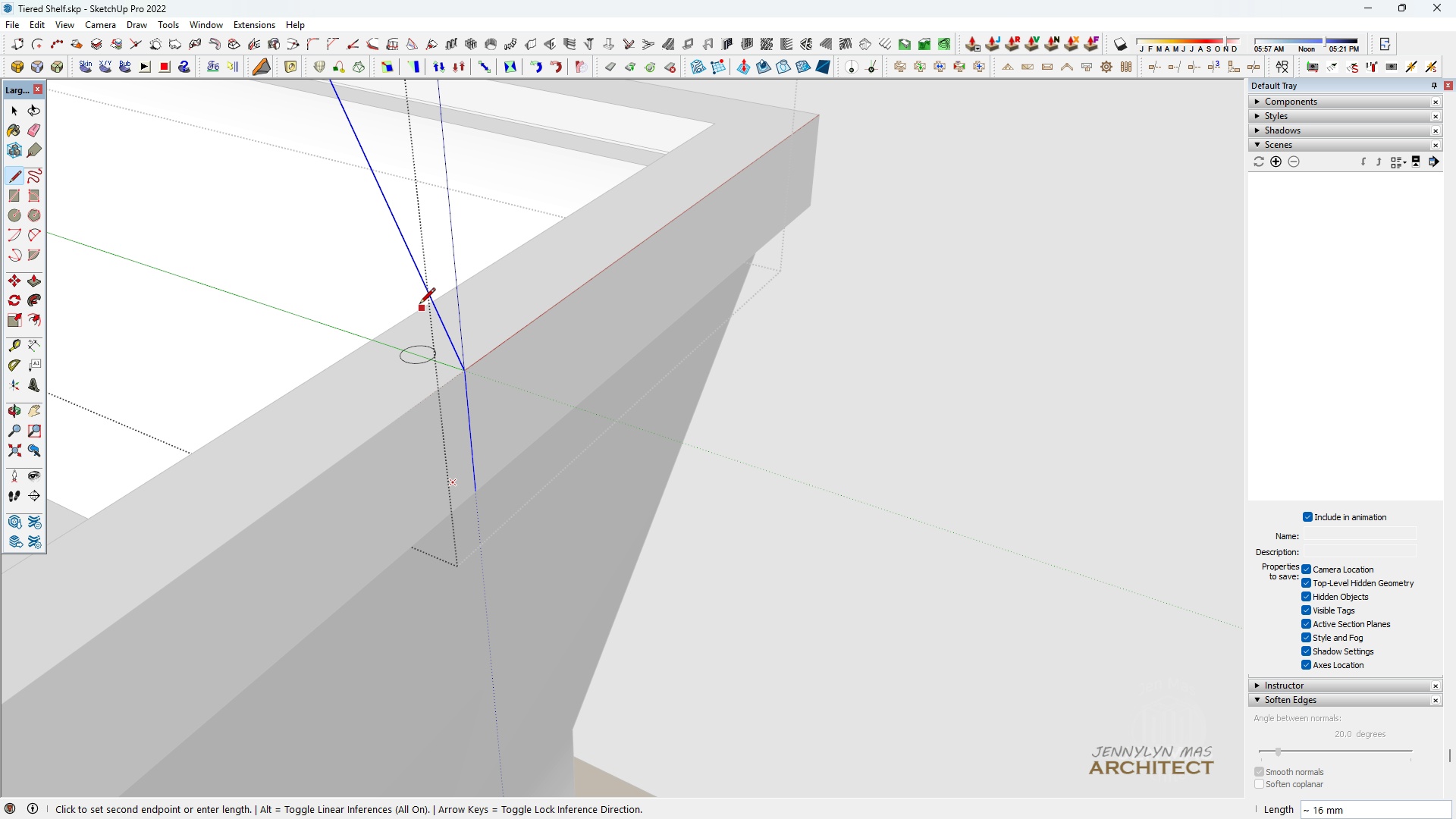 
scroll: coordinate [422, 375], scroll_direction: up, amount: 4.0
 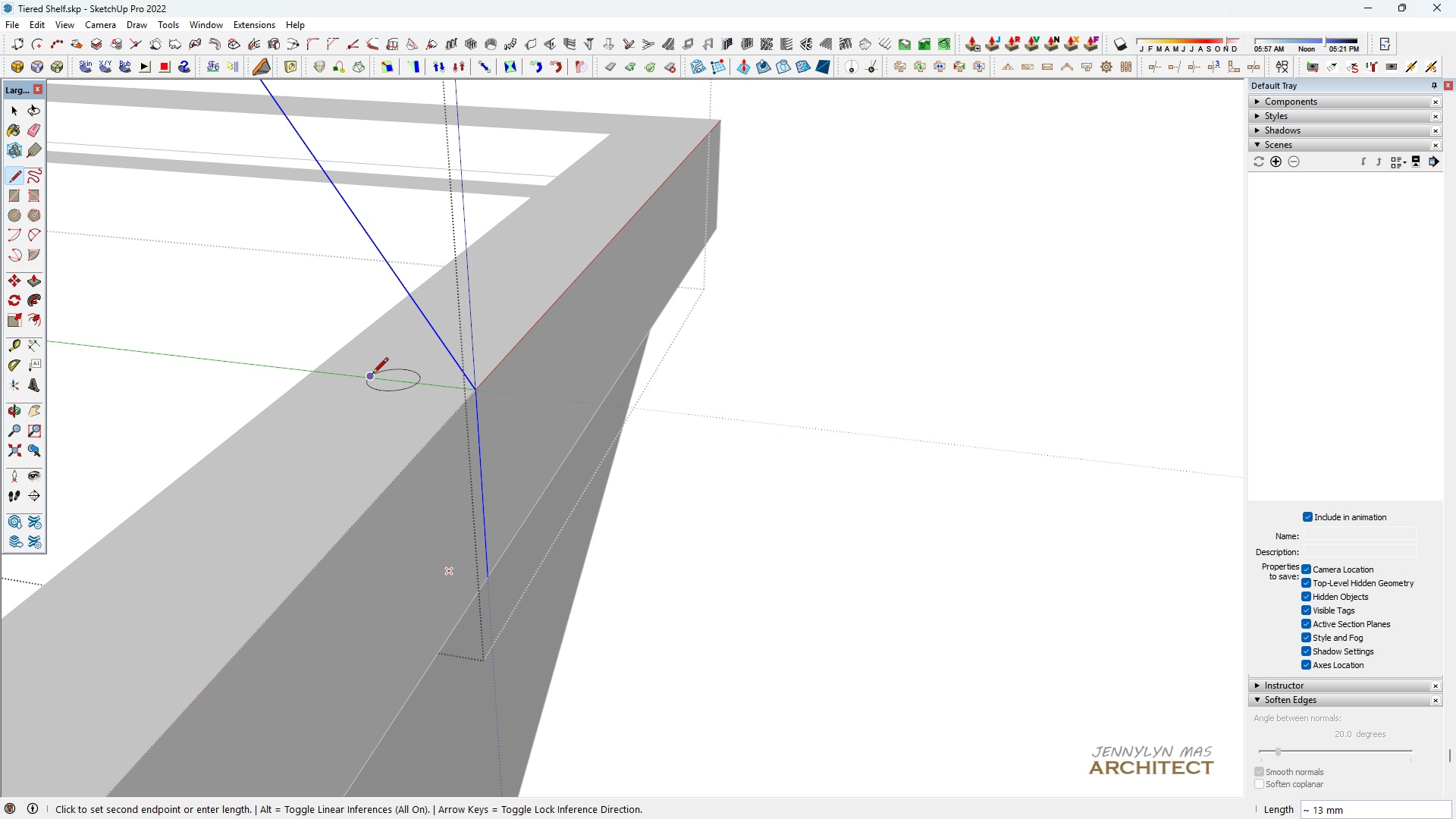 
scroll: coordinate [409, 293], scroll_direction: down, amount: 3.0
 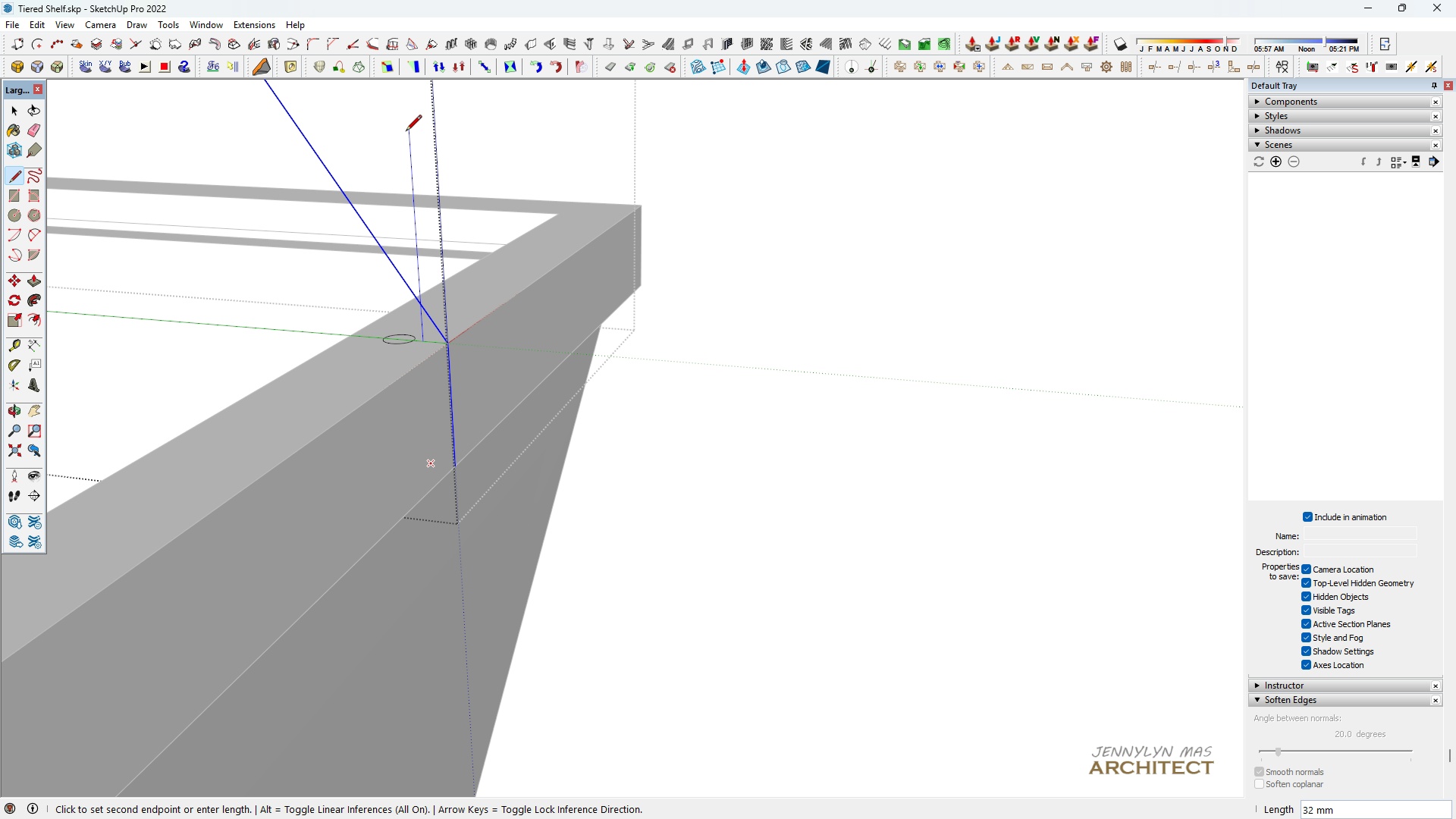 
scroll: coordinate [422, 394], scroll_direction: up, amount: 5.0
 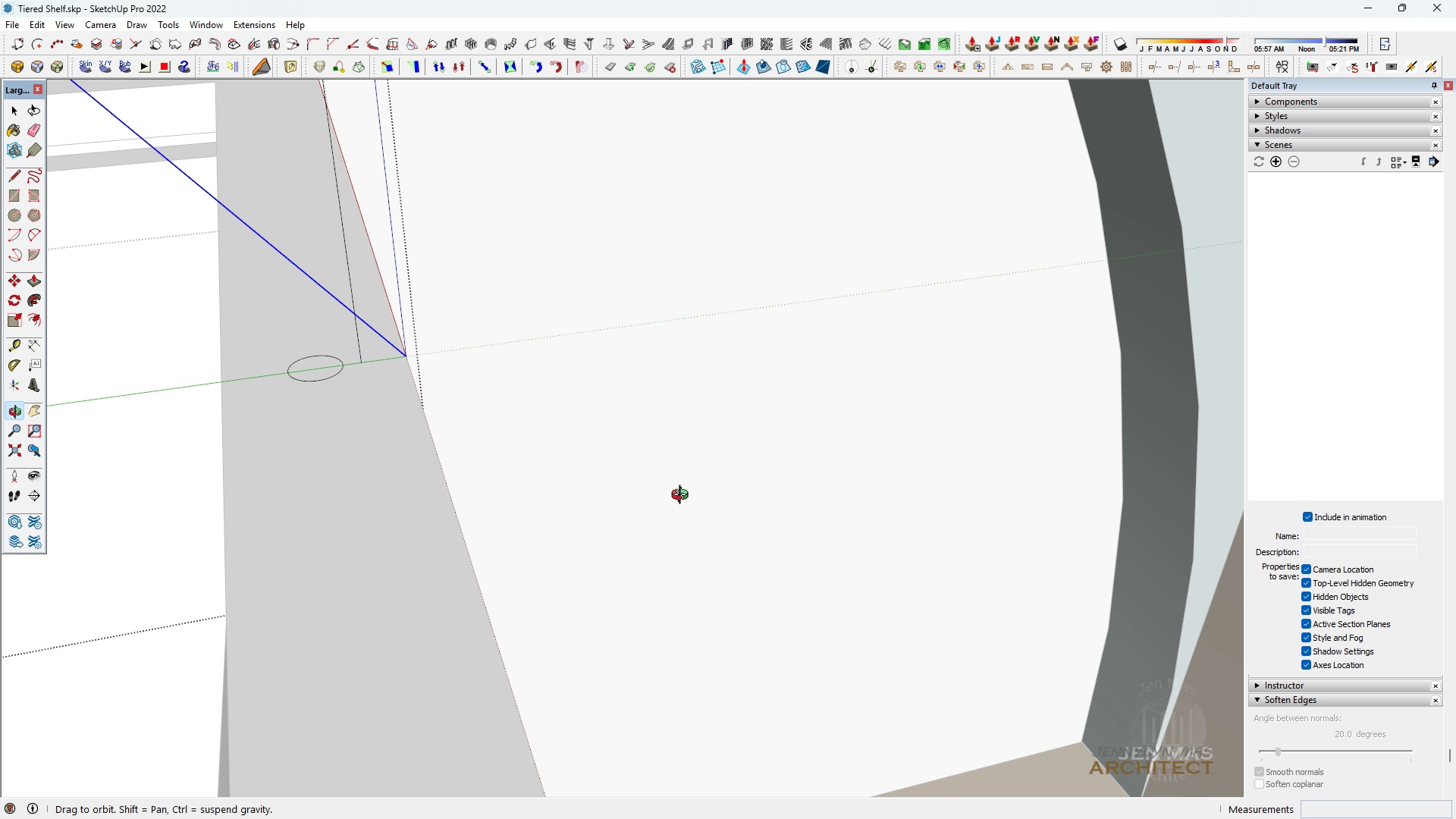 
key(Space)
 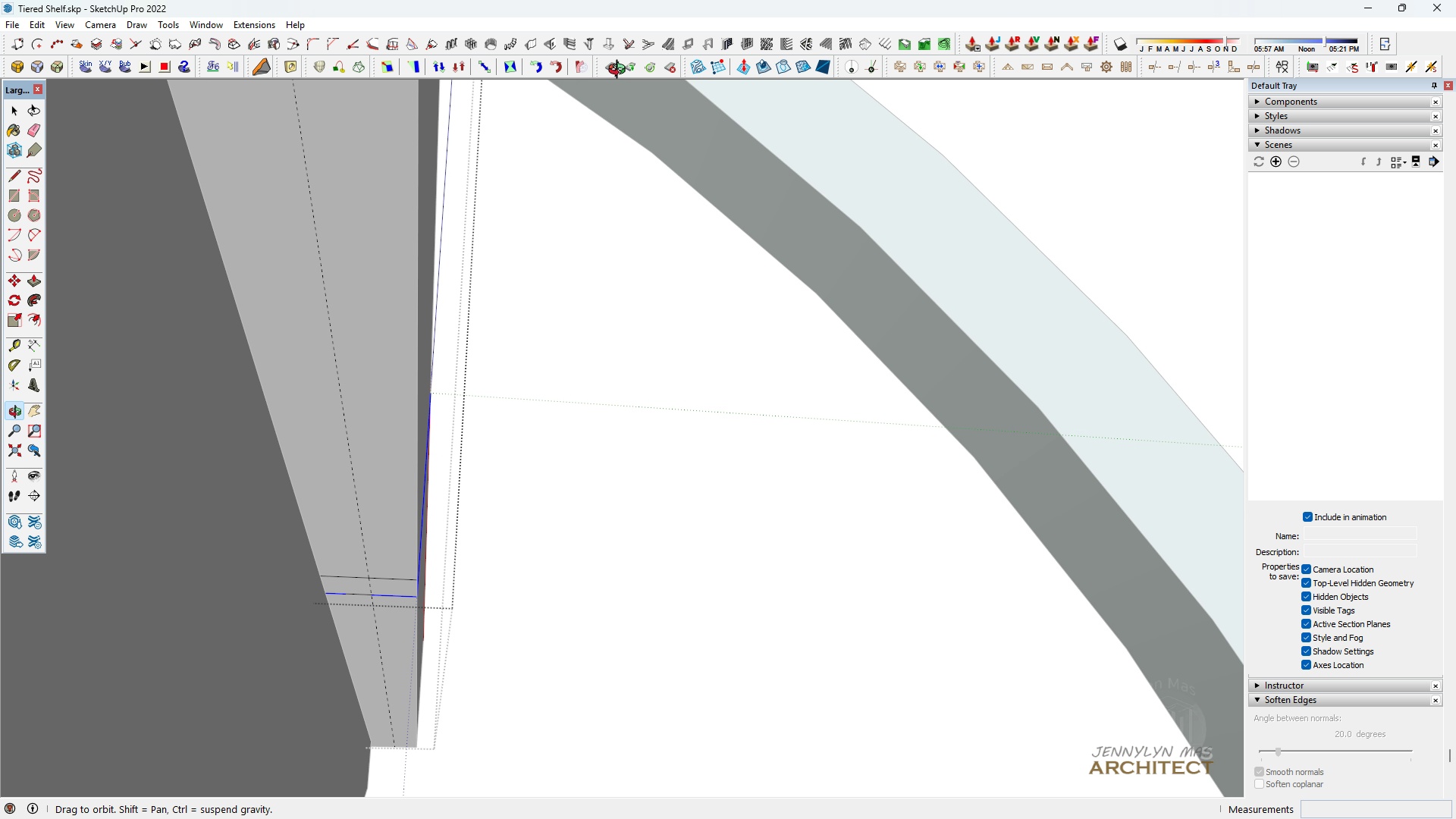 
key(Space)
 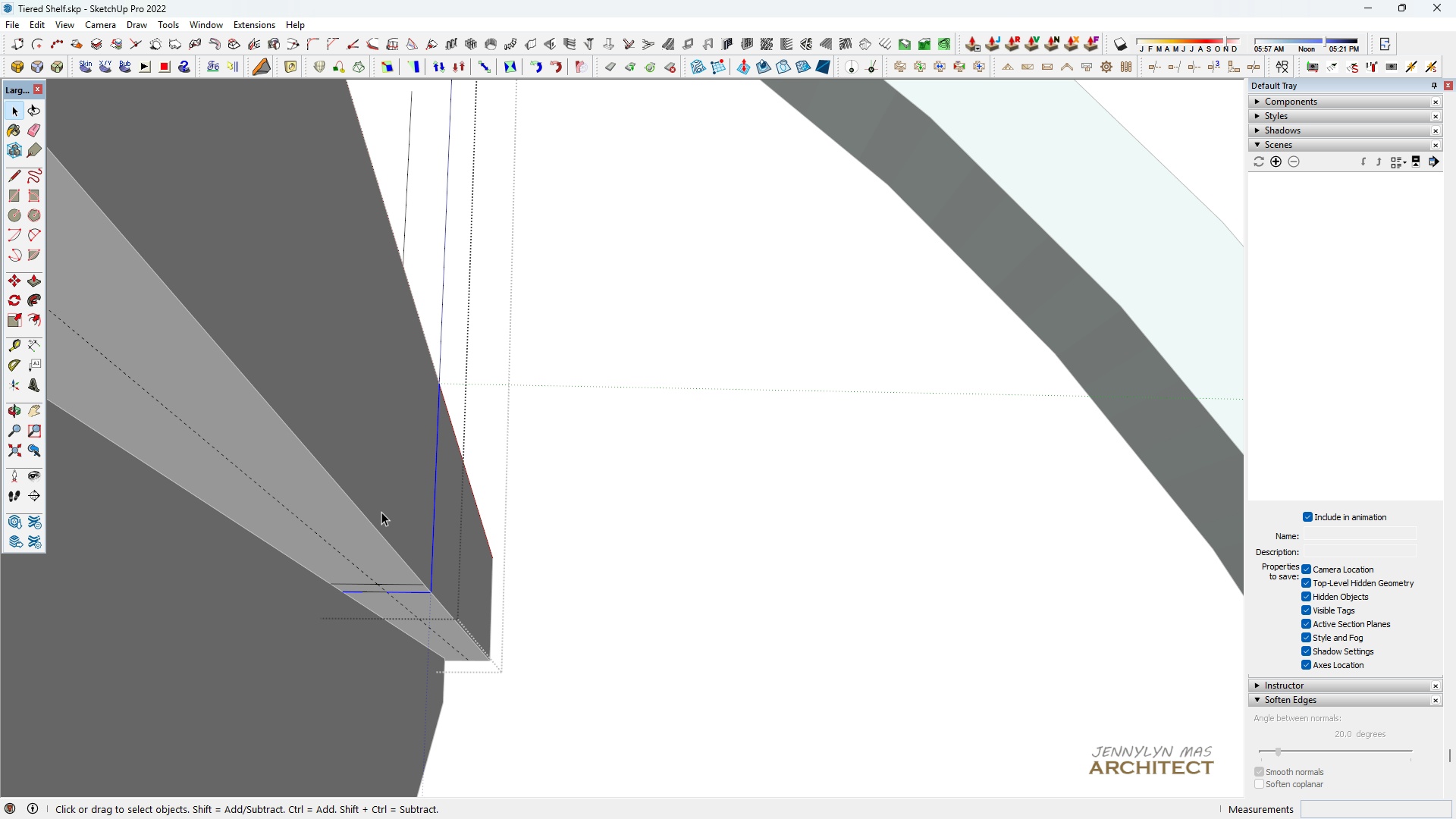 
scroll: coordinate [374, 597], scroll_direction: up, amount: 9.0
 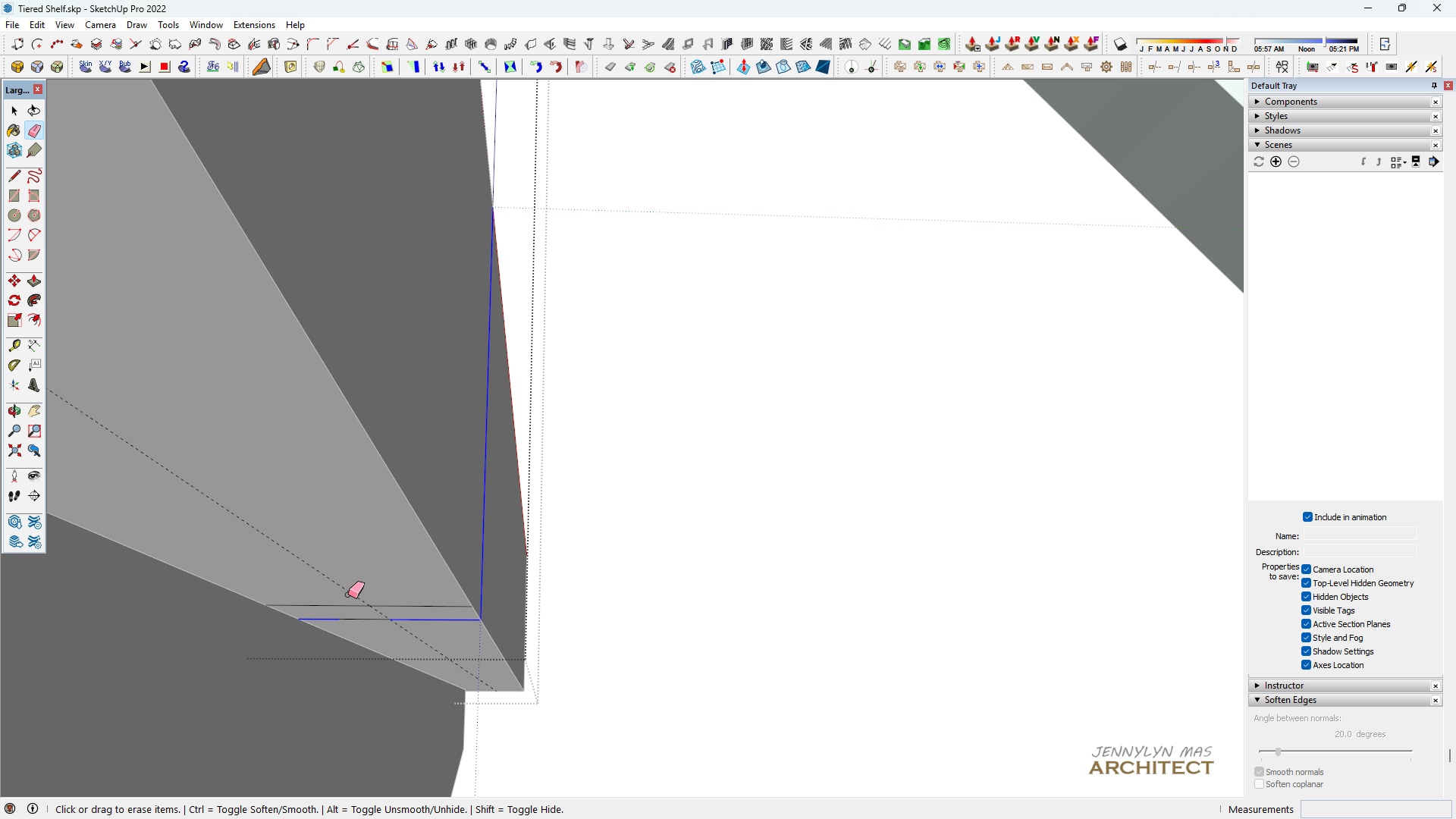 
key(E)
 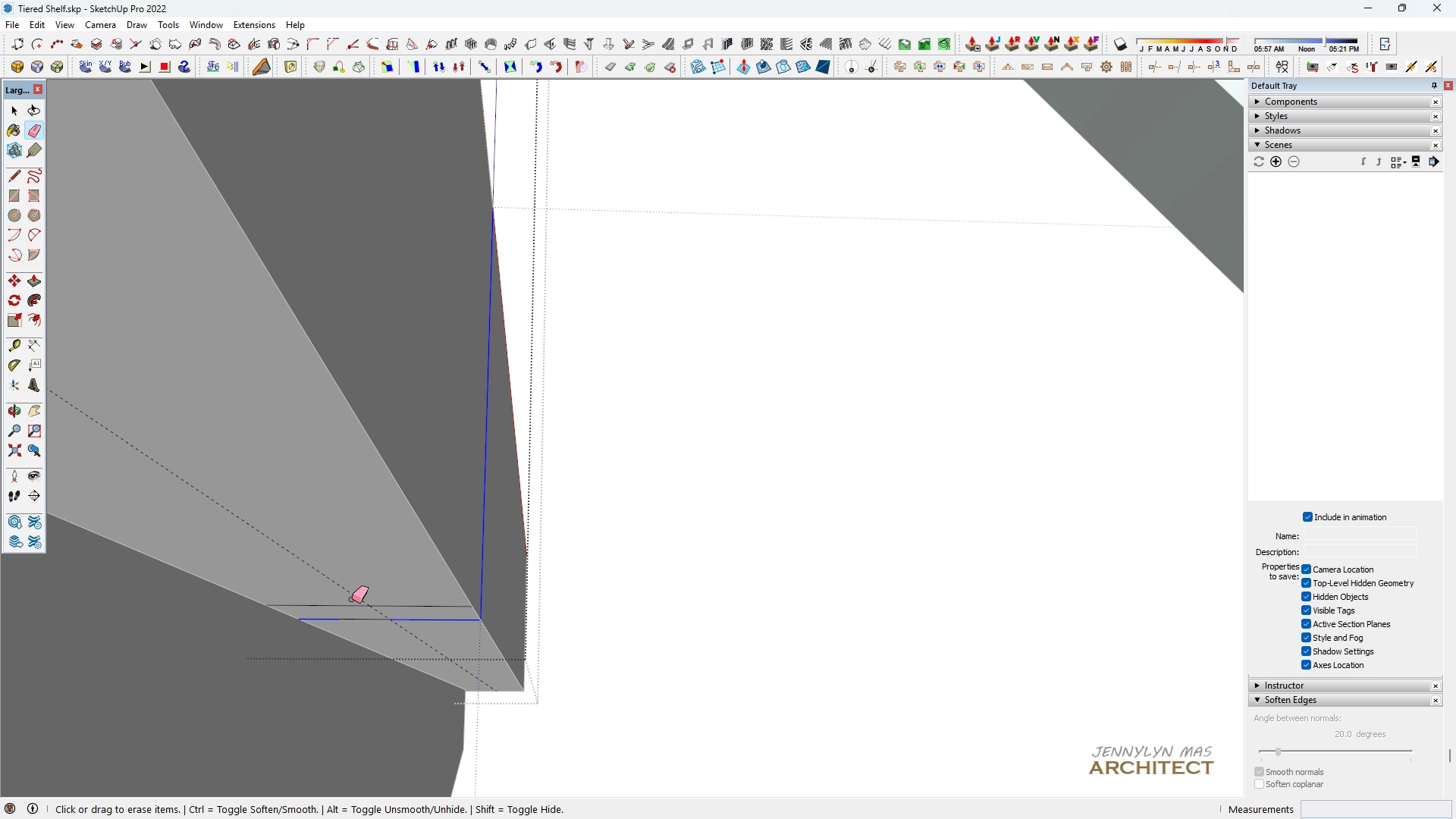 
left_click_drag(start_coordinate=[352, 598], to_coordinate=[347, 591])
 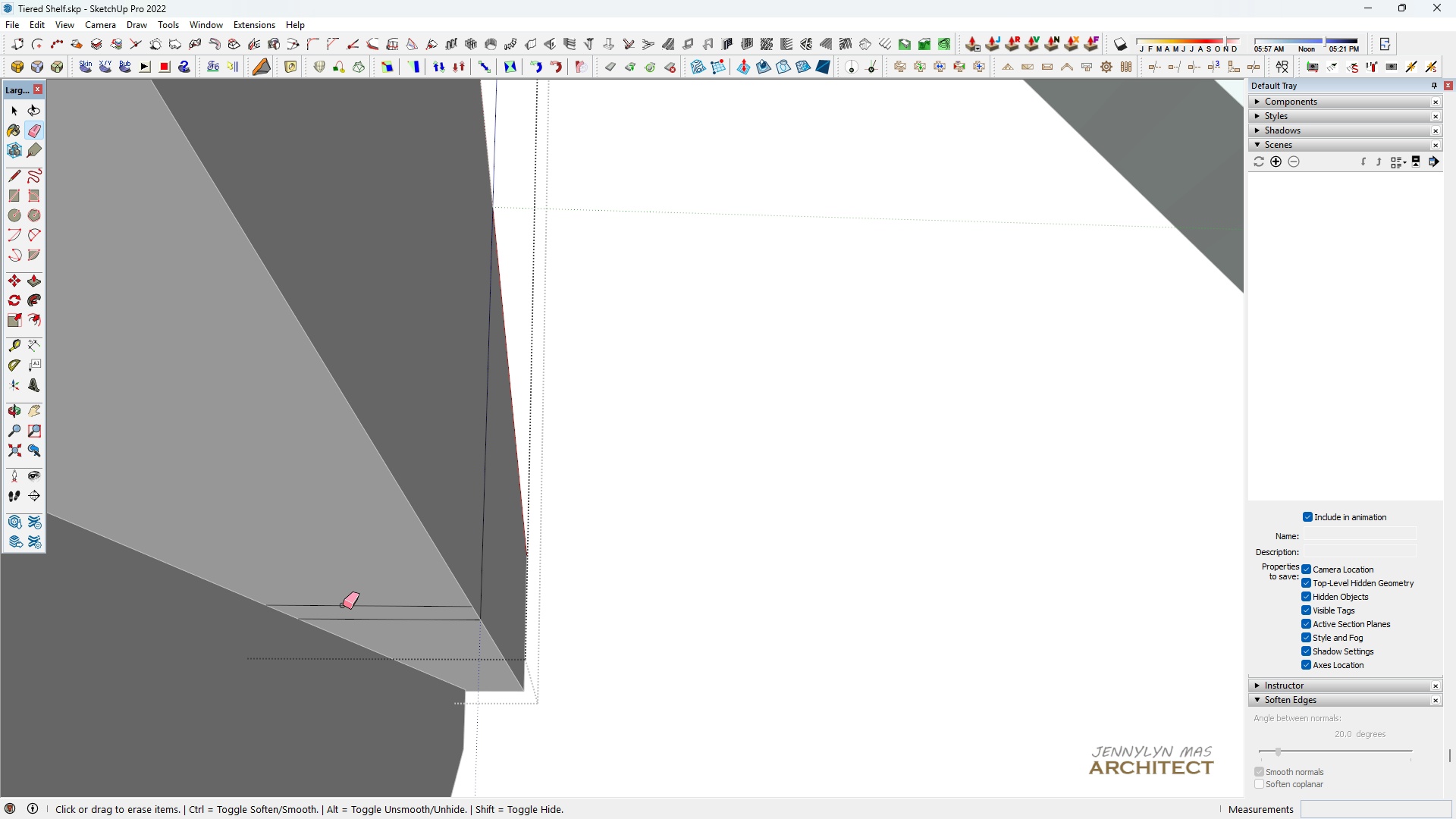 
left_click([343, 605])
 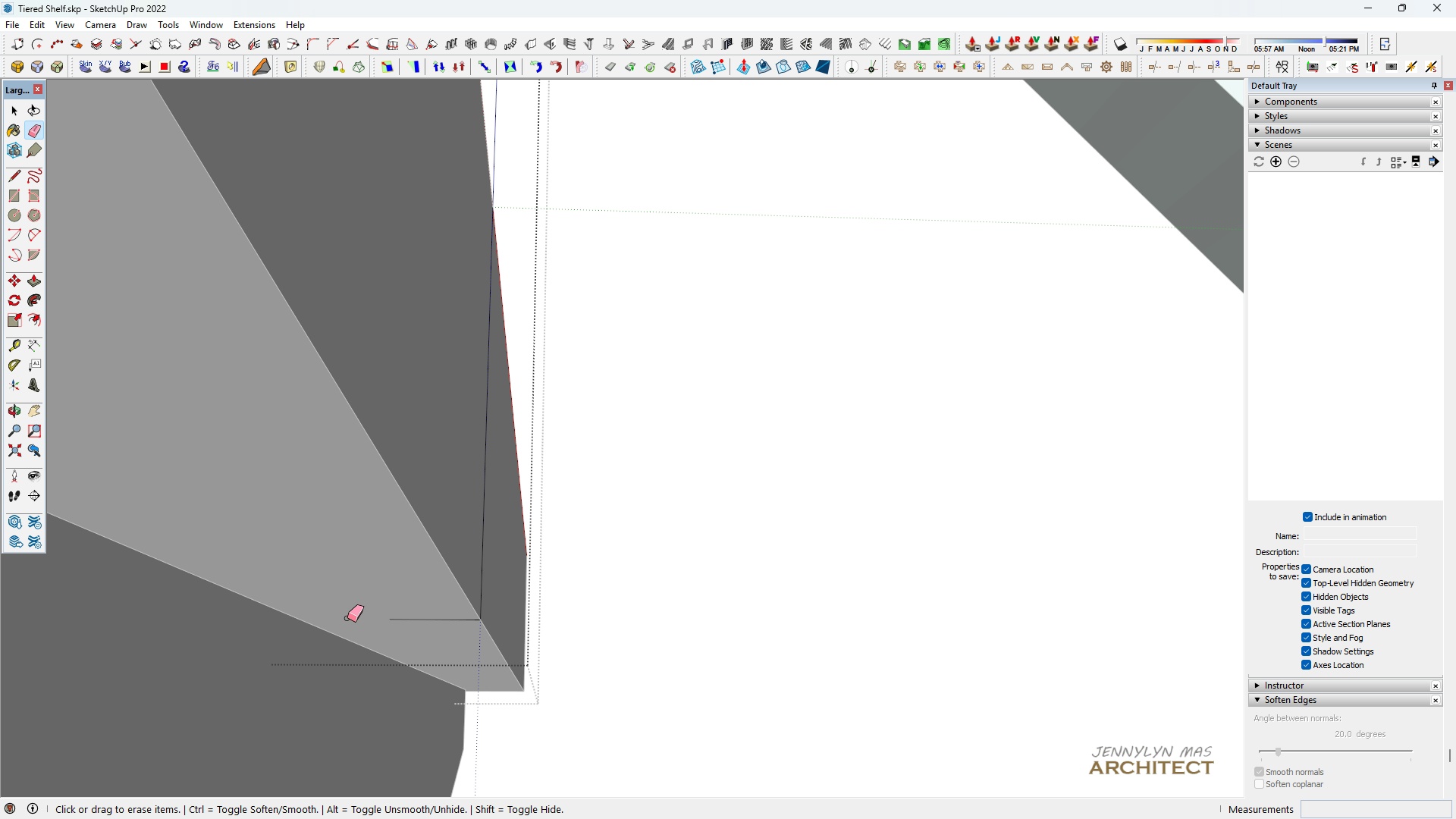 
key(Space)
 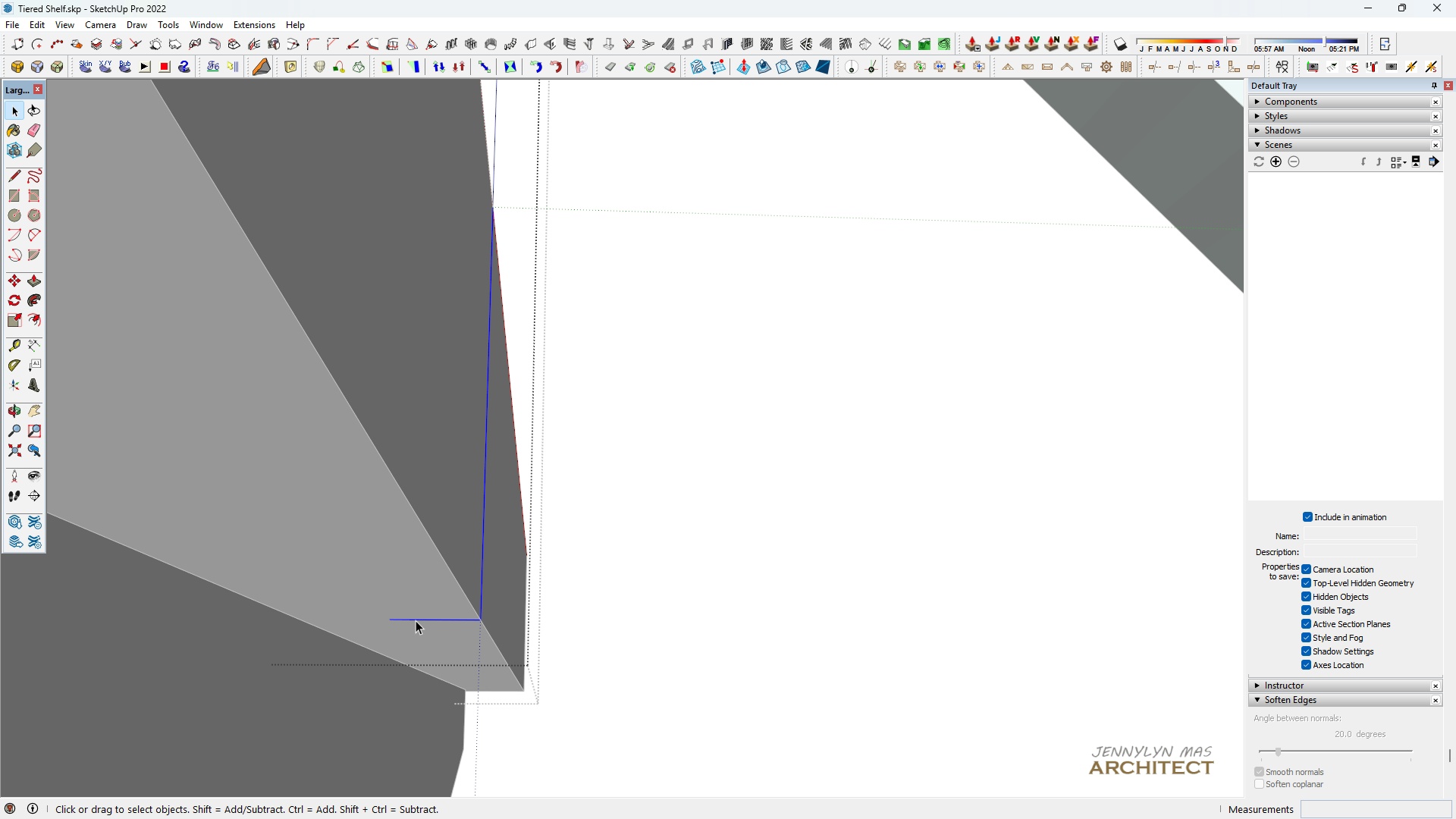 
double_click([416, 620])
 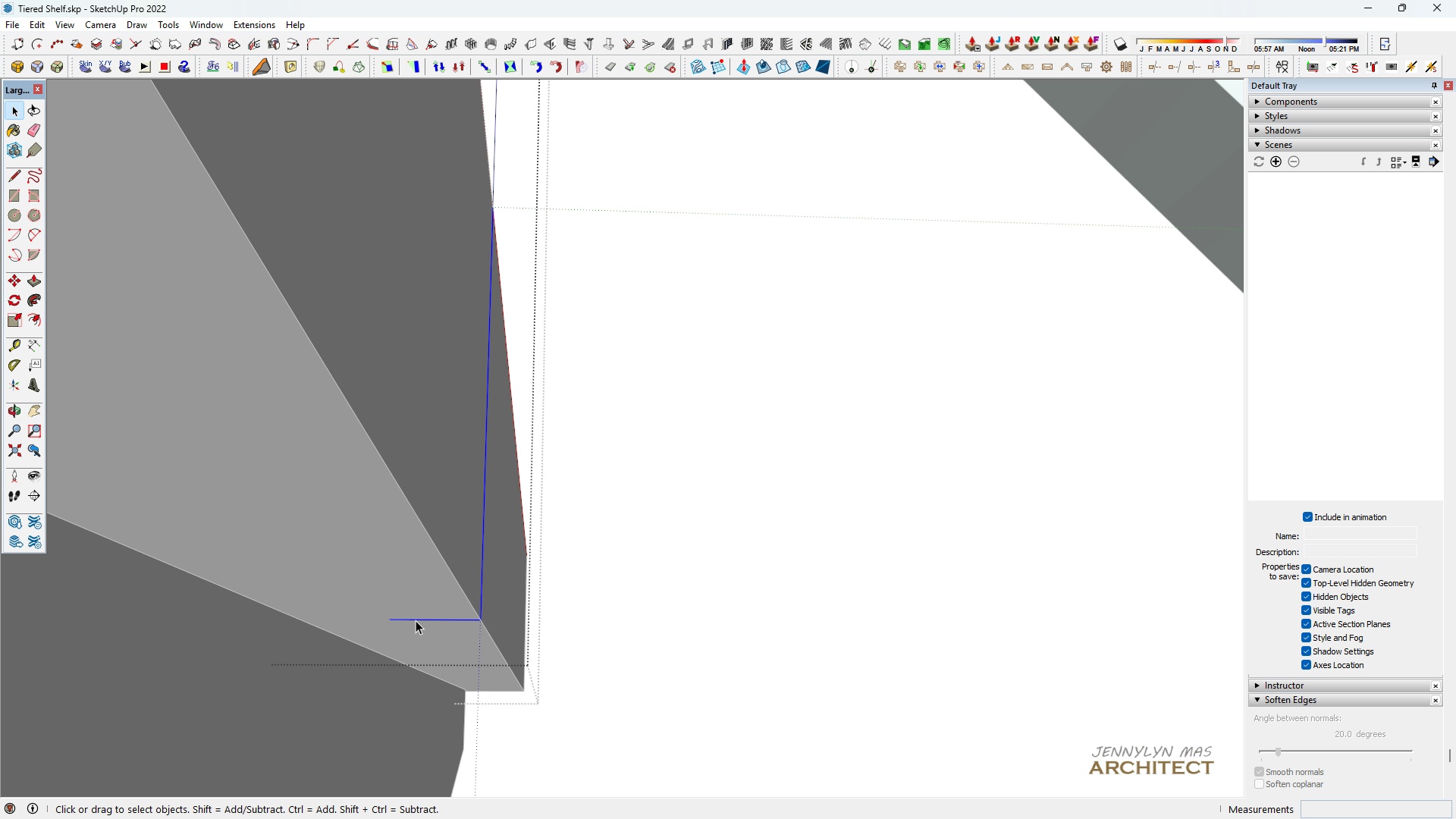 
triple_click([416, 620])
 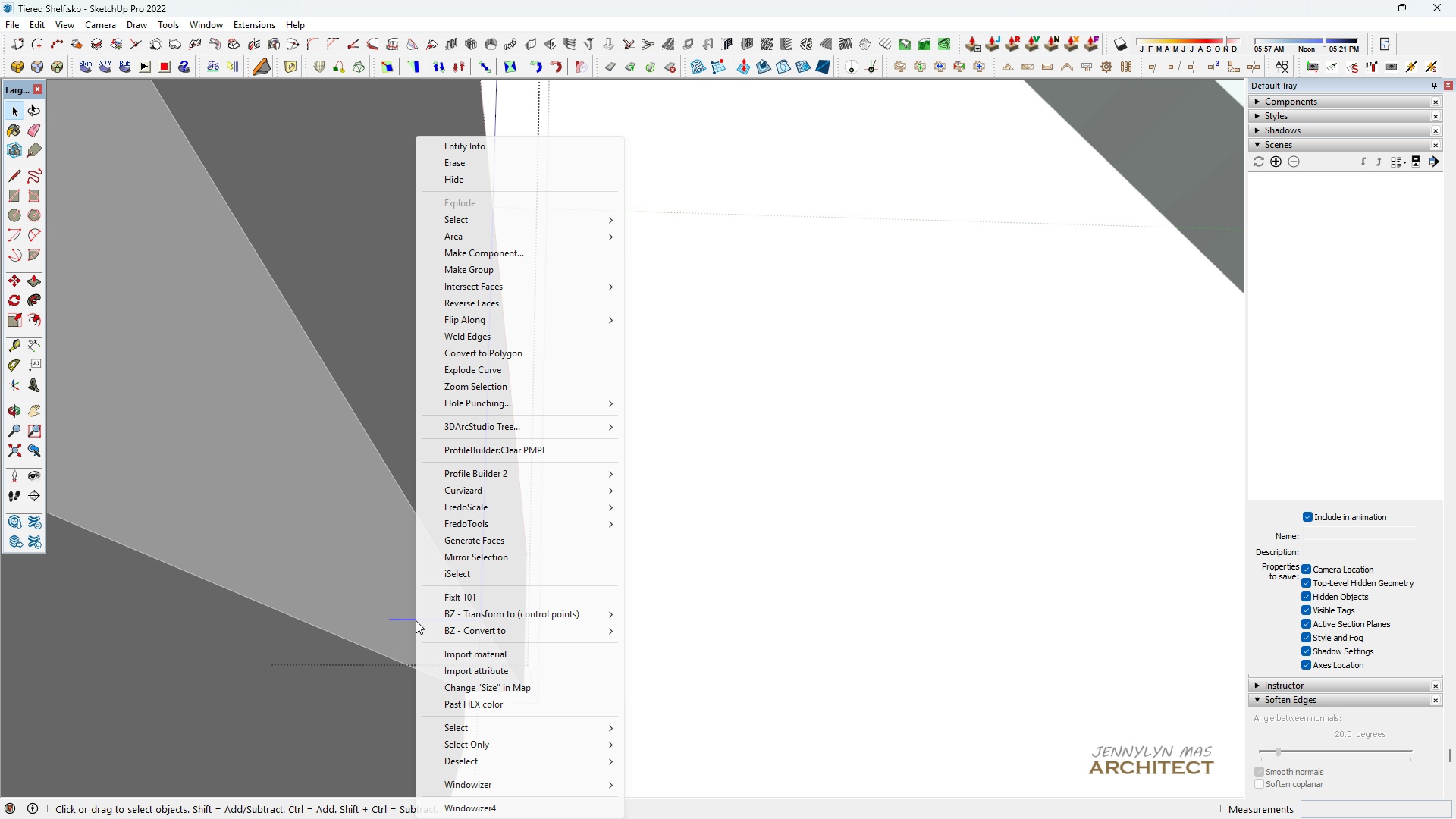 
right_click([416, 620])
 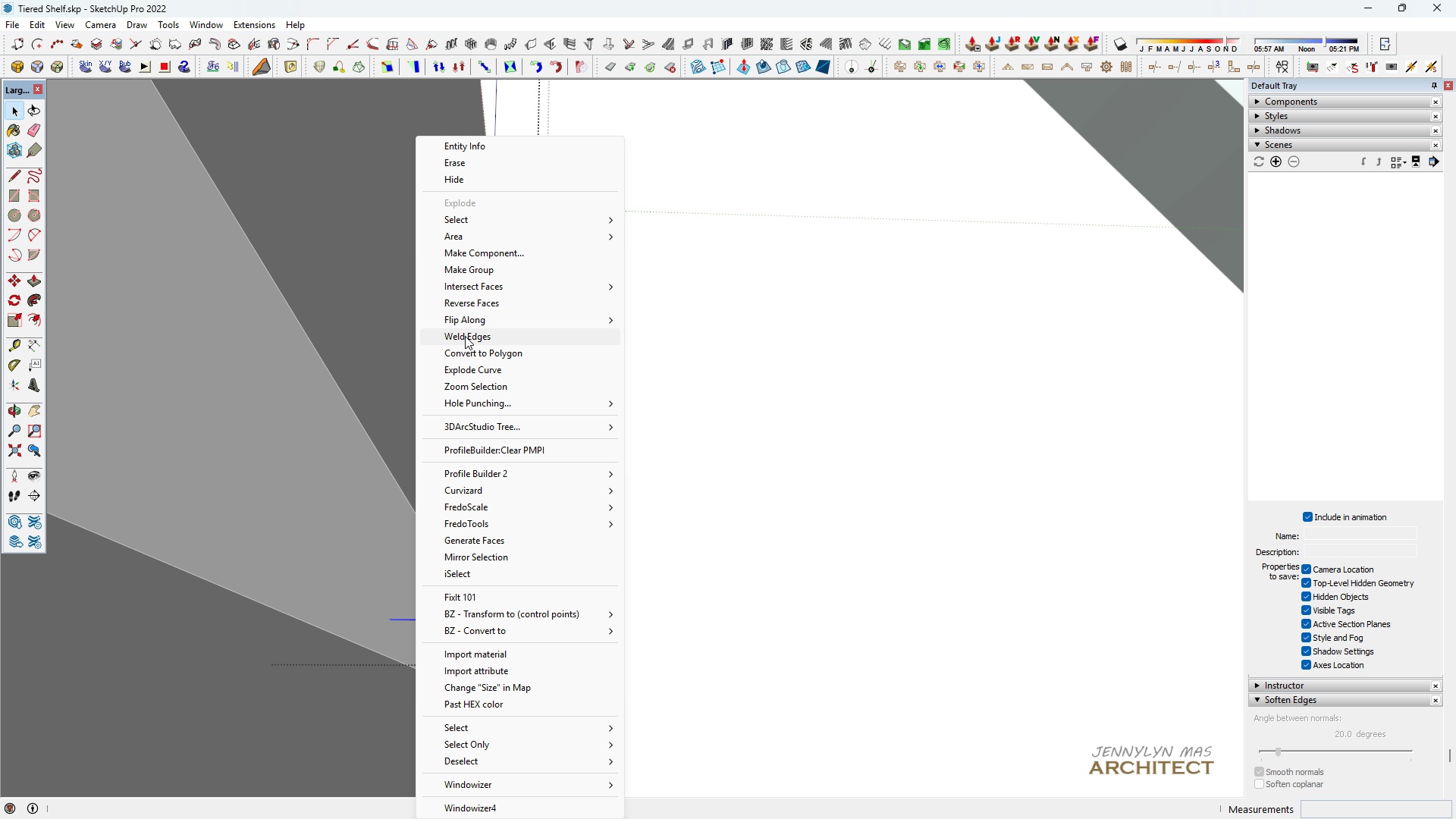 
left_click([465, 339])
 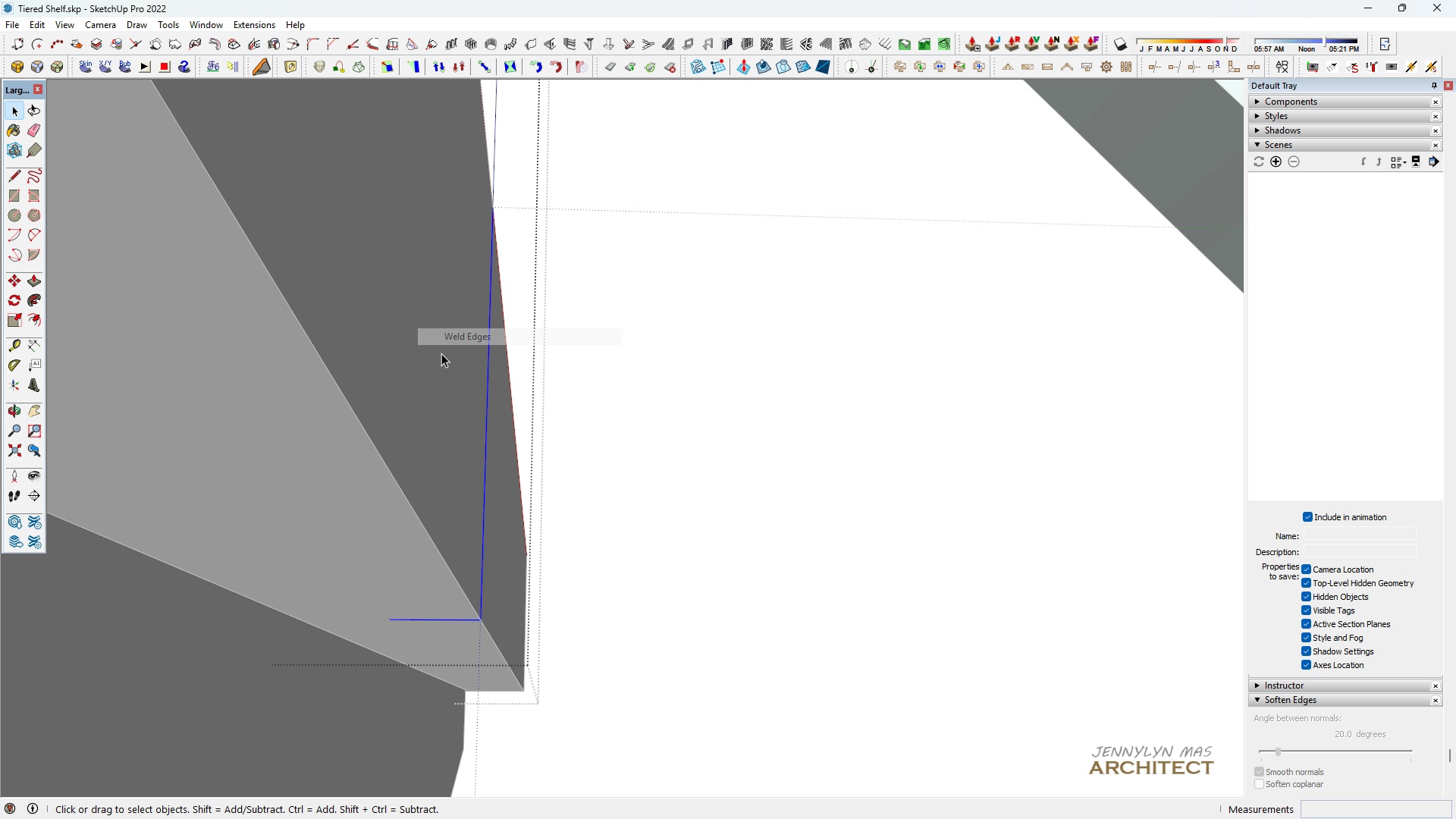 
scroll: coordinate [447, 488], scroll_direction: down, amount: 12.0
 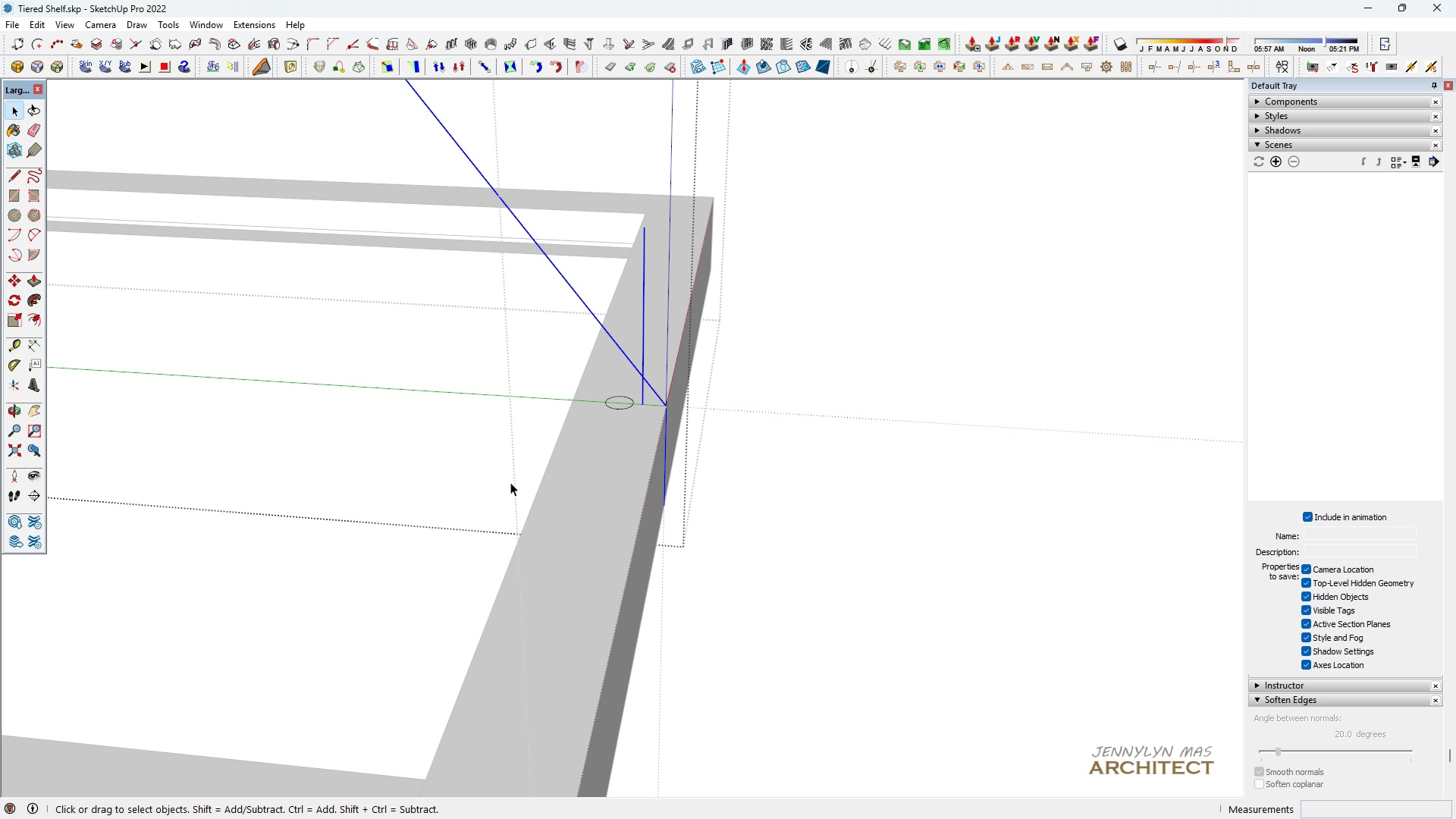 
 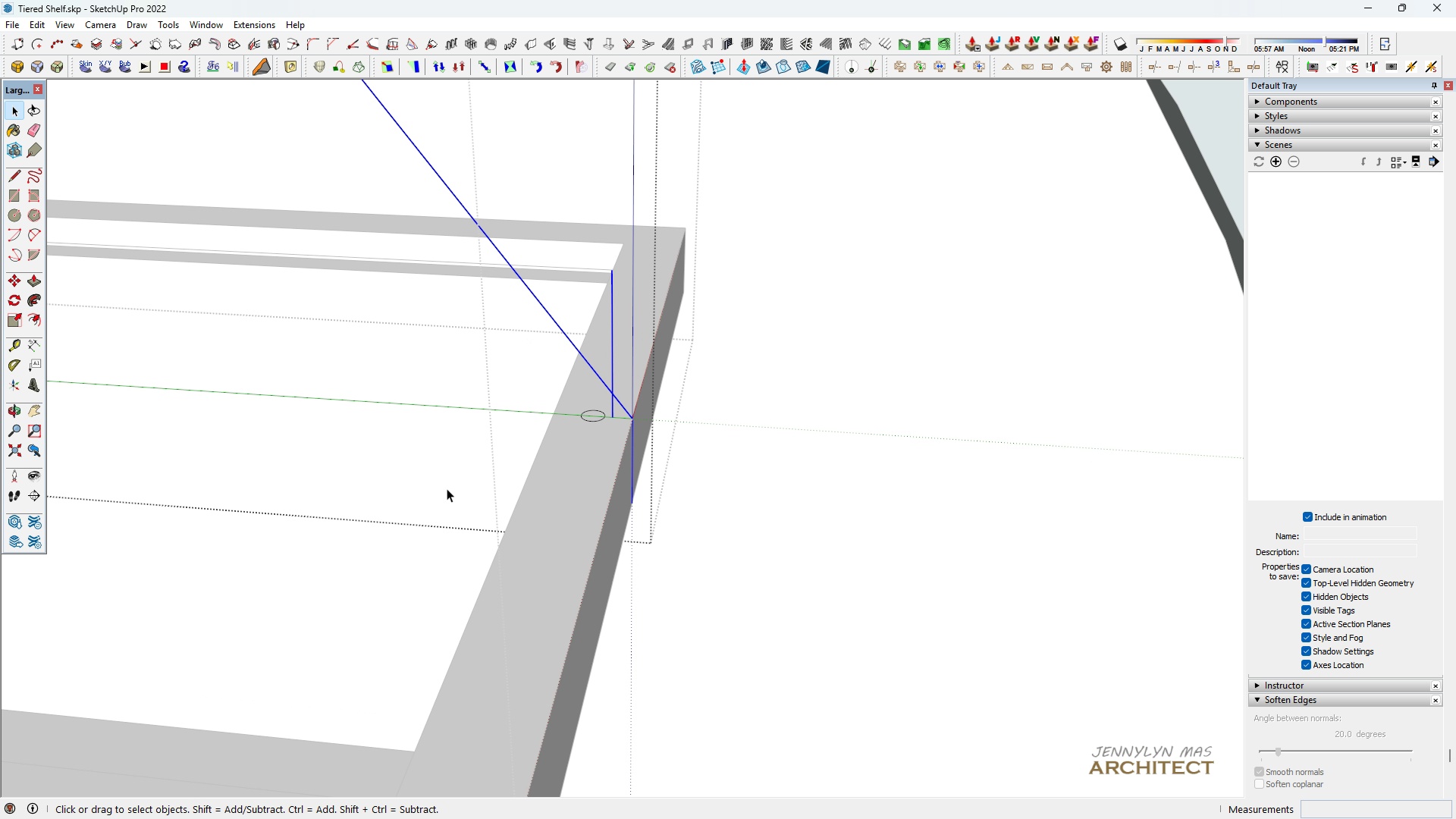 
type( hhhhh l)
 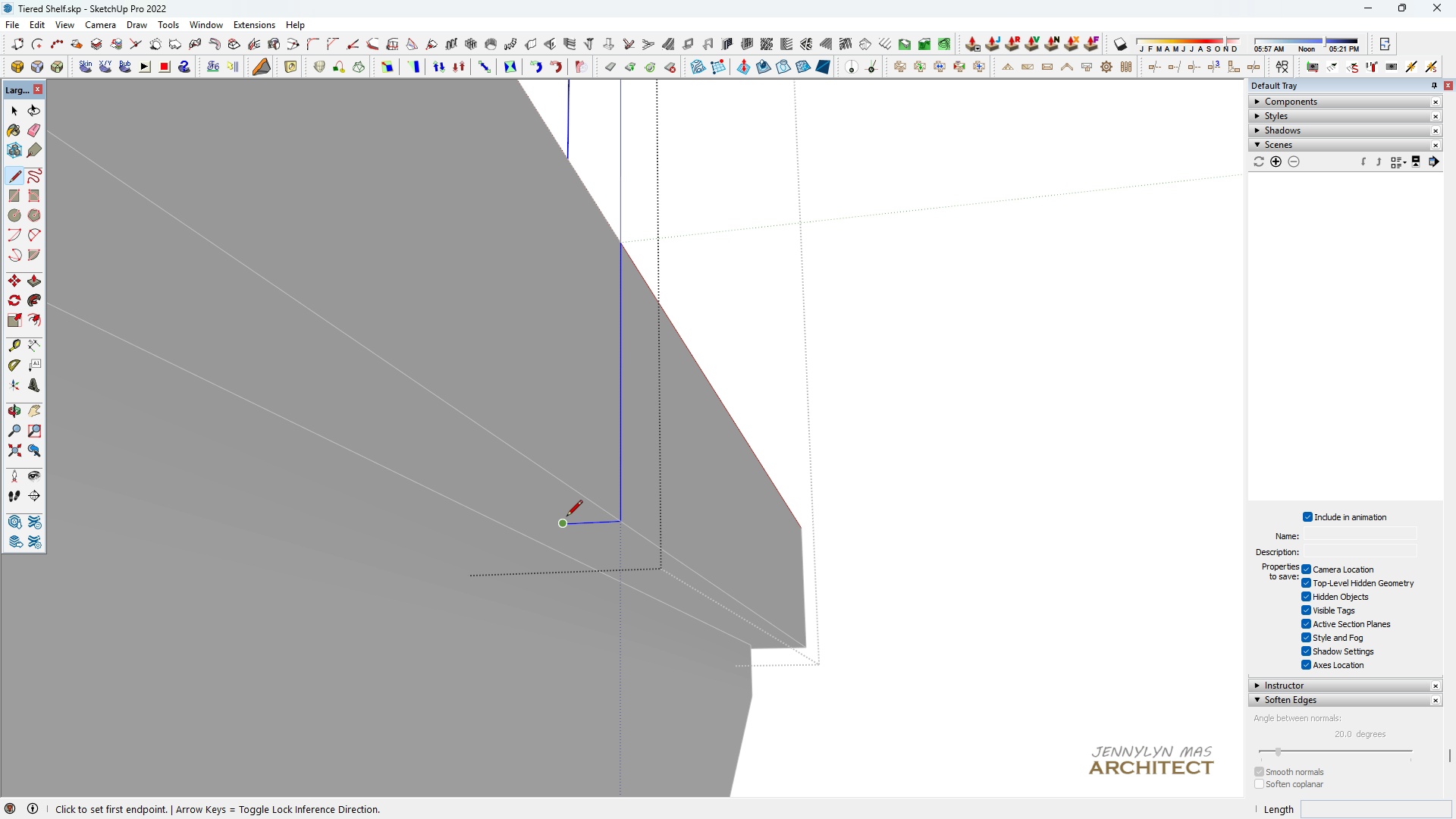 
left_click_drag(start_coordinate=[592, 477], to_coordinate=[573, 503])
 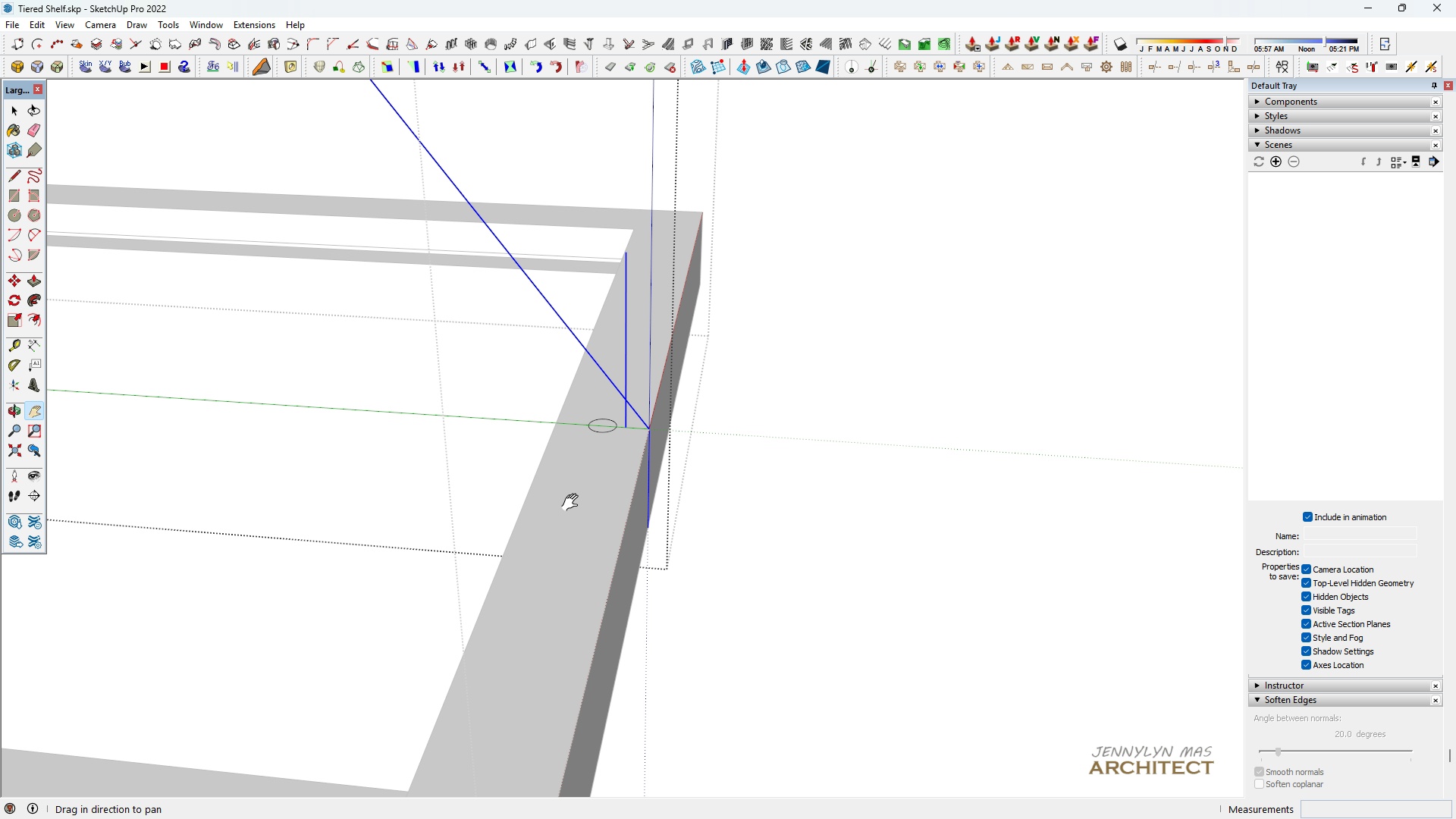 
scroll: coordinate [573, 503], scroll_direction: up, amount: 5.0
 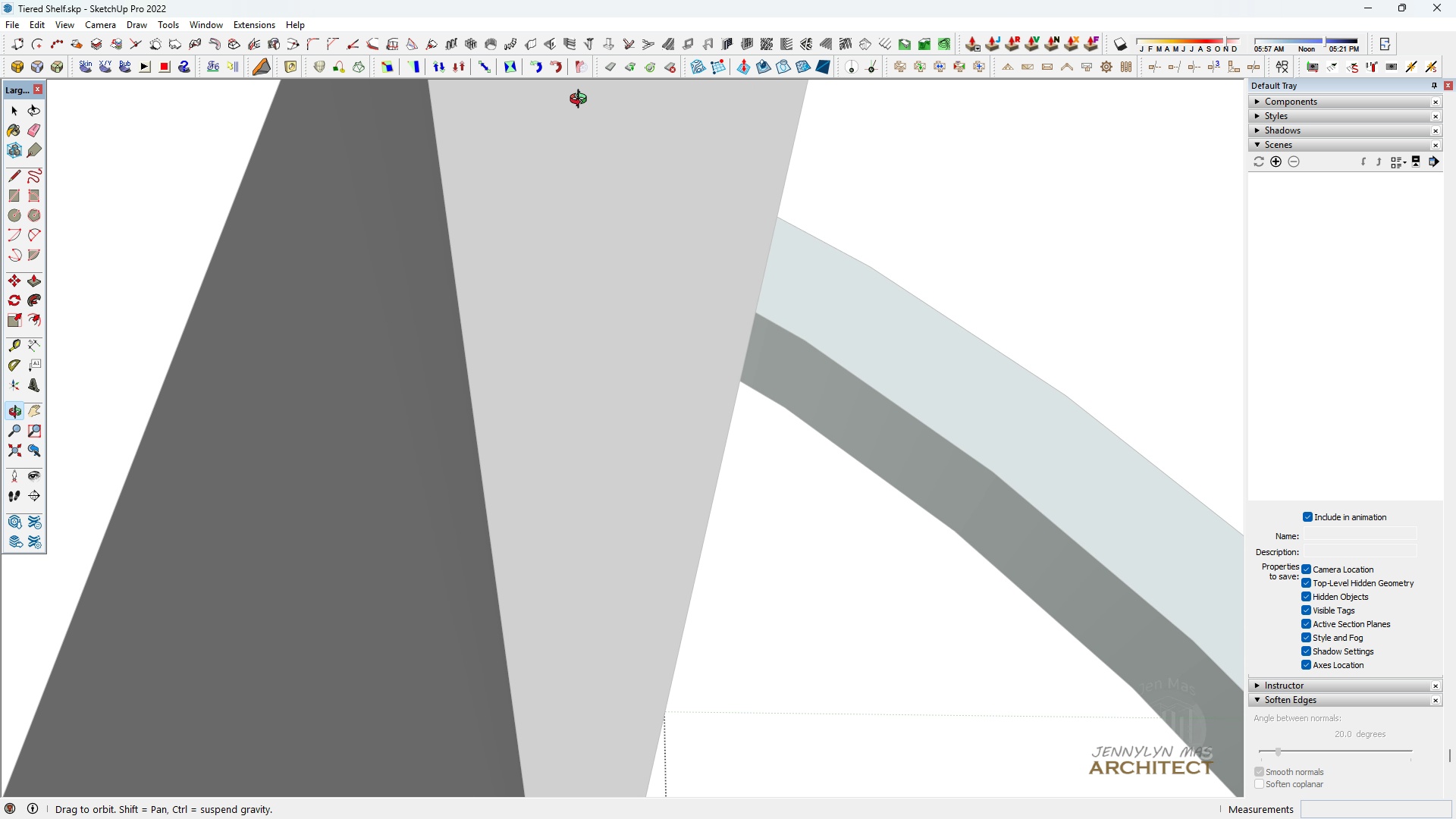 
scroll: coordinate [502, 271], scroll_direction: down, amount: 5.0
 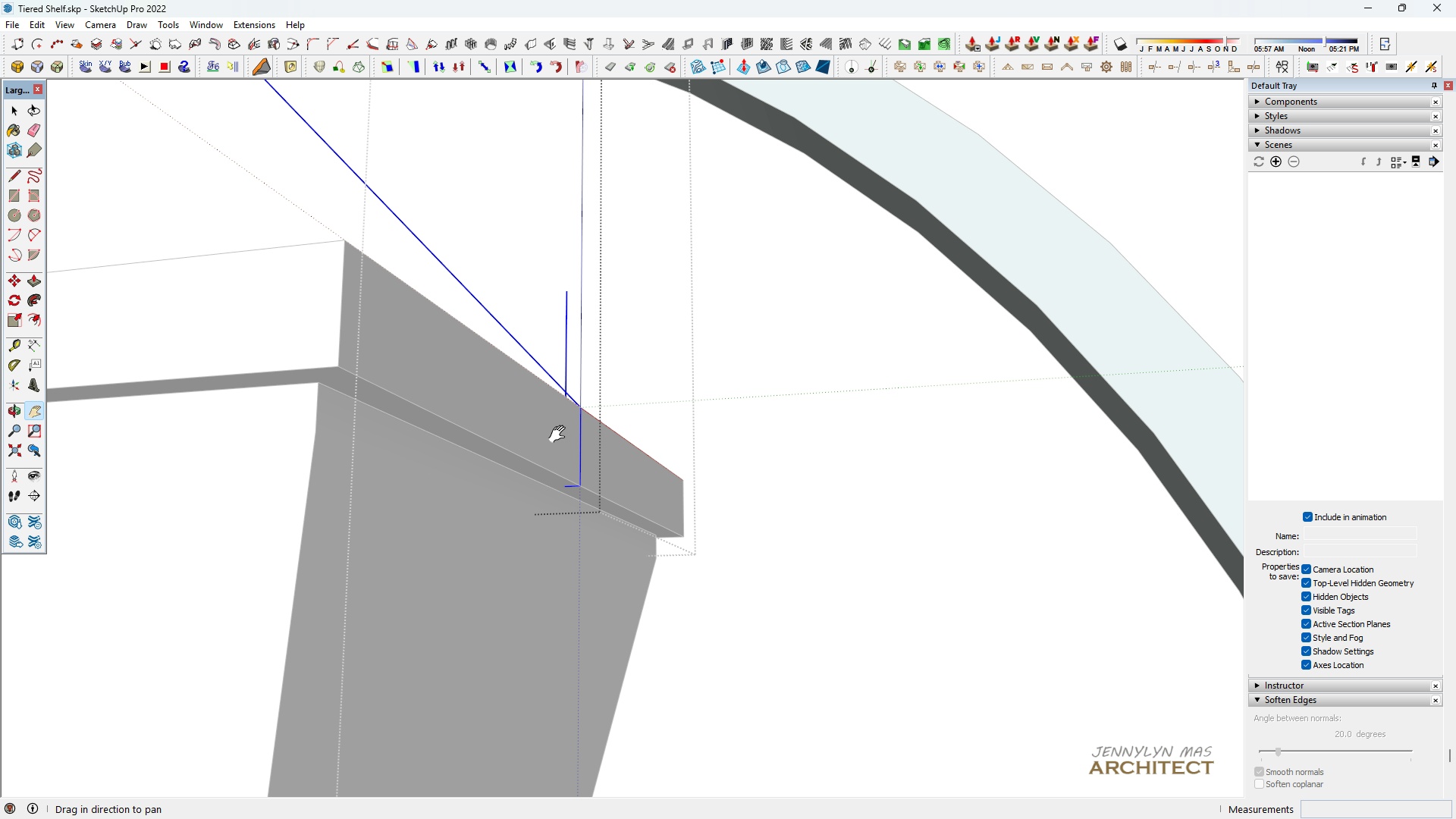 
left_click_drag(start_coordinate=[561, 435], to_coordinate=[565, 441])
 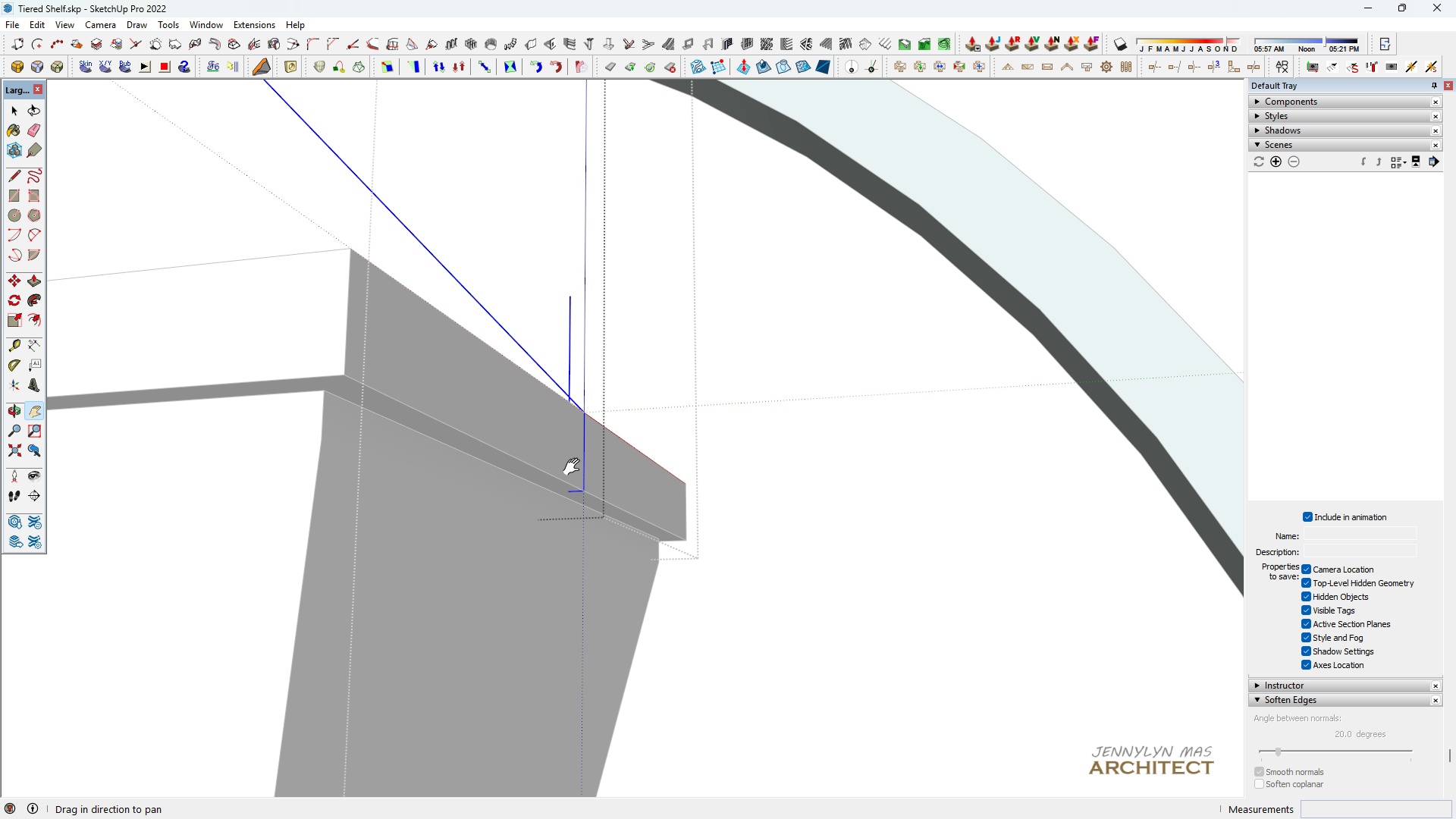 
scroll: coordinate [599, 494], scroll_direction: up, amount: 13.0
 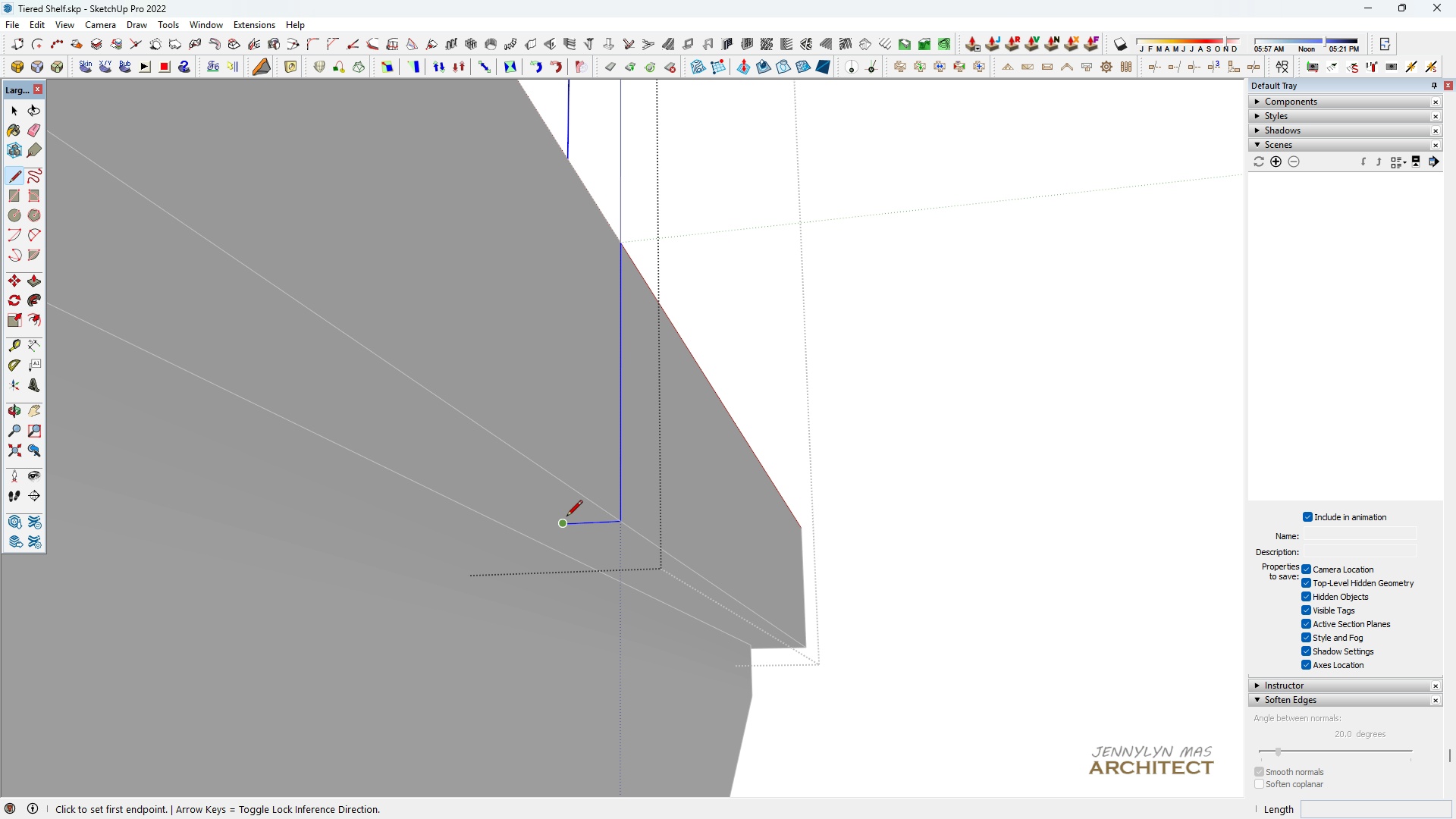 
left_click([566, 517])
 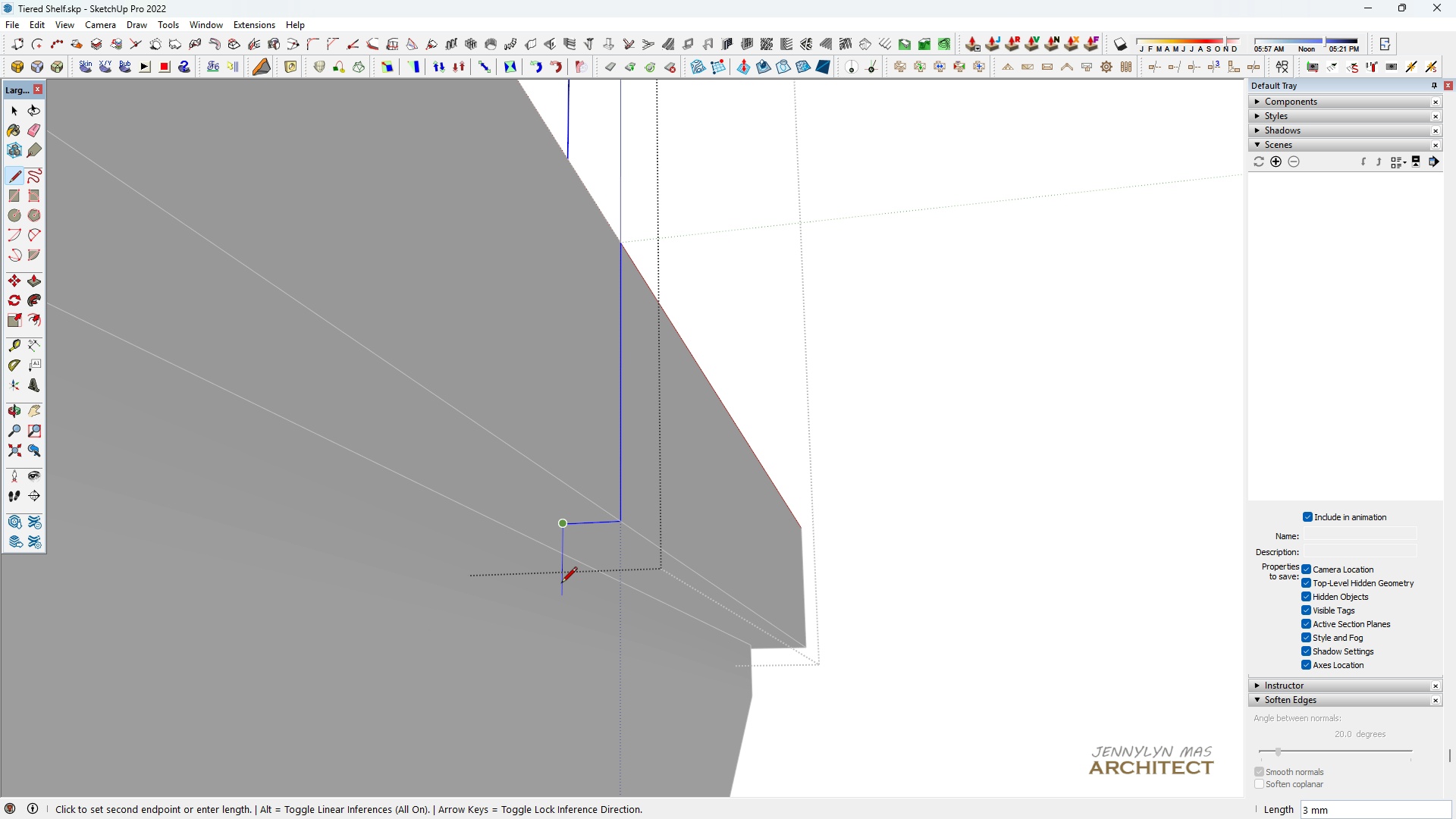 
left_click([561, 584])
 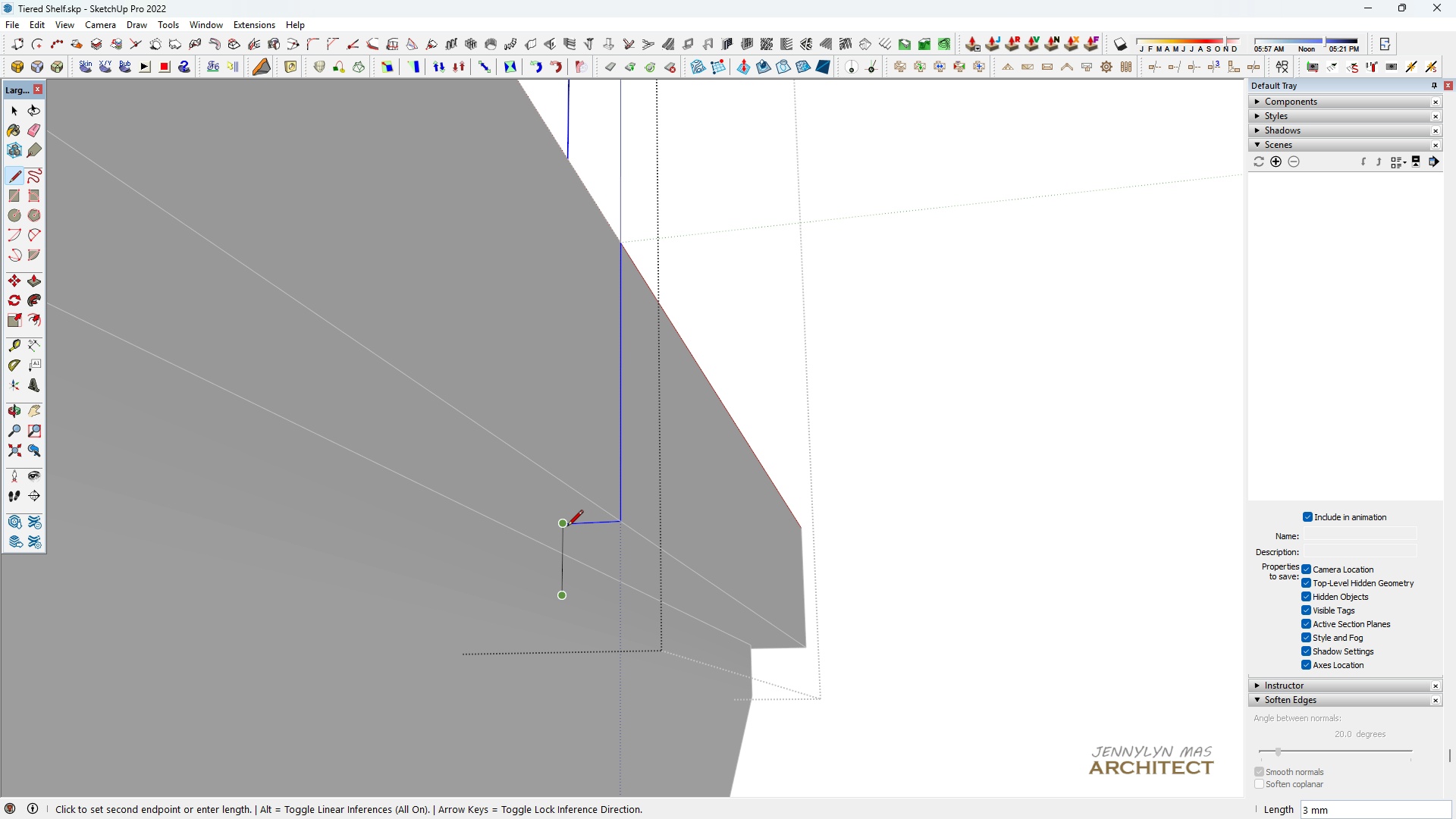 
key(Space)
 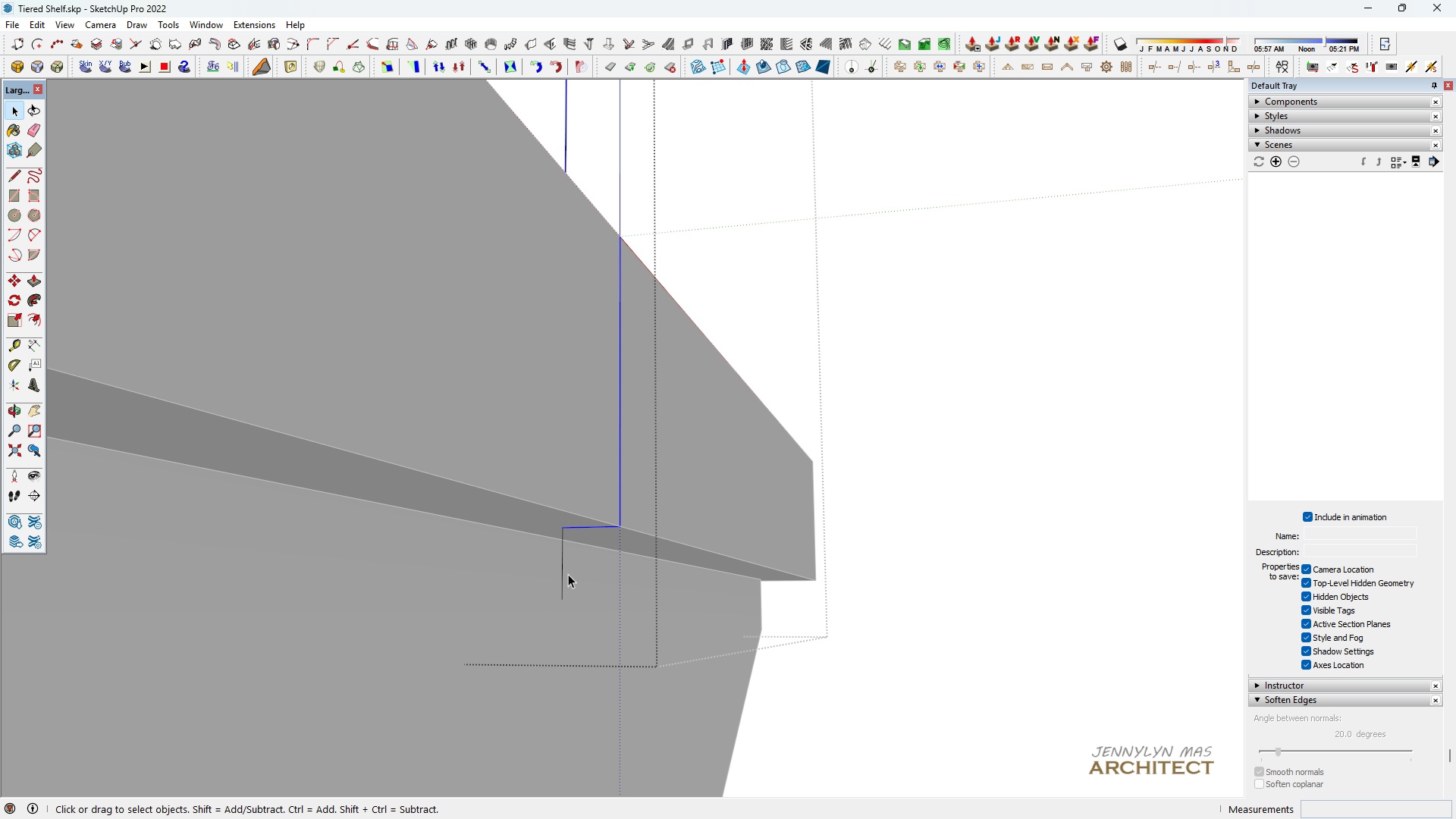 
left_click_drag(start_coordinate=[568, 574], to_coordinate=[539, 567])
 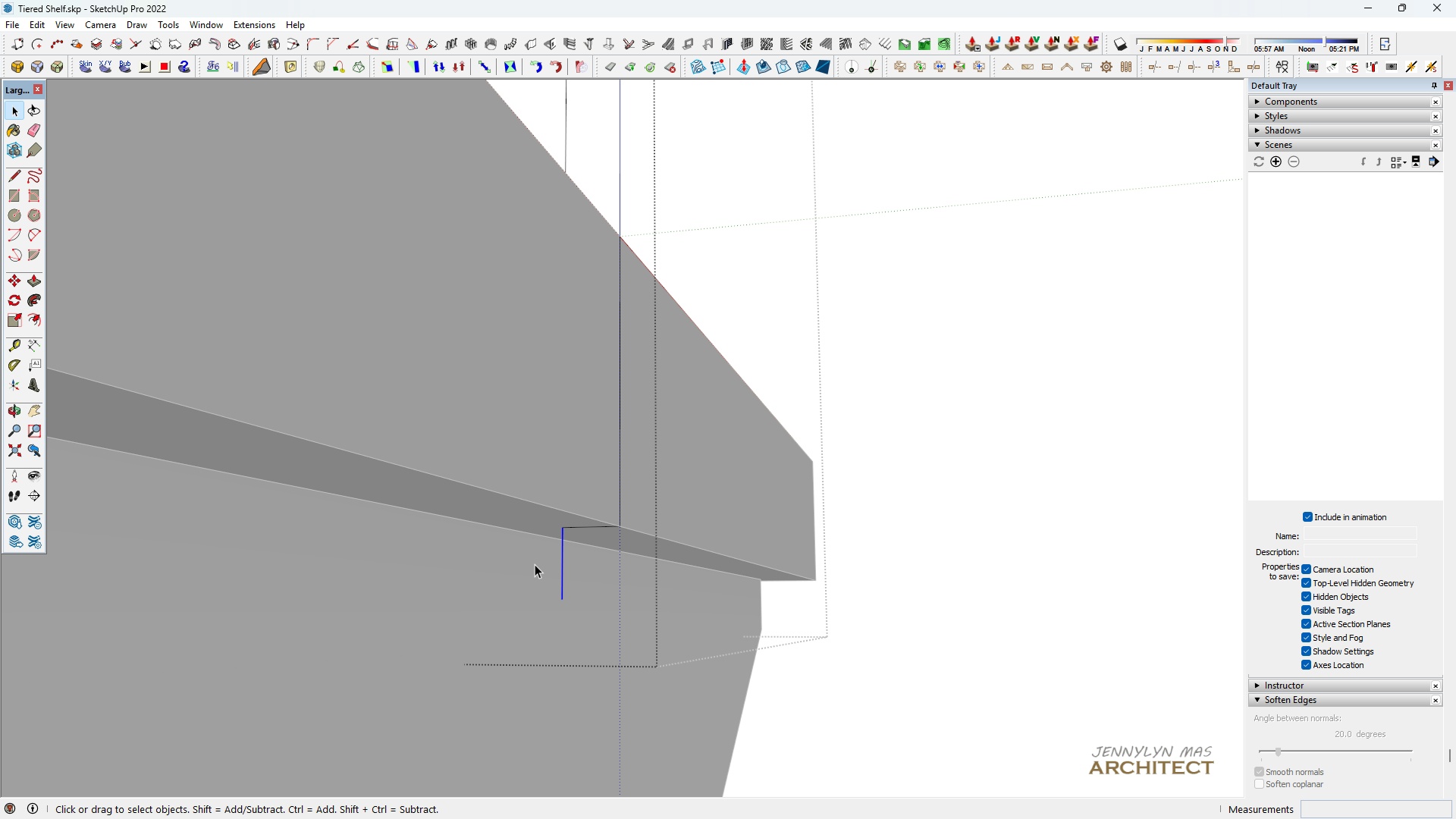 
scroll: coordinate [539, 564], scroll_direction: down, amount: 4.0
 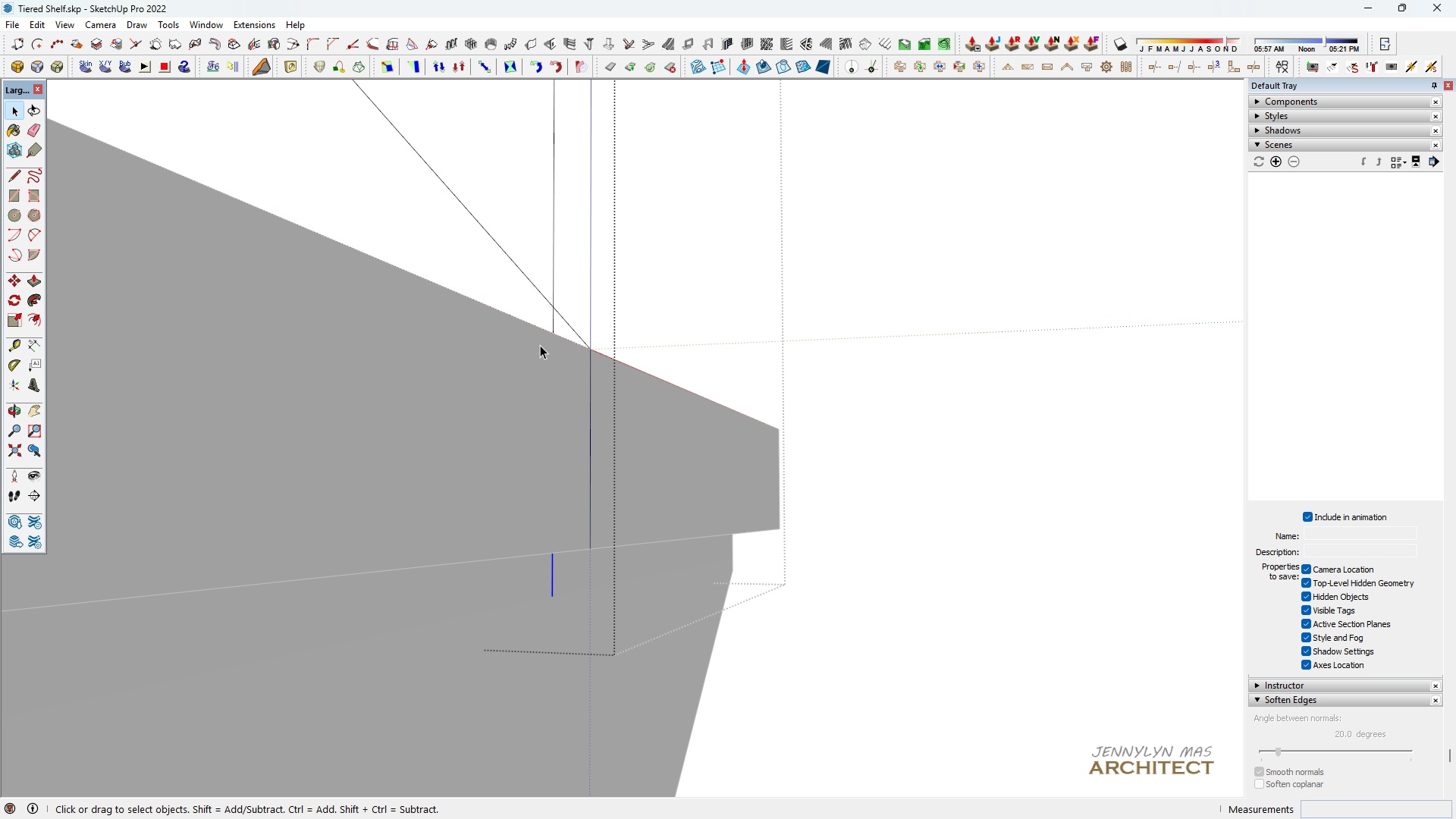 
hold_key(key=ControlLeft, duration=1.08)
left_click([553, 322])
 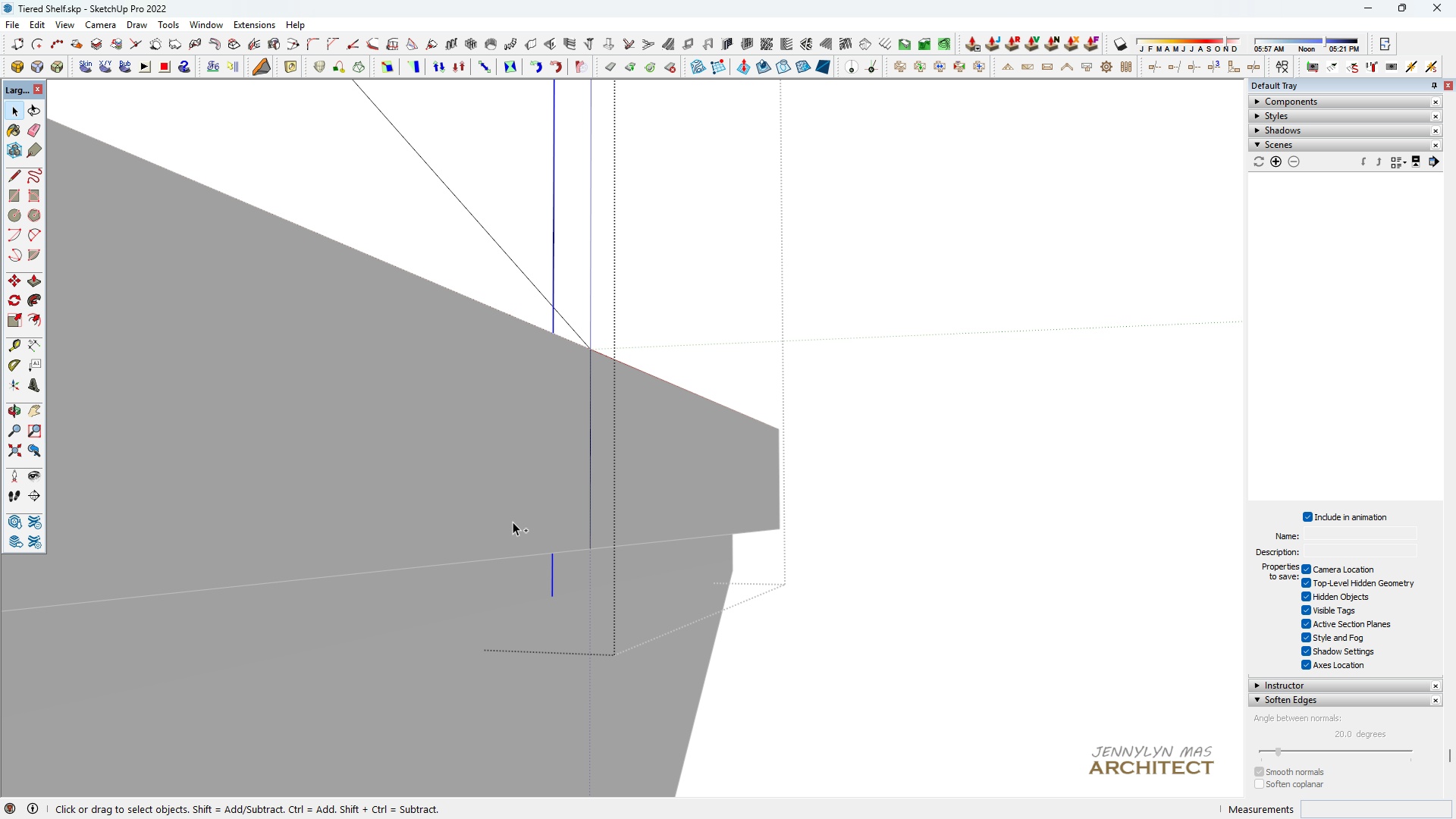 
scroll: coordinate [507, 532], scroll_direction: up, amount: 1.0
 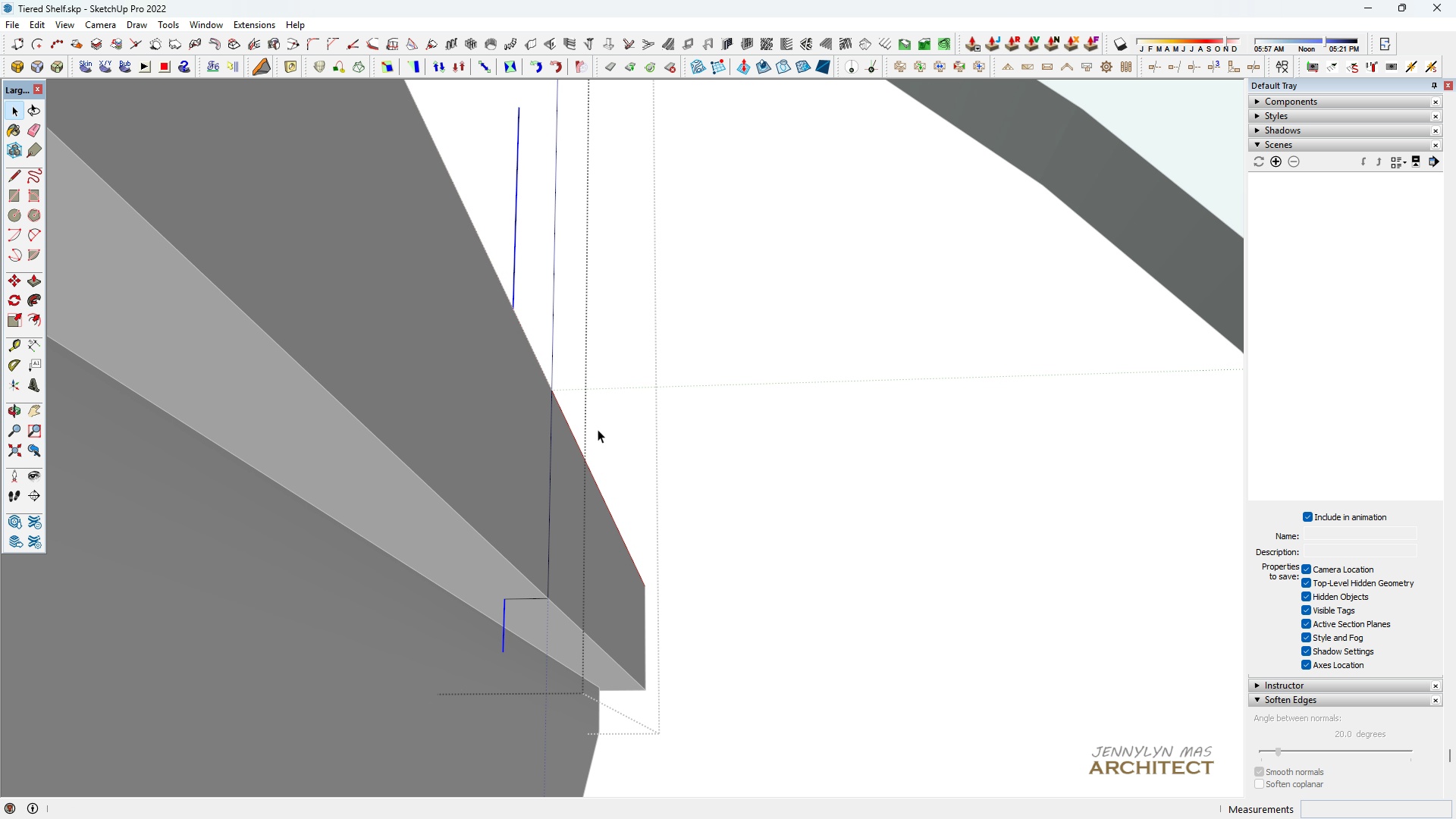 
key(Space)
 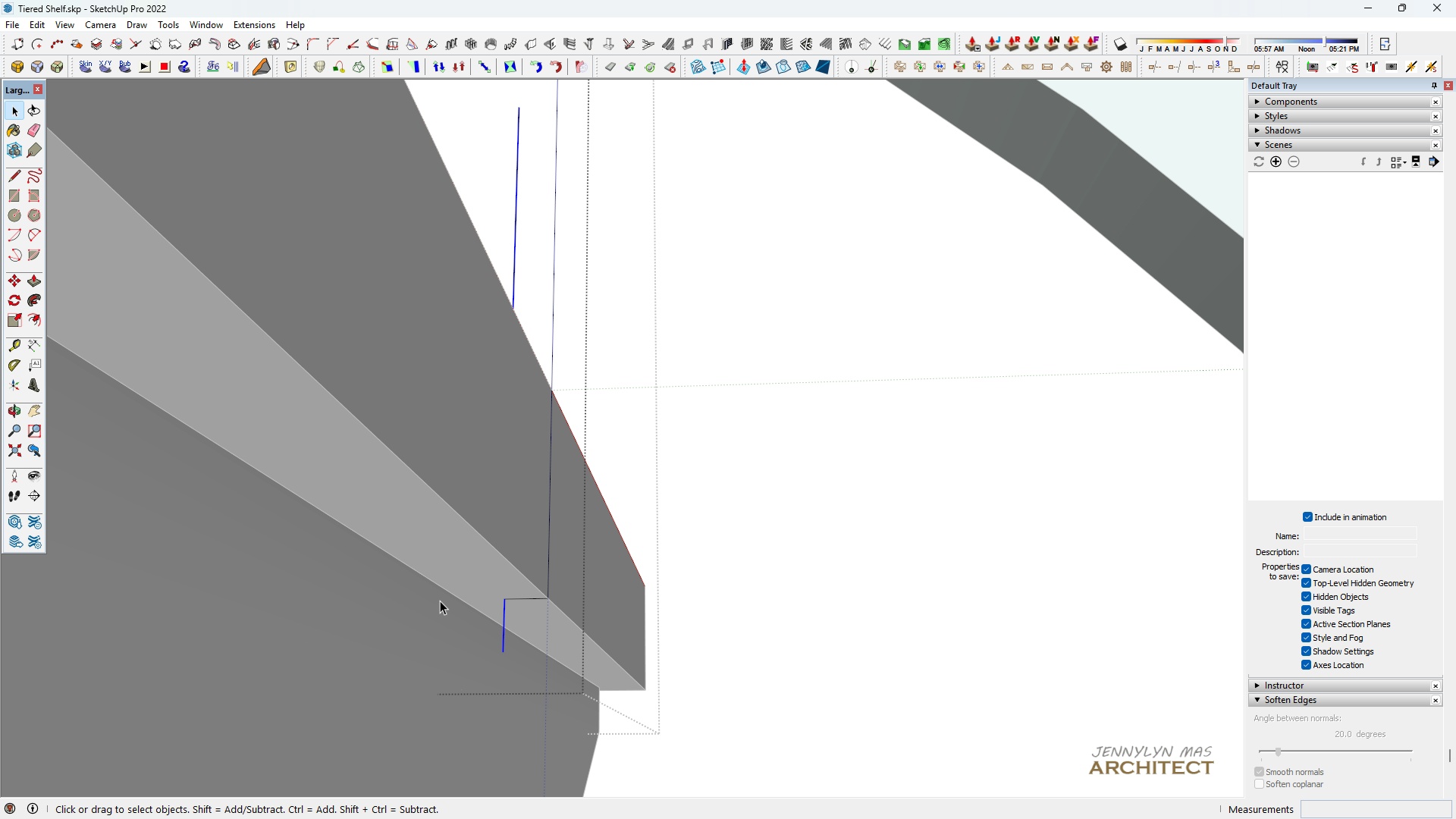 
key(H)
 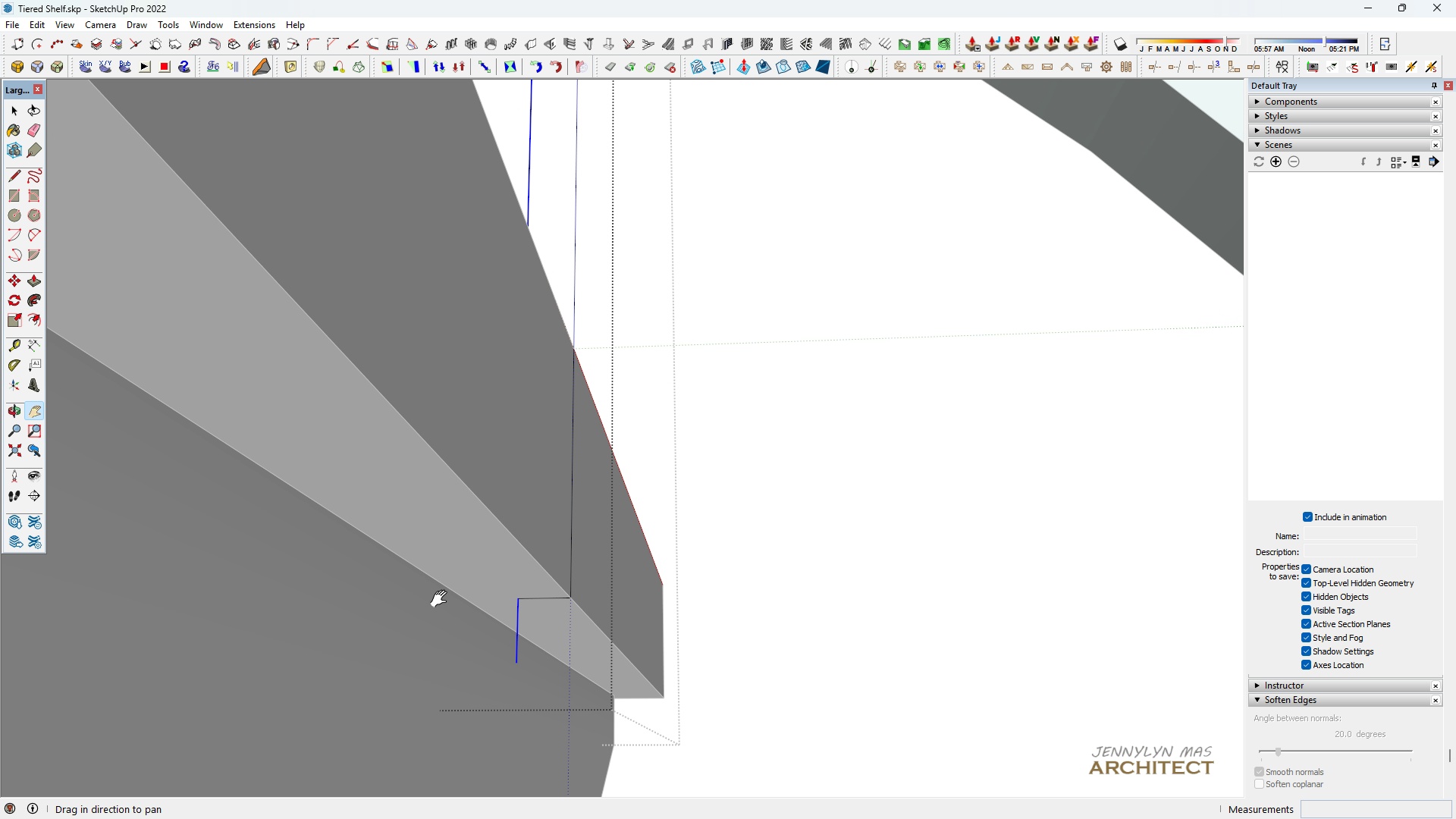 
scroll: coordinate [456, 587], scroll_direction: up, amount: 4.0
 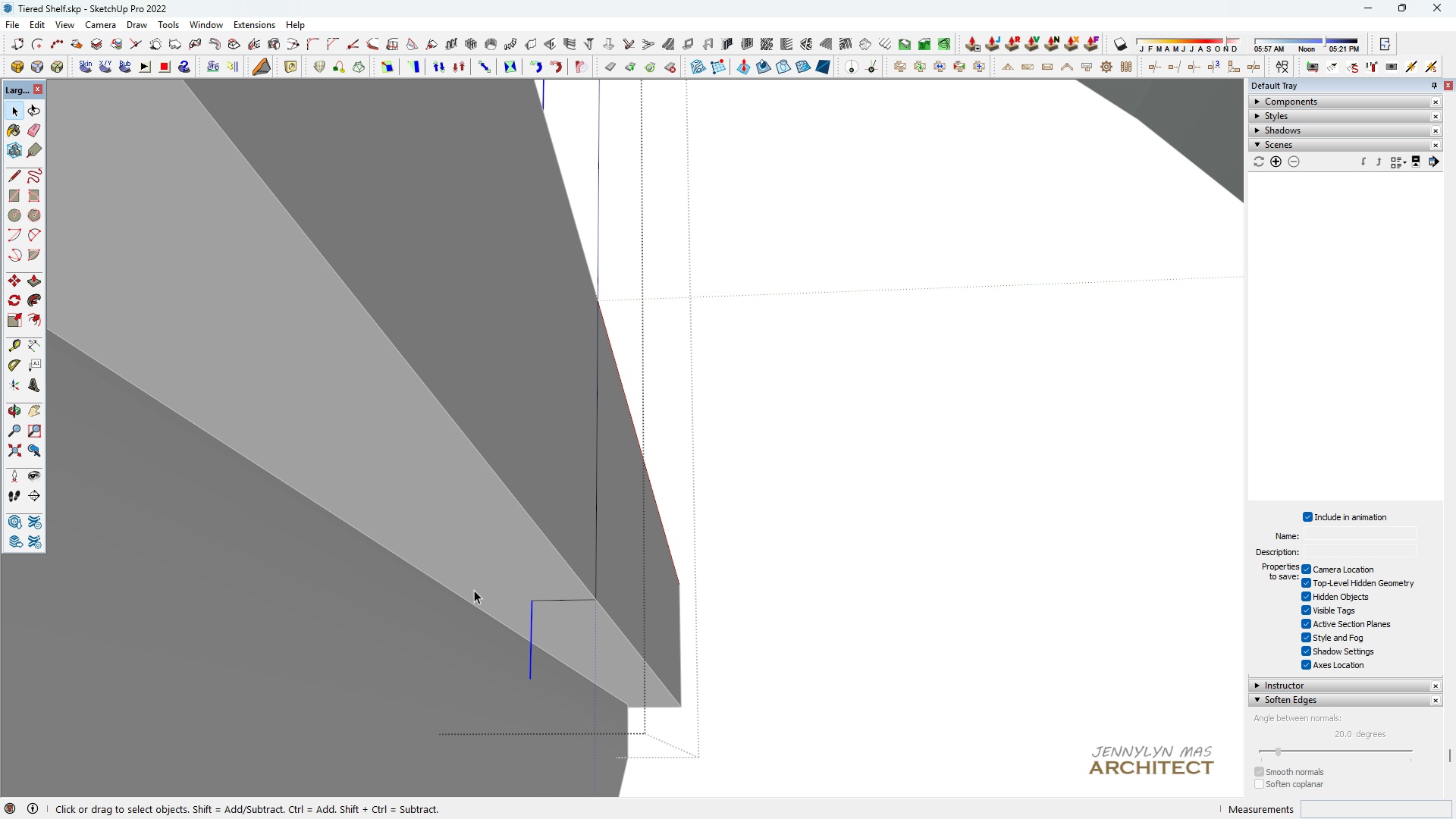 
key(Space)
 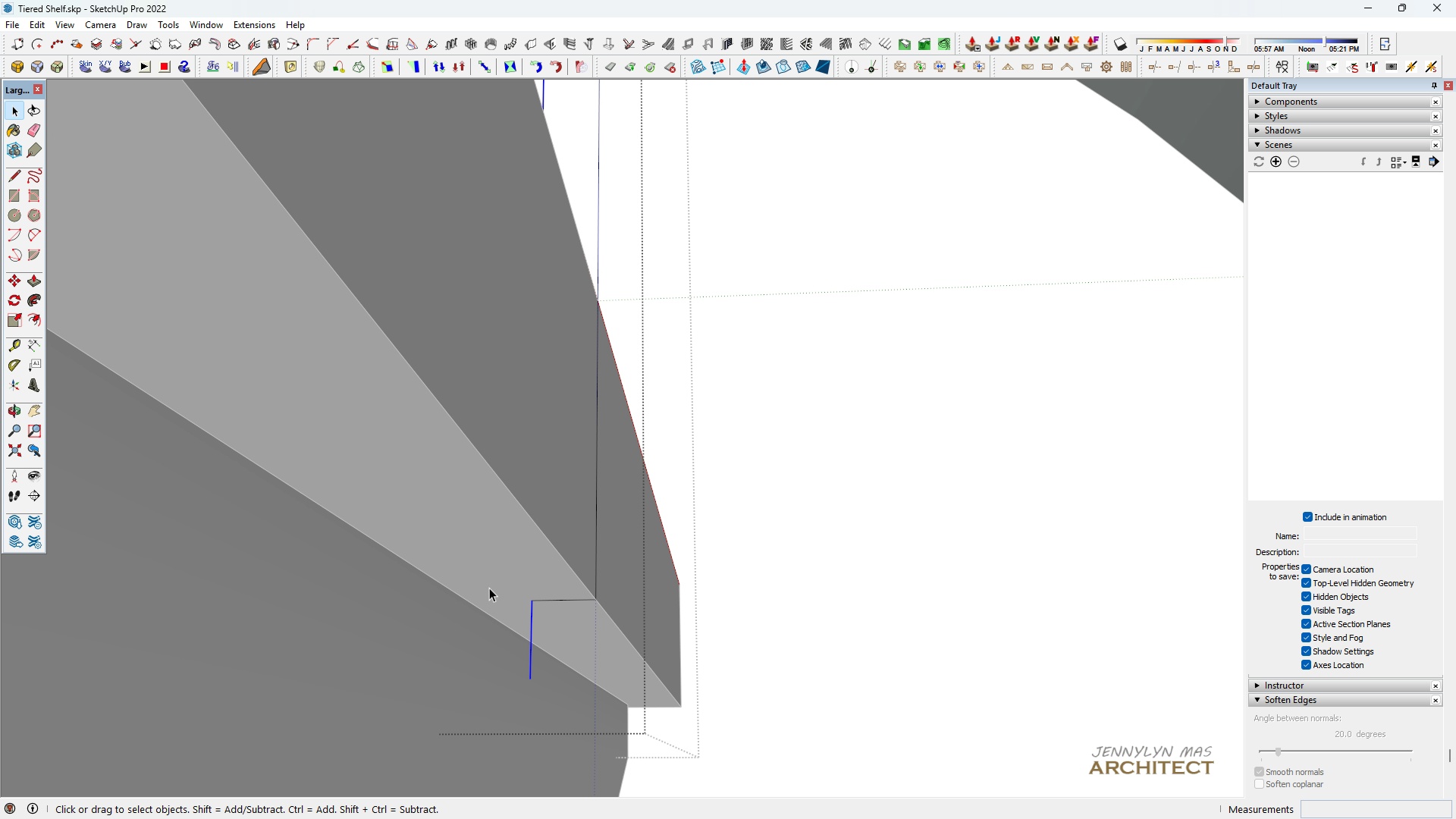 
key(M)
 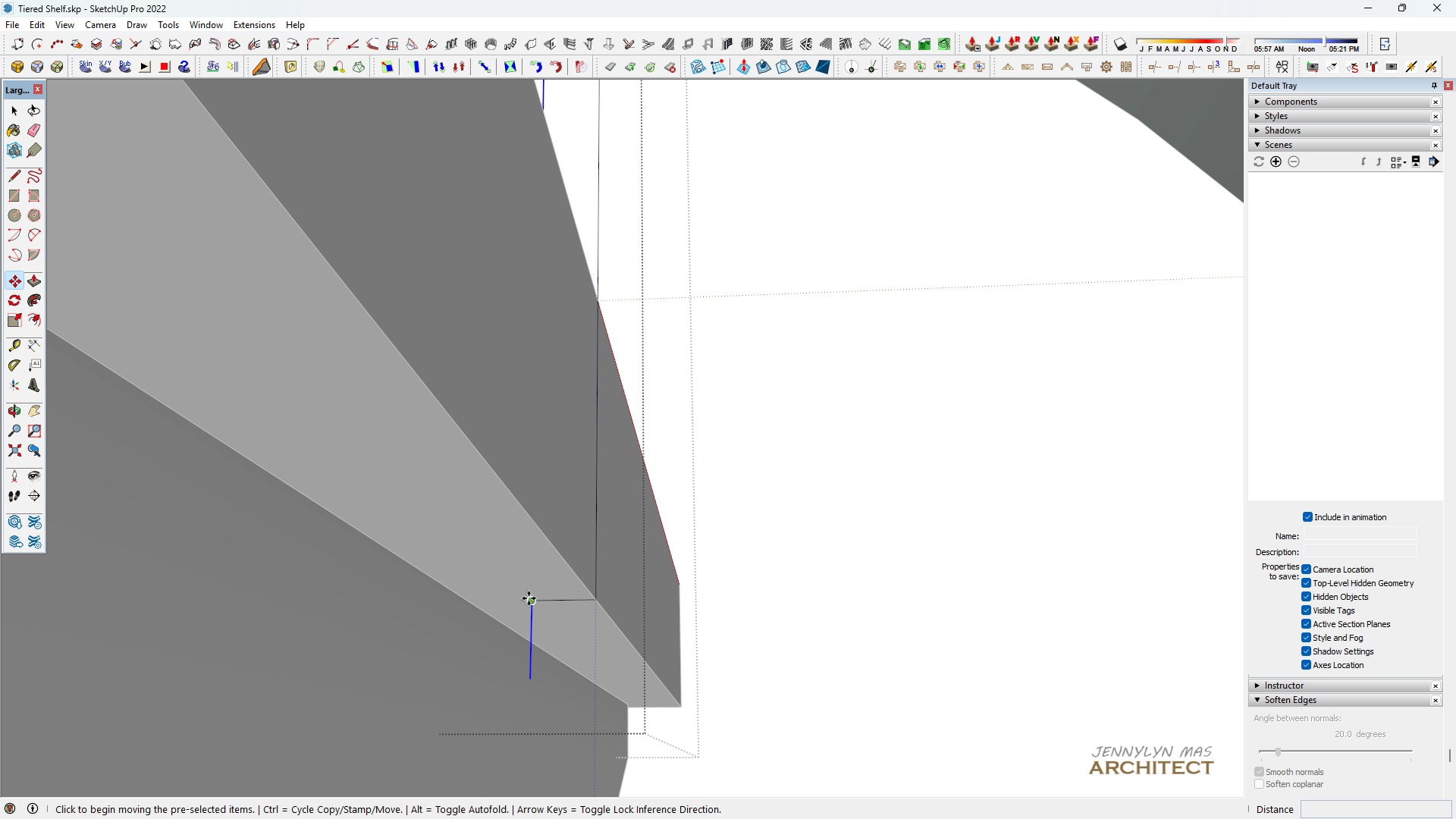 
left_click([529, 598])
 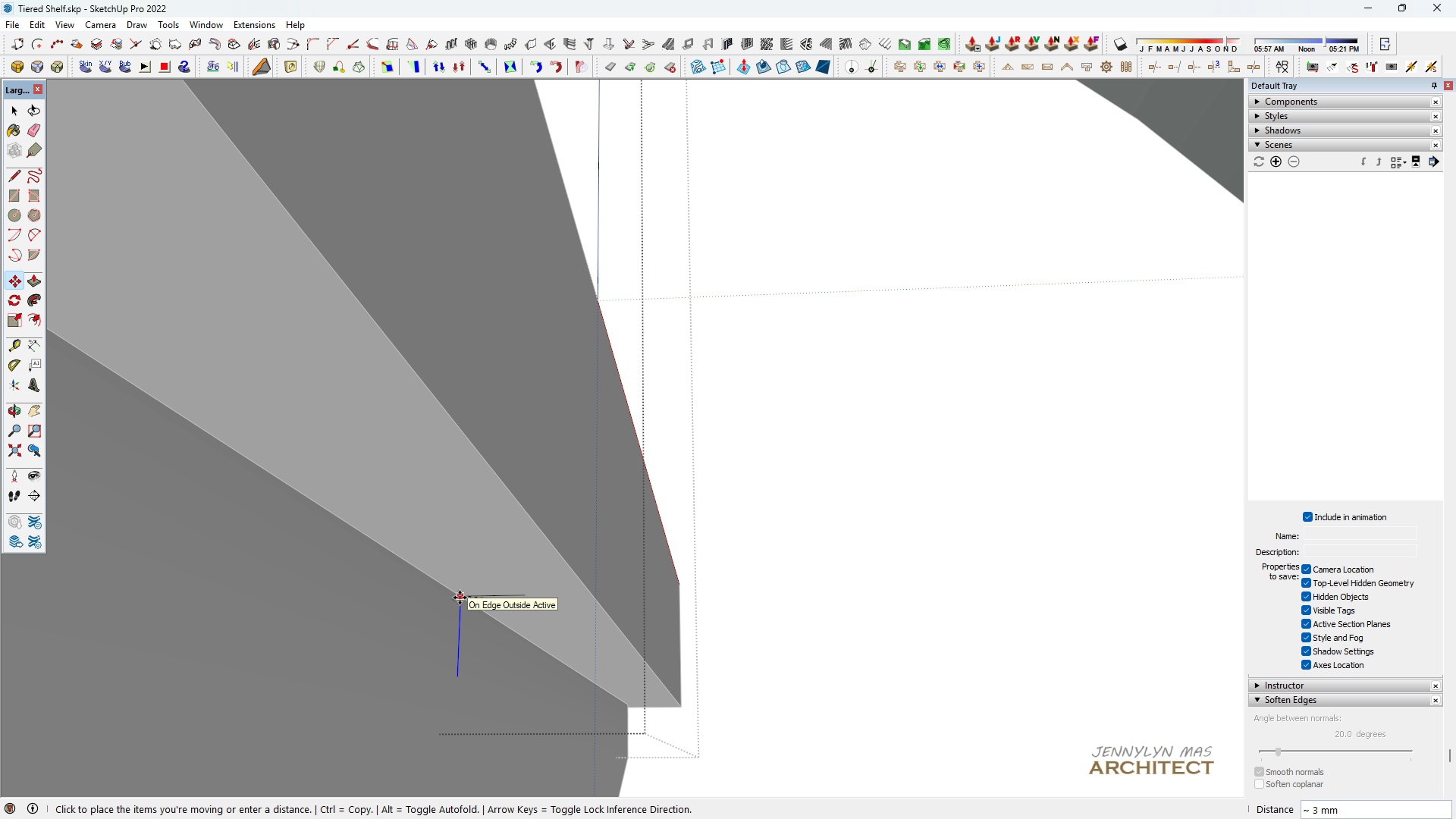 
type( ek l l)
 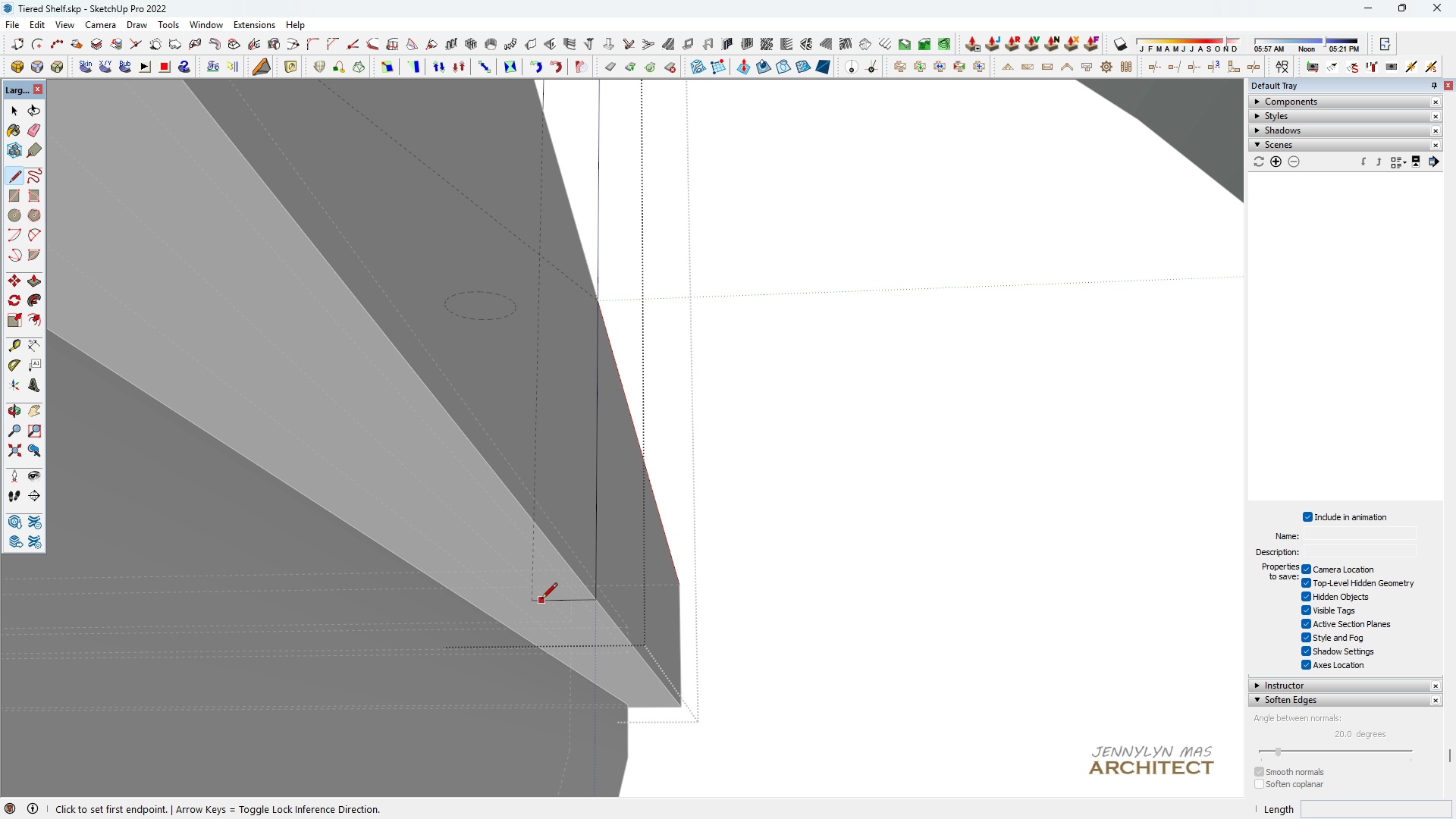 
left_click_drag(start_coordinate=[521, 629], to_coordinate=[539, 635])
 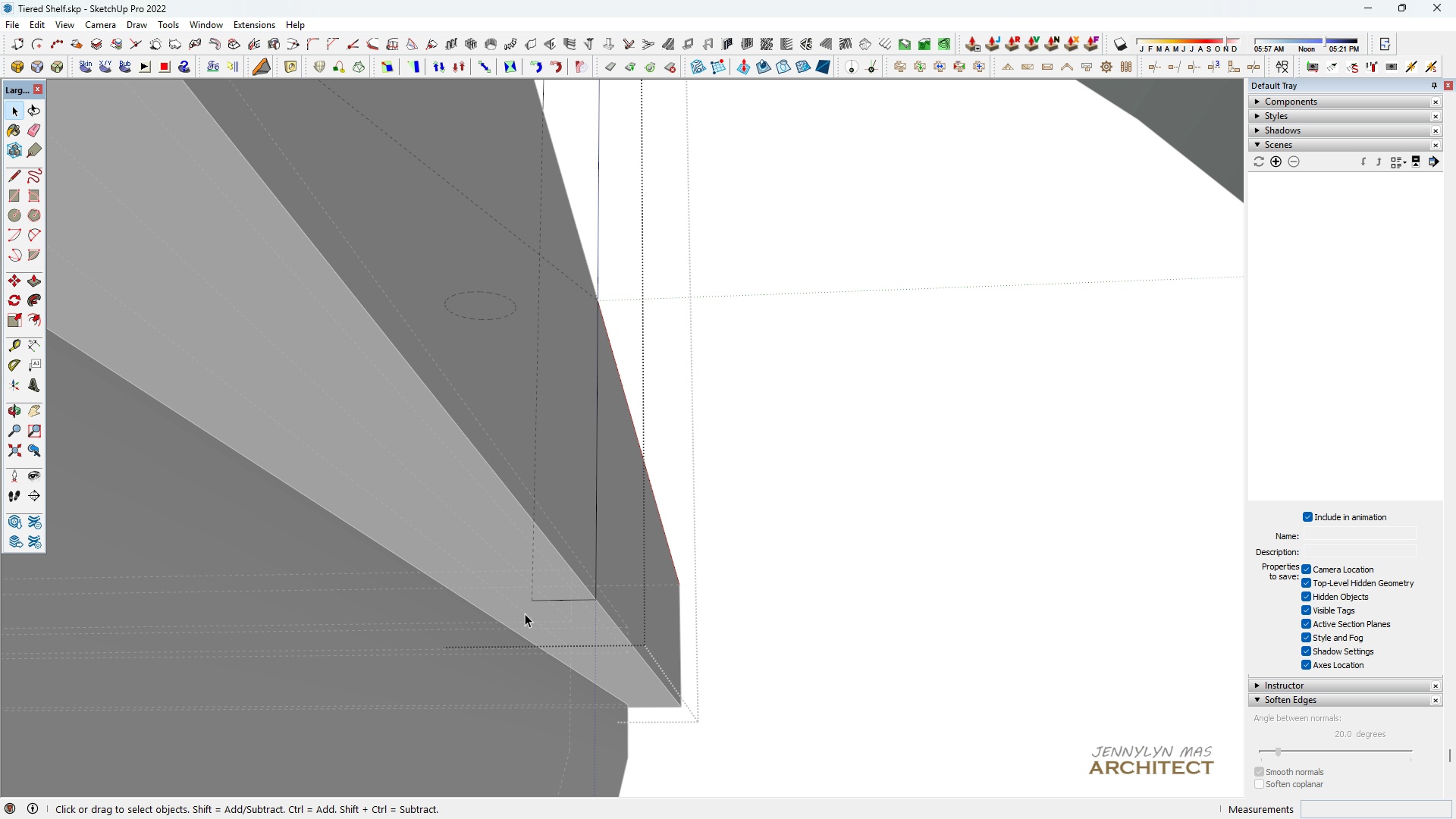 
left_click_drag(start_coordinate=[537, 595], to_coordinate=[532, 595])
 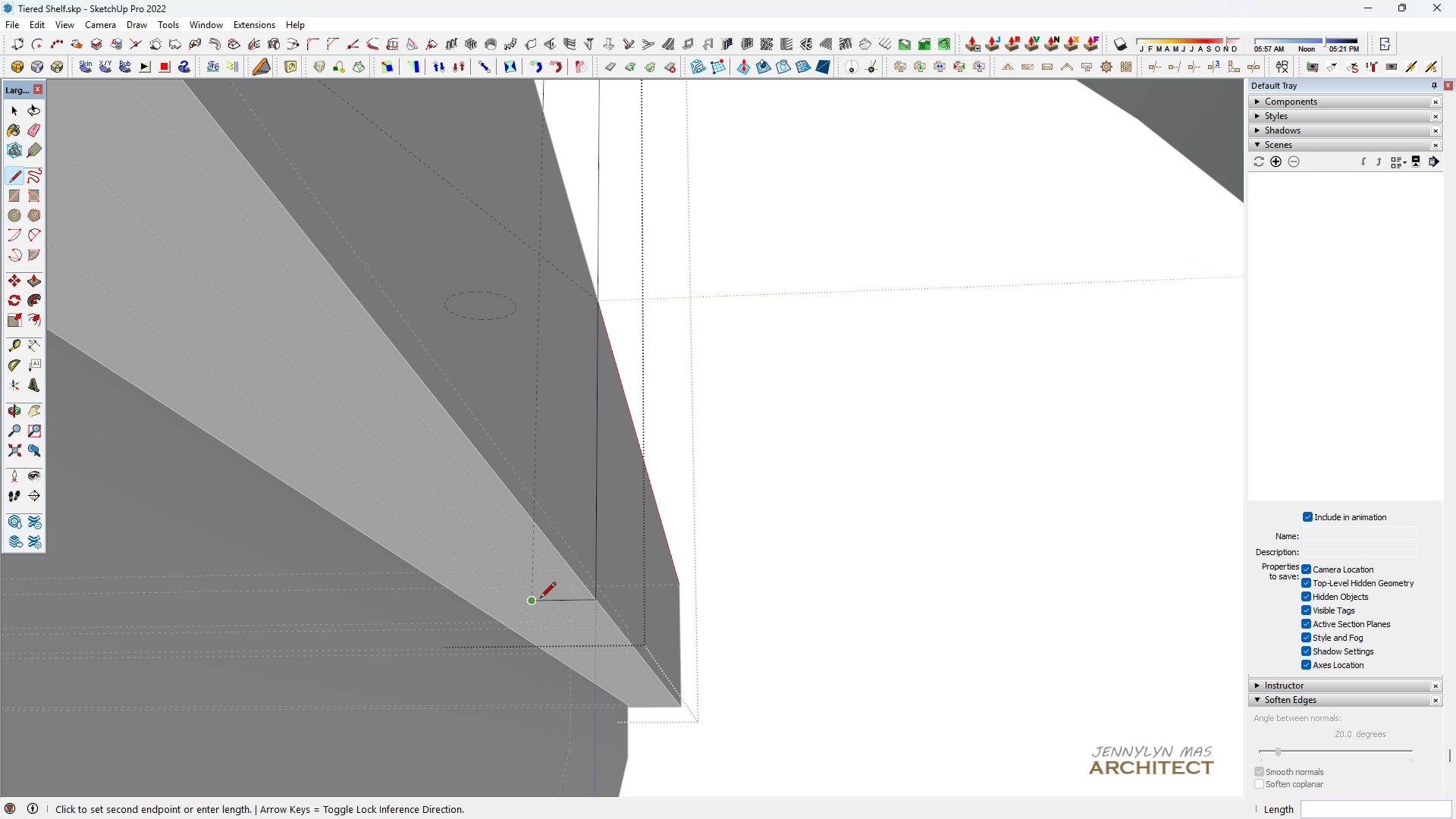 
left_click([462, 601])
 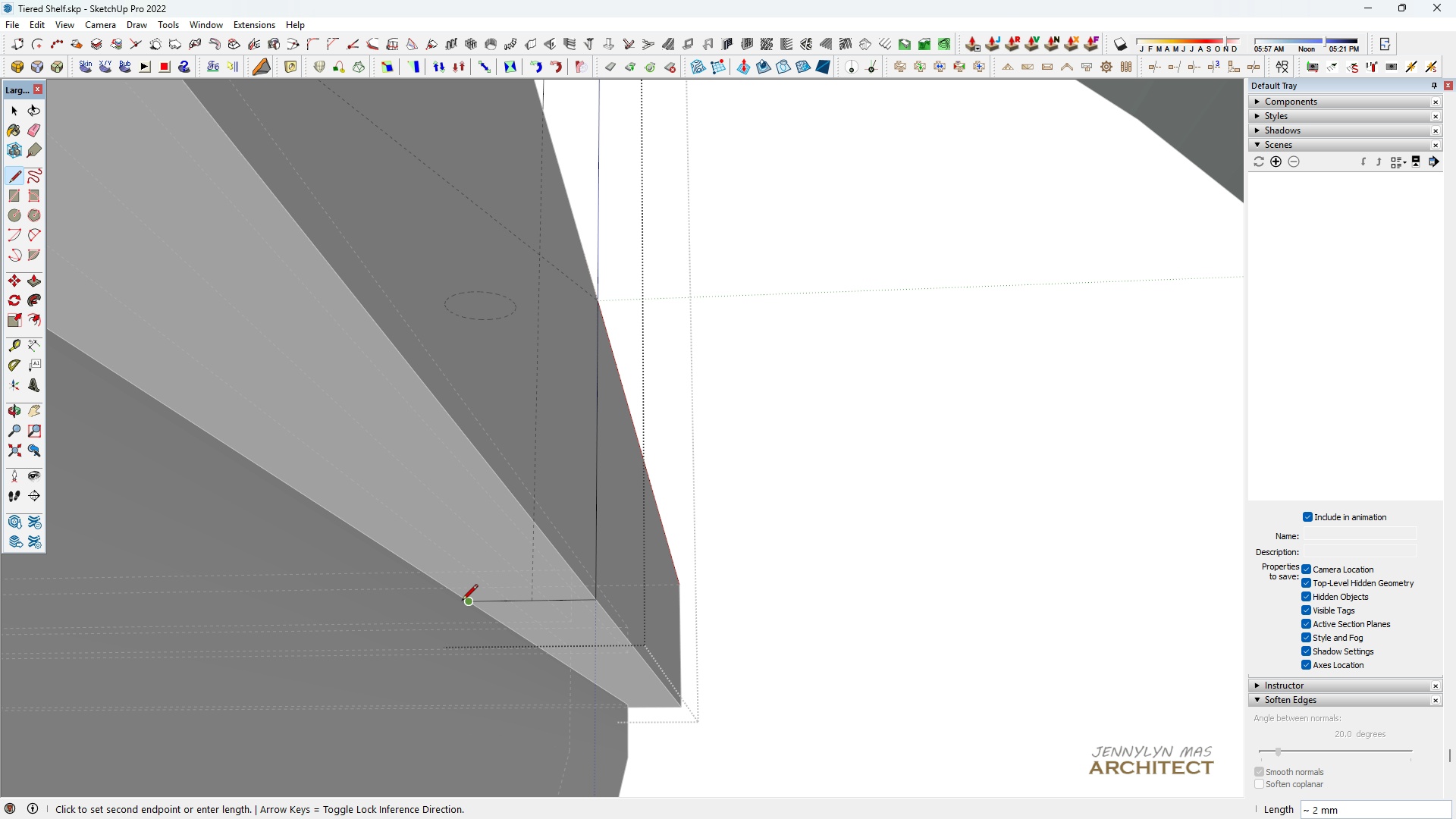 
scroll: coordinate [525, 401], scroll_direction: down, amount: 8.0
 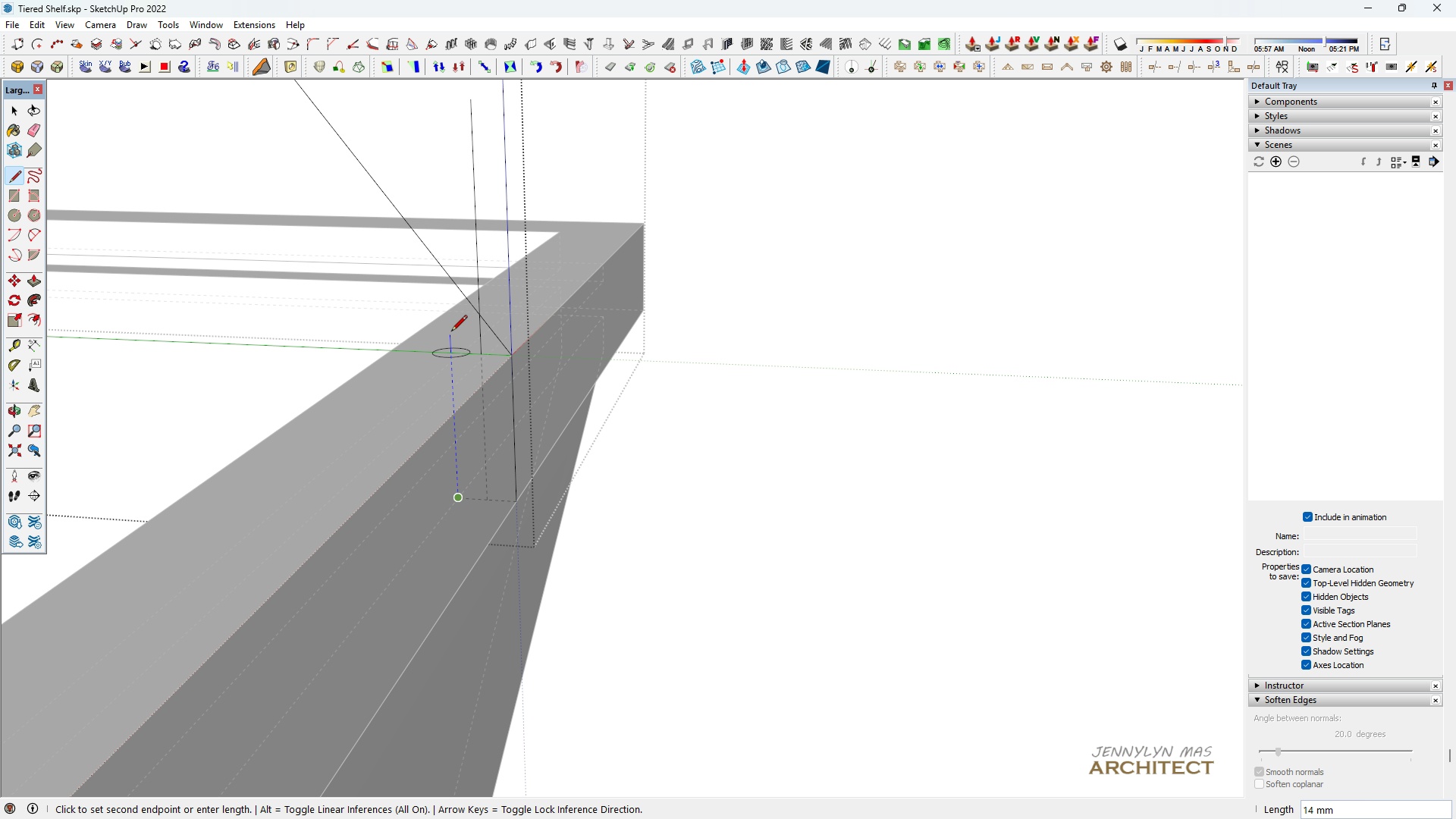 
left_click([451, 332])
 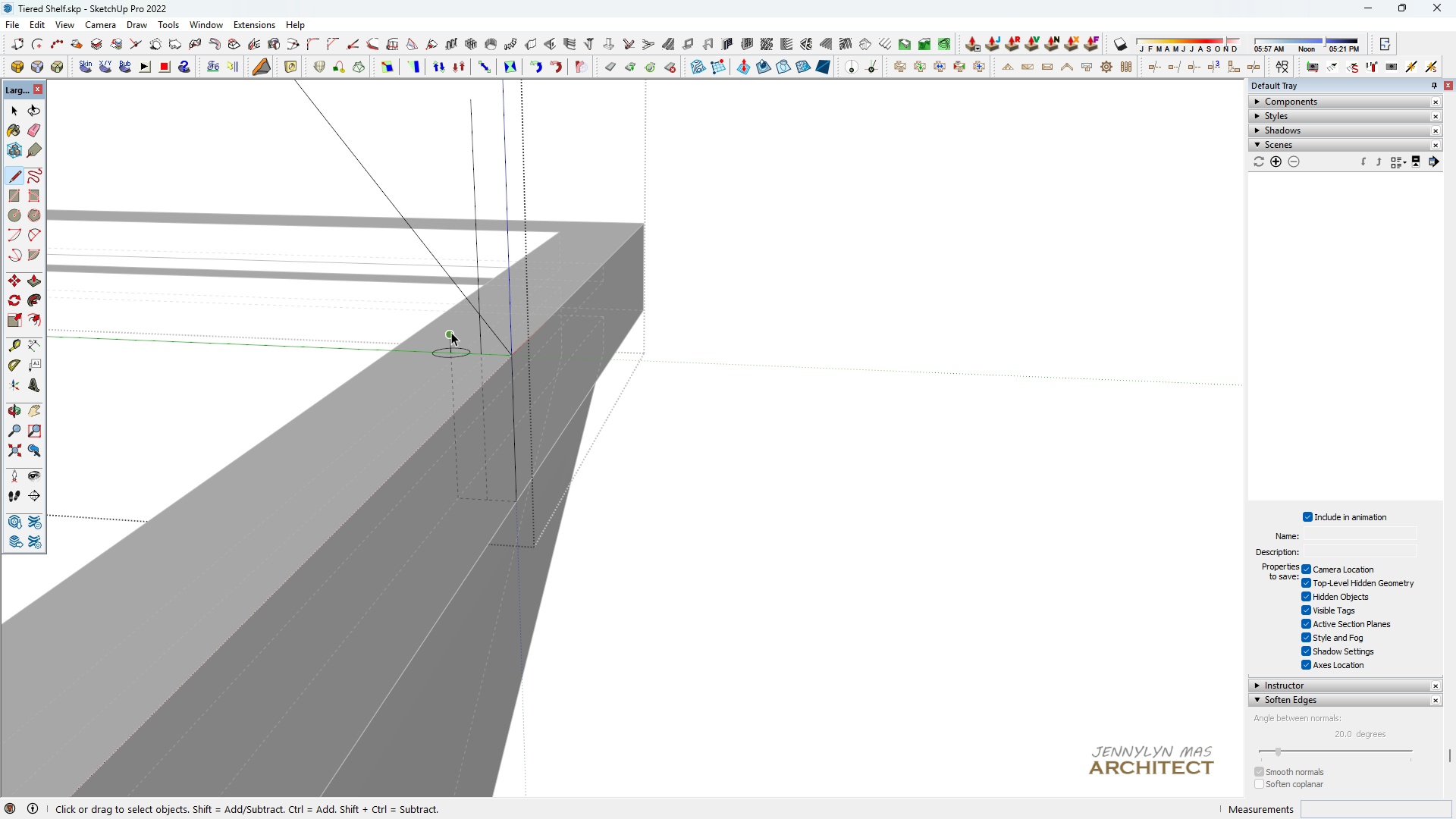 
key(Space)
 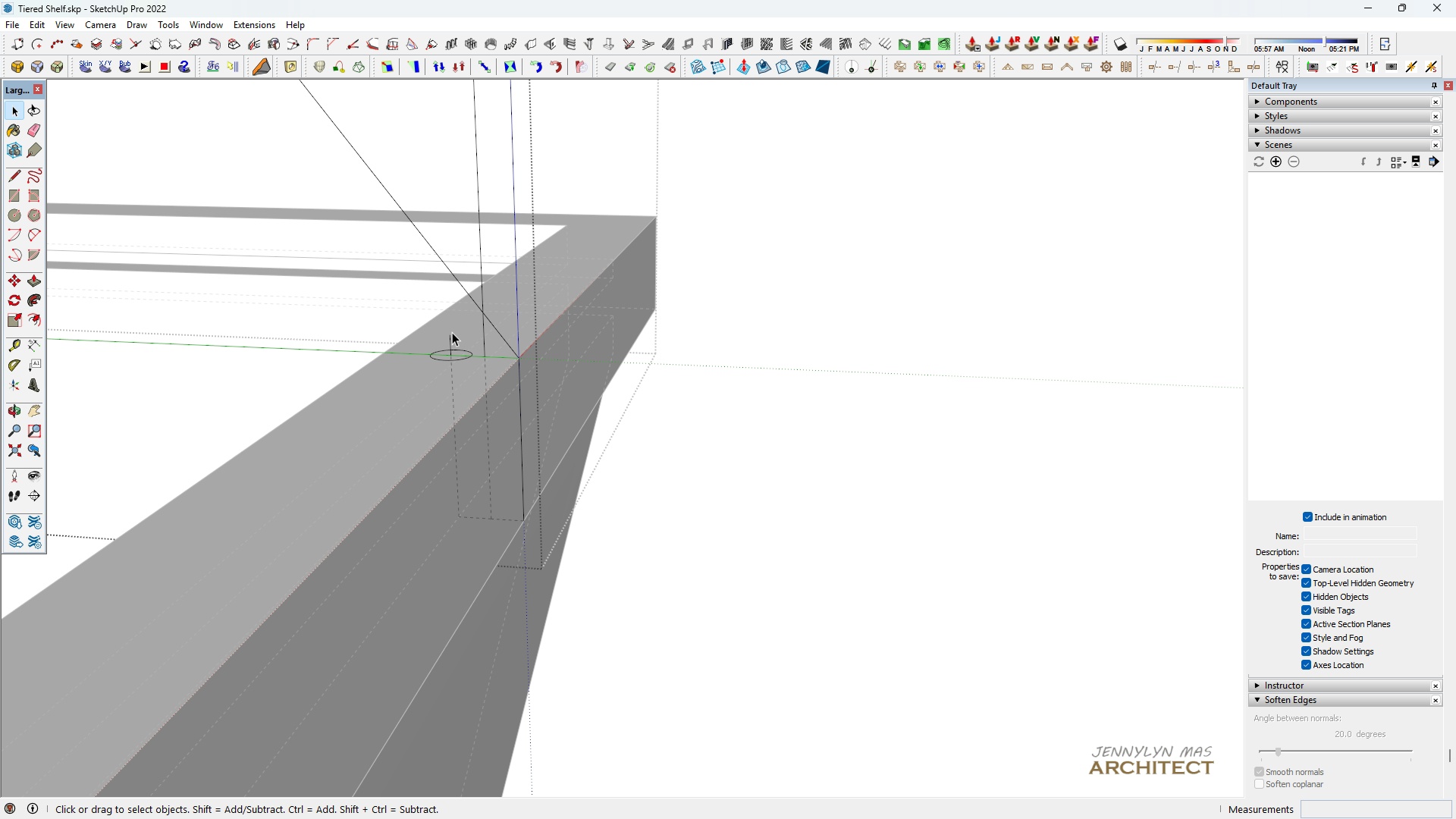 
scroll: coordinate [454, 331], scroll_direction: up, amount: 5.0
 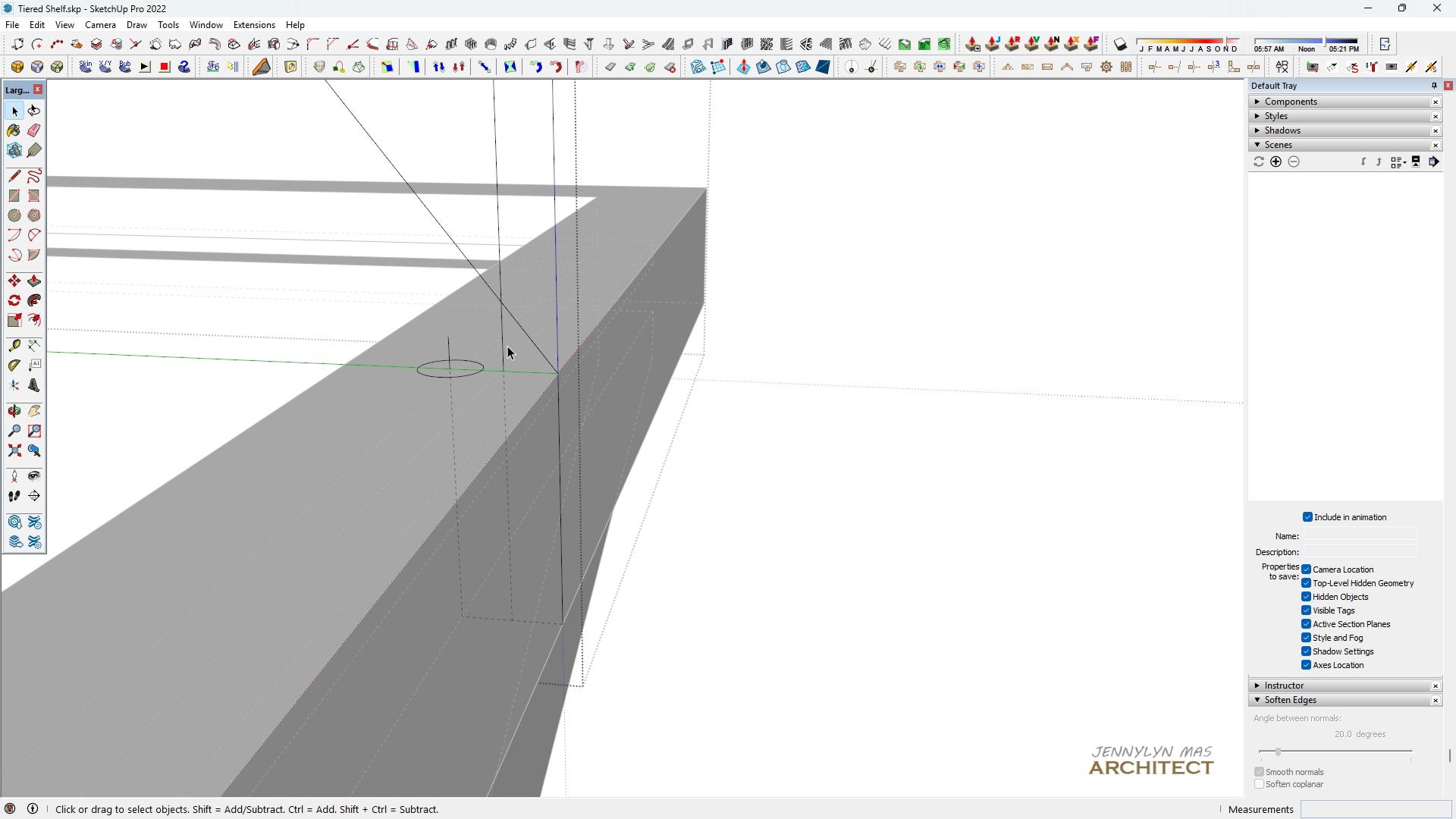 
key(E)
 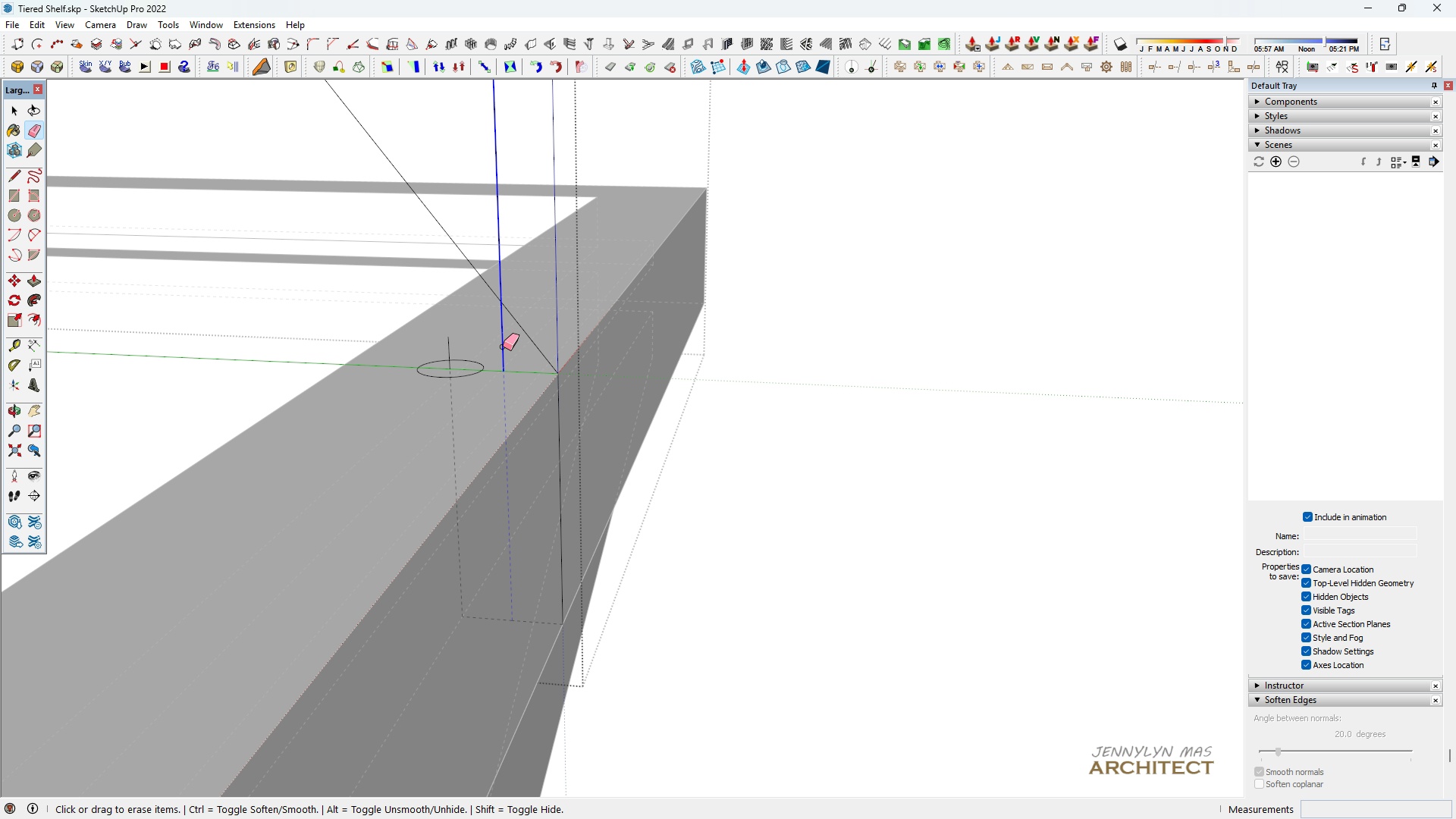 
left_click([503, 347])
 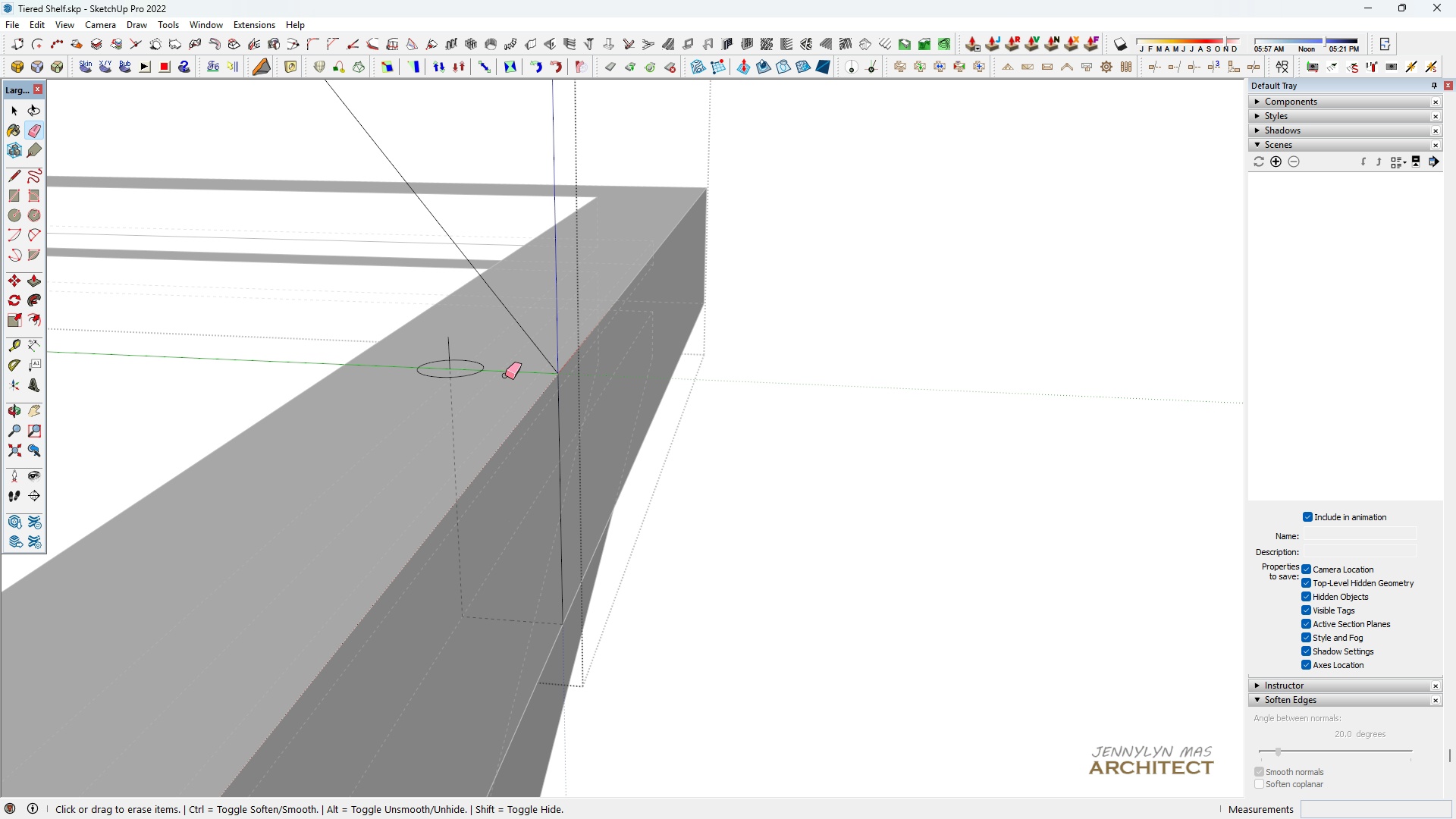 
scroll: coordinate [497, 430], scroll_direction: down, amount: 8.0
 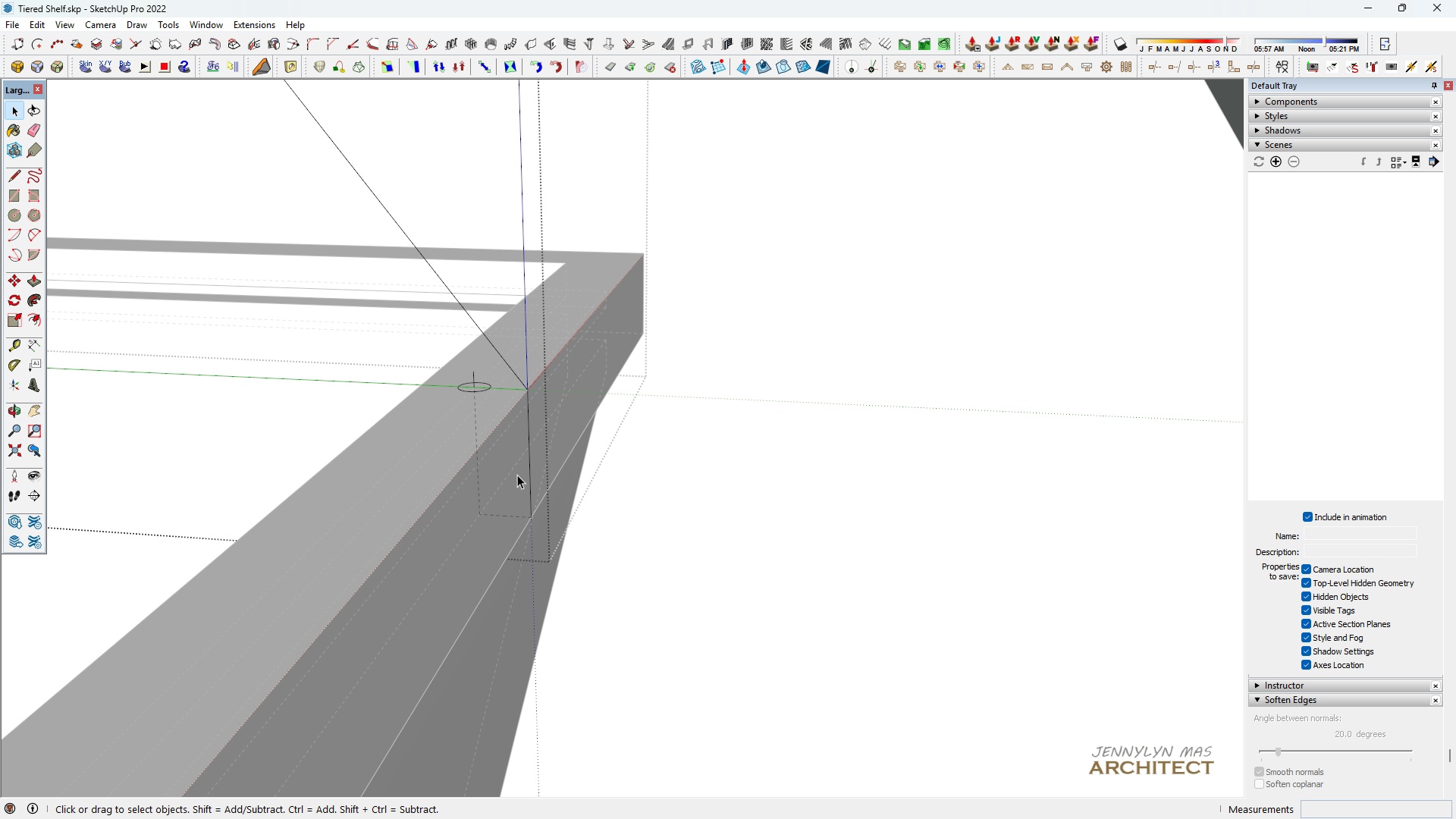 
key(Space)
 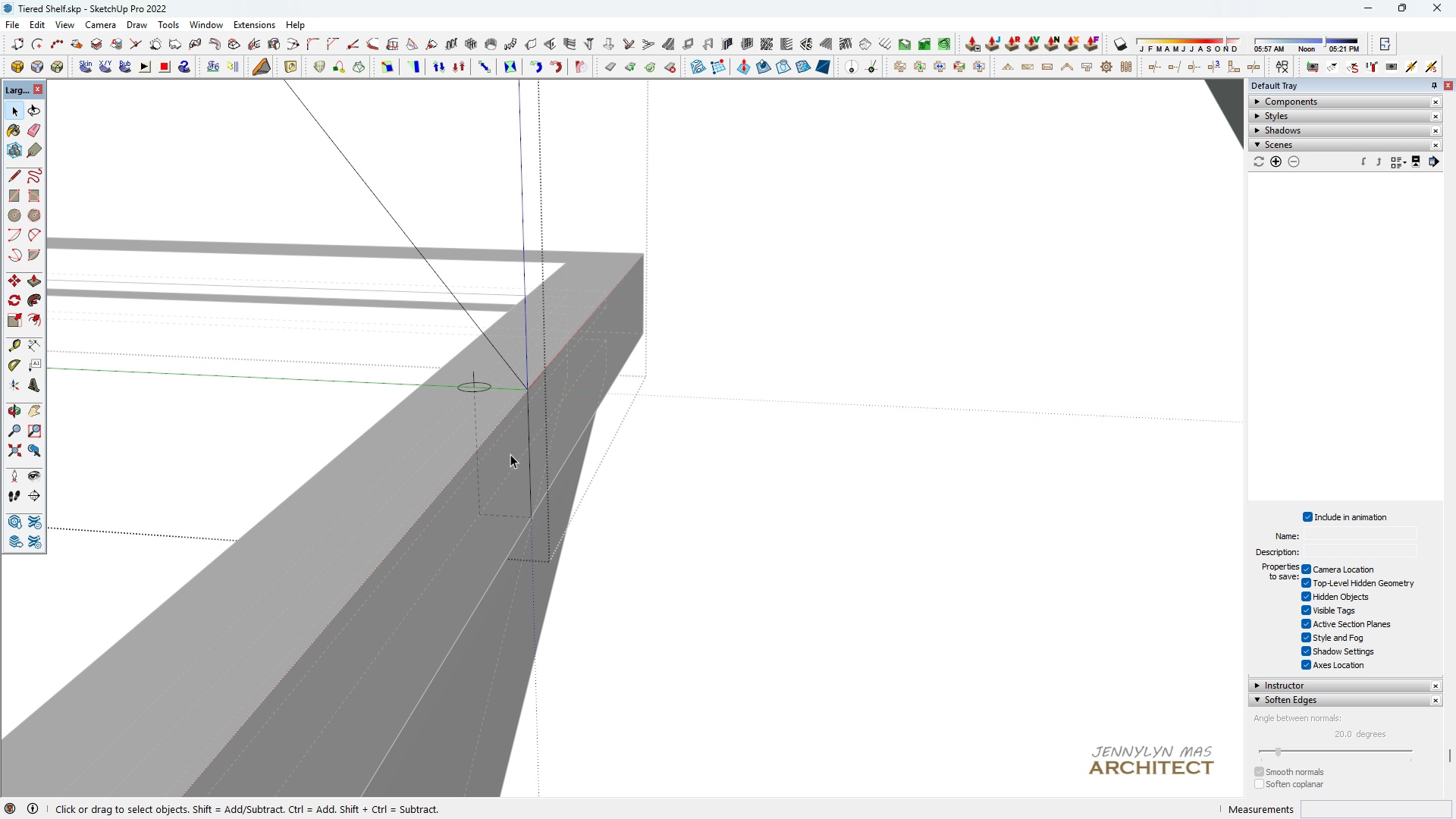 
key(K)
 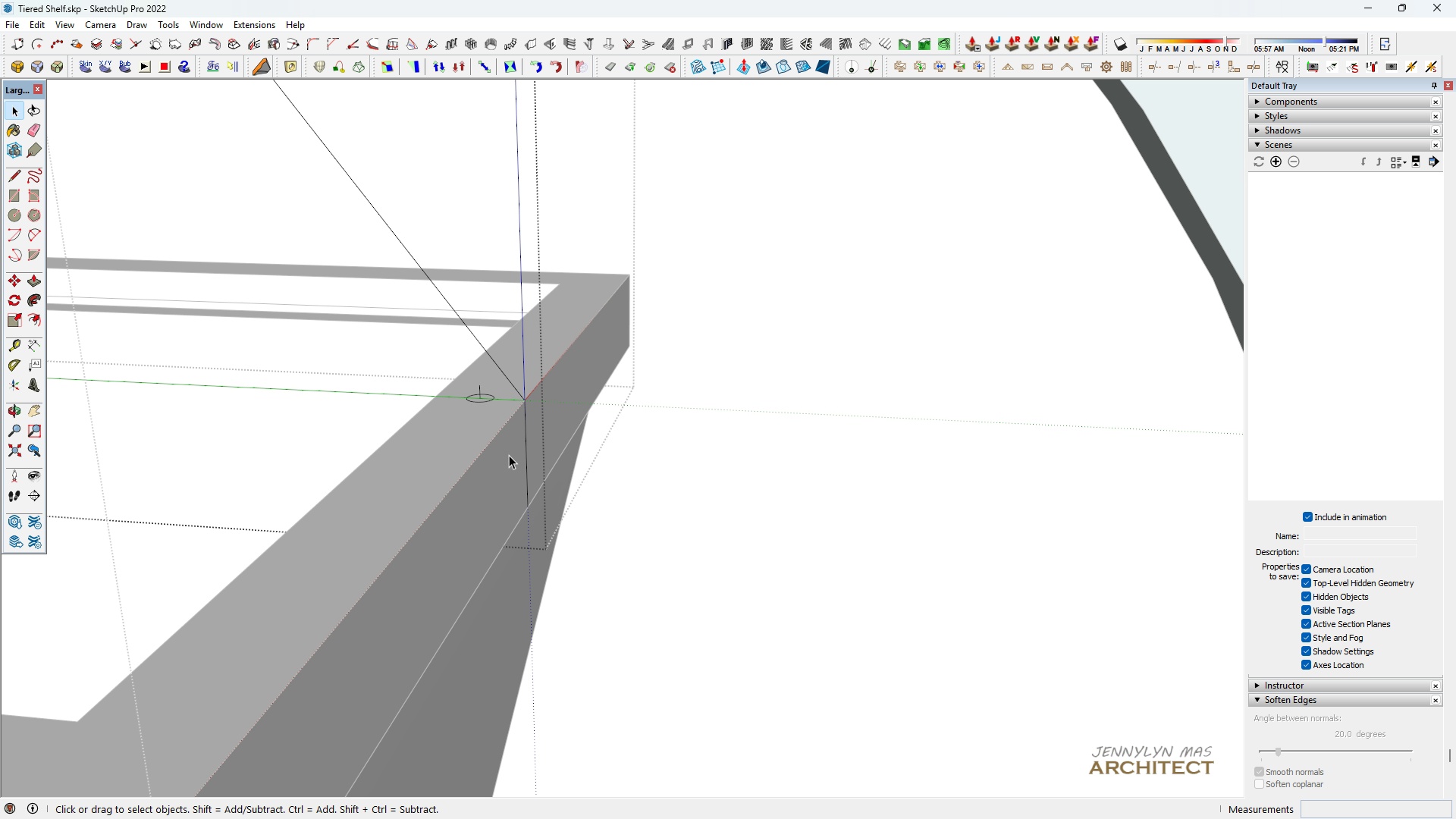 
scroll: coordinate [413, 435], scroll_direction: down, amount: 21.0
 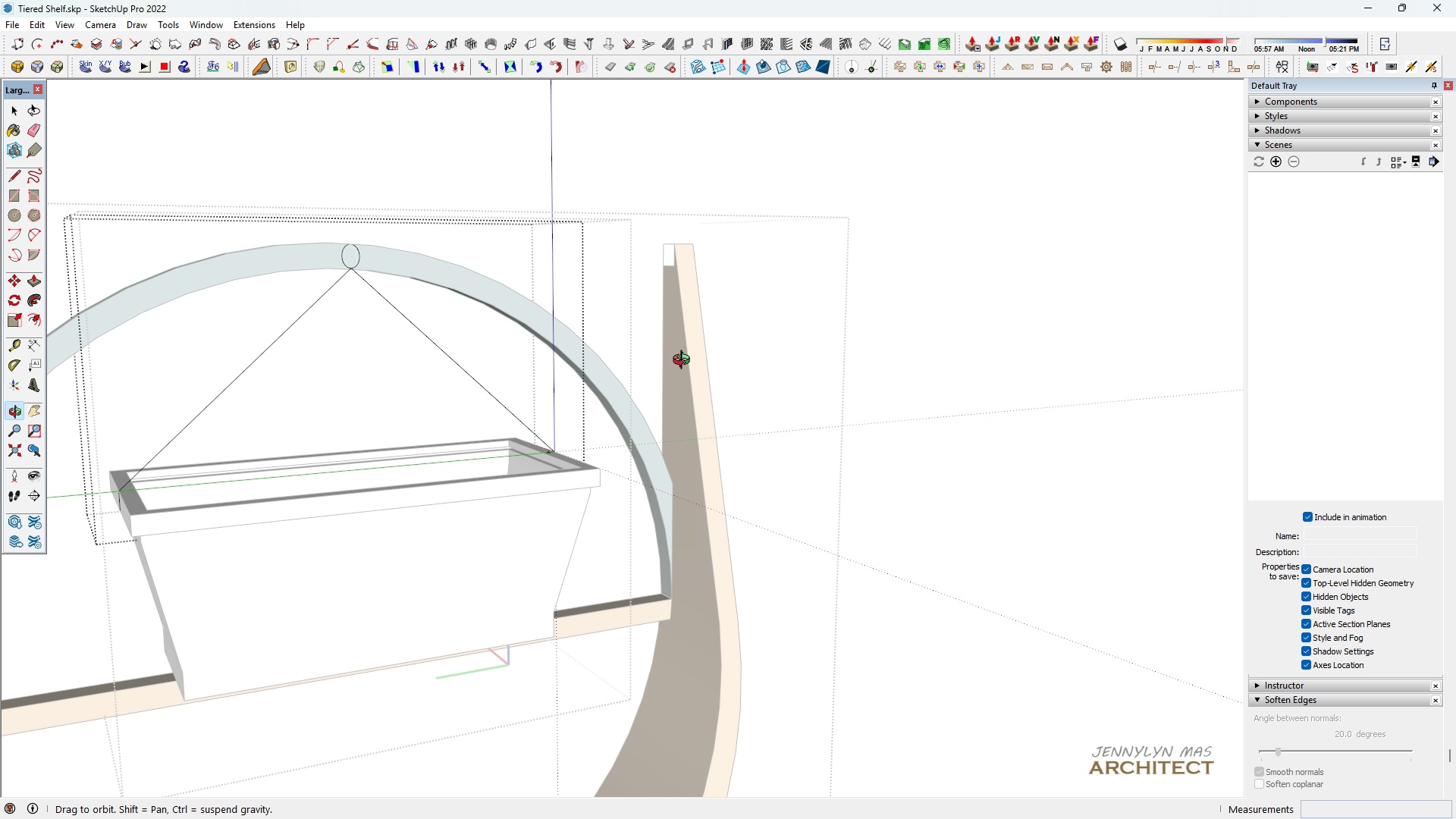 
scroll: coordinate [268, 500], scroll_direction: up, amount: 21.0
 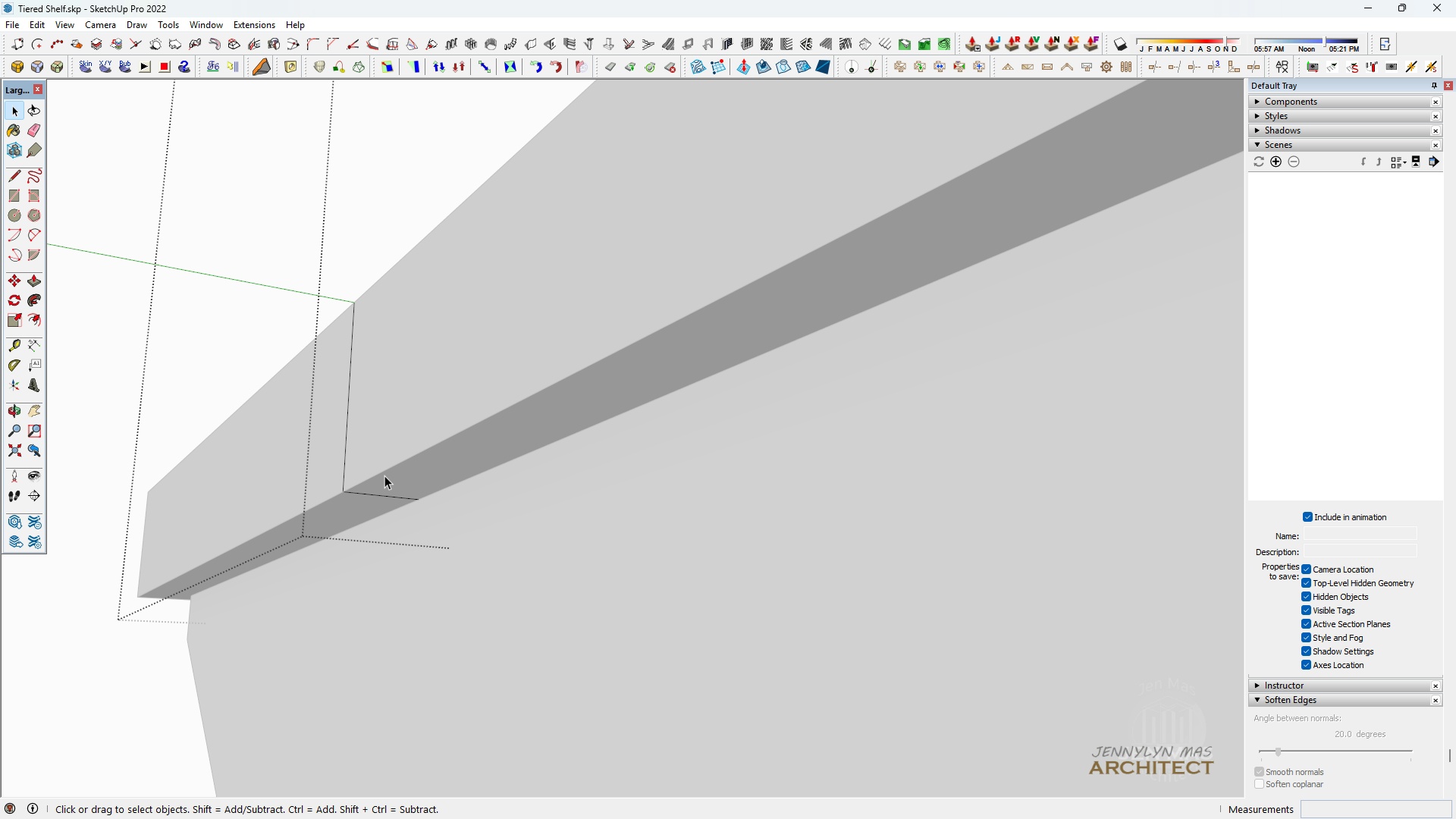 
key(L)
 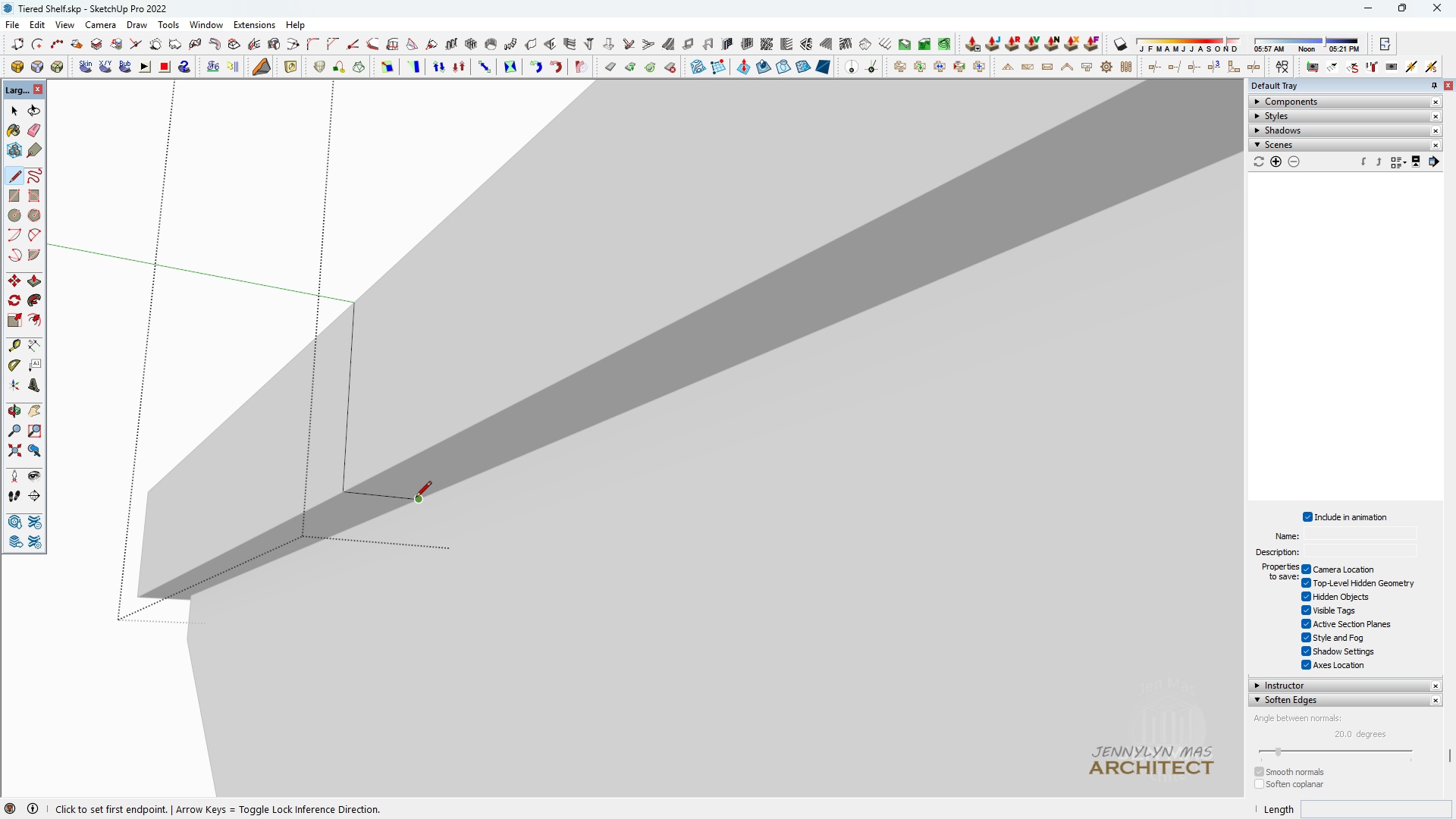 
left_click([416, 498])
 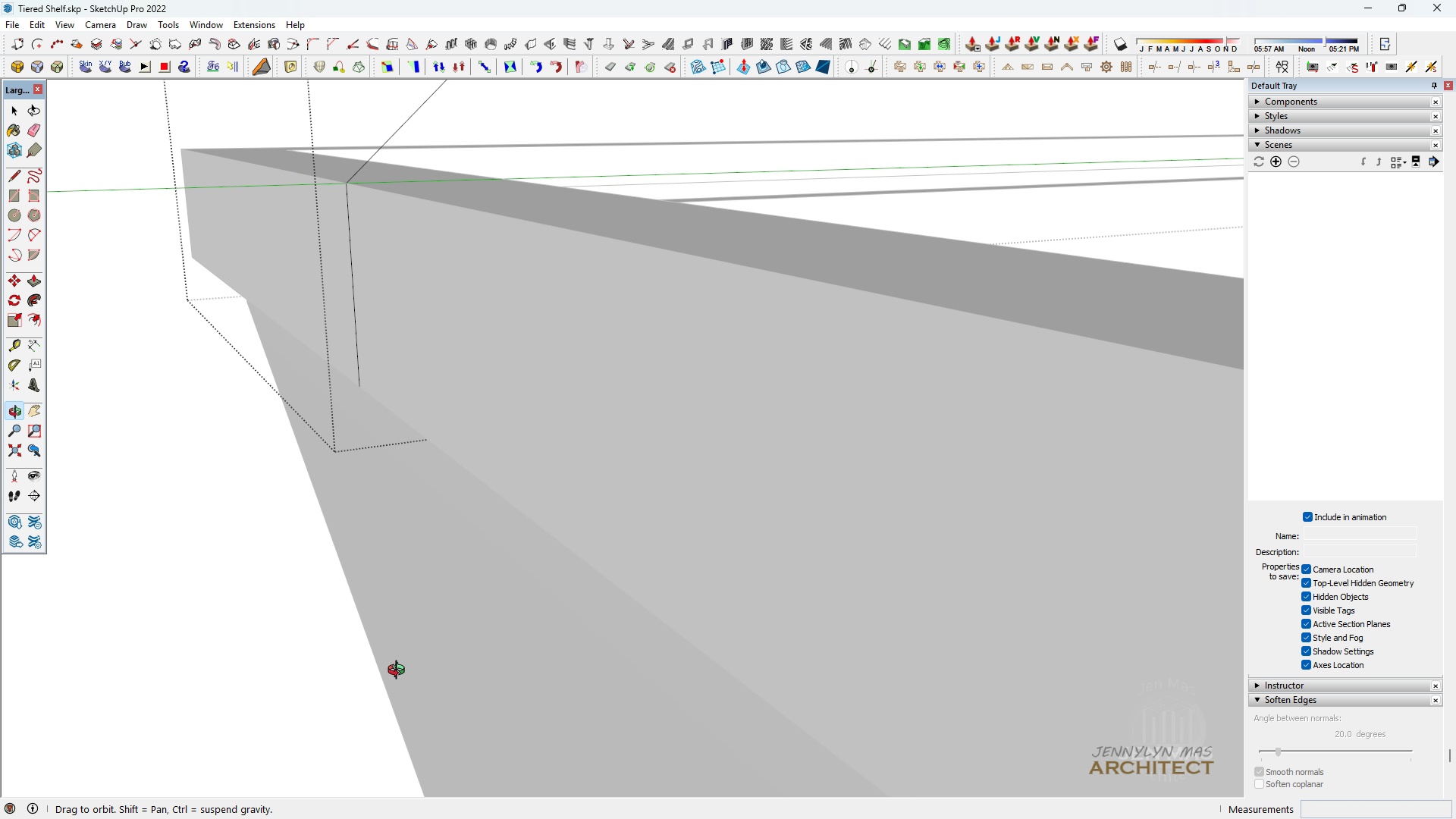 
scroll: coordinate [285, 405], scroll_direction: down, amount: 10.0
 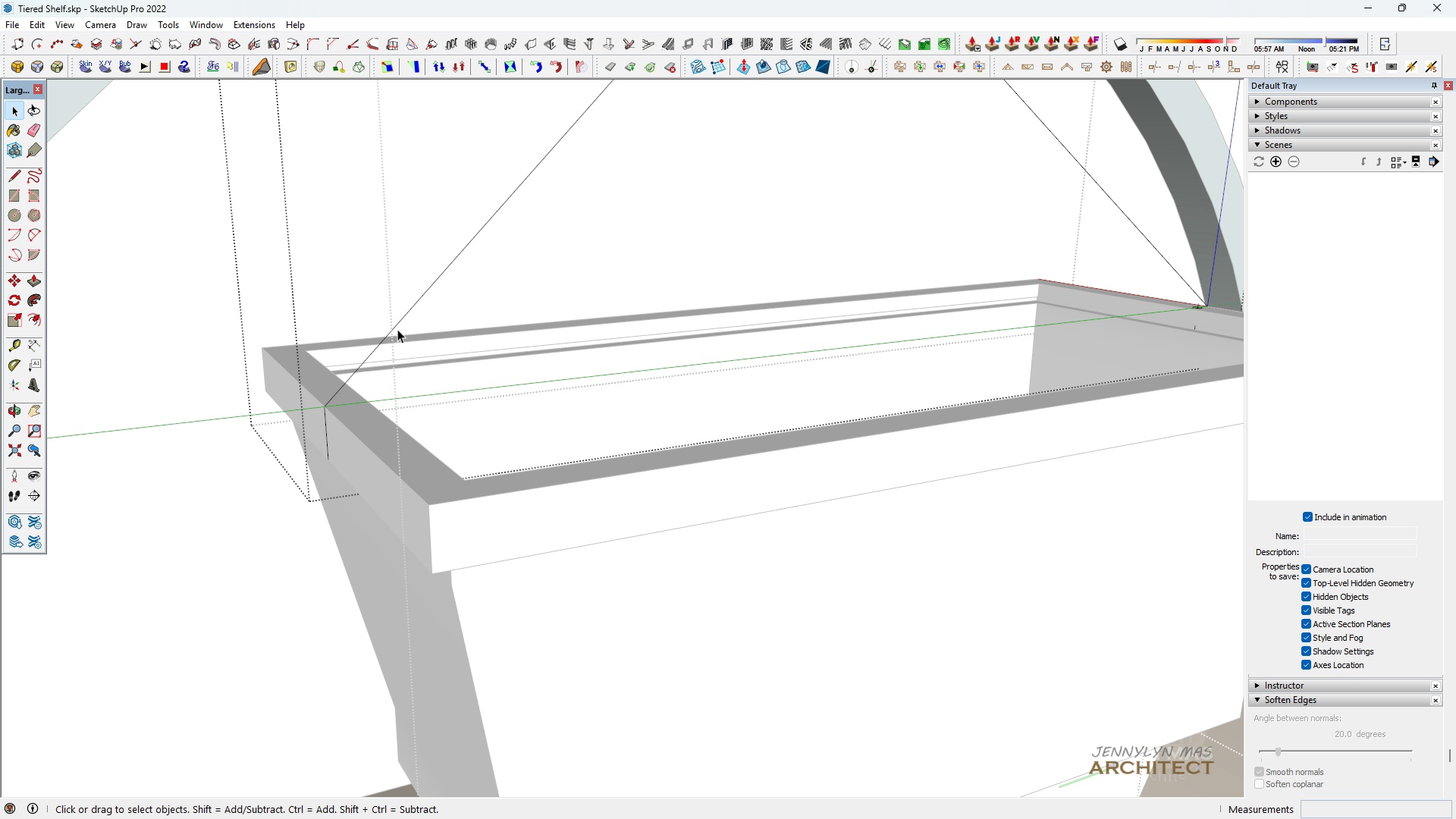 
key(Space)
 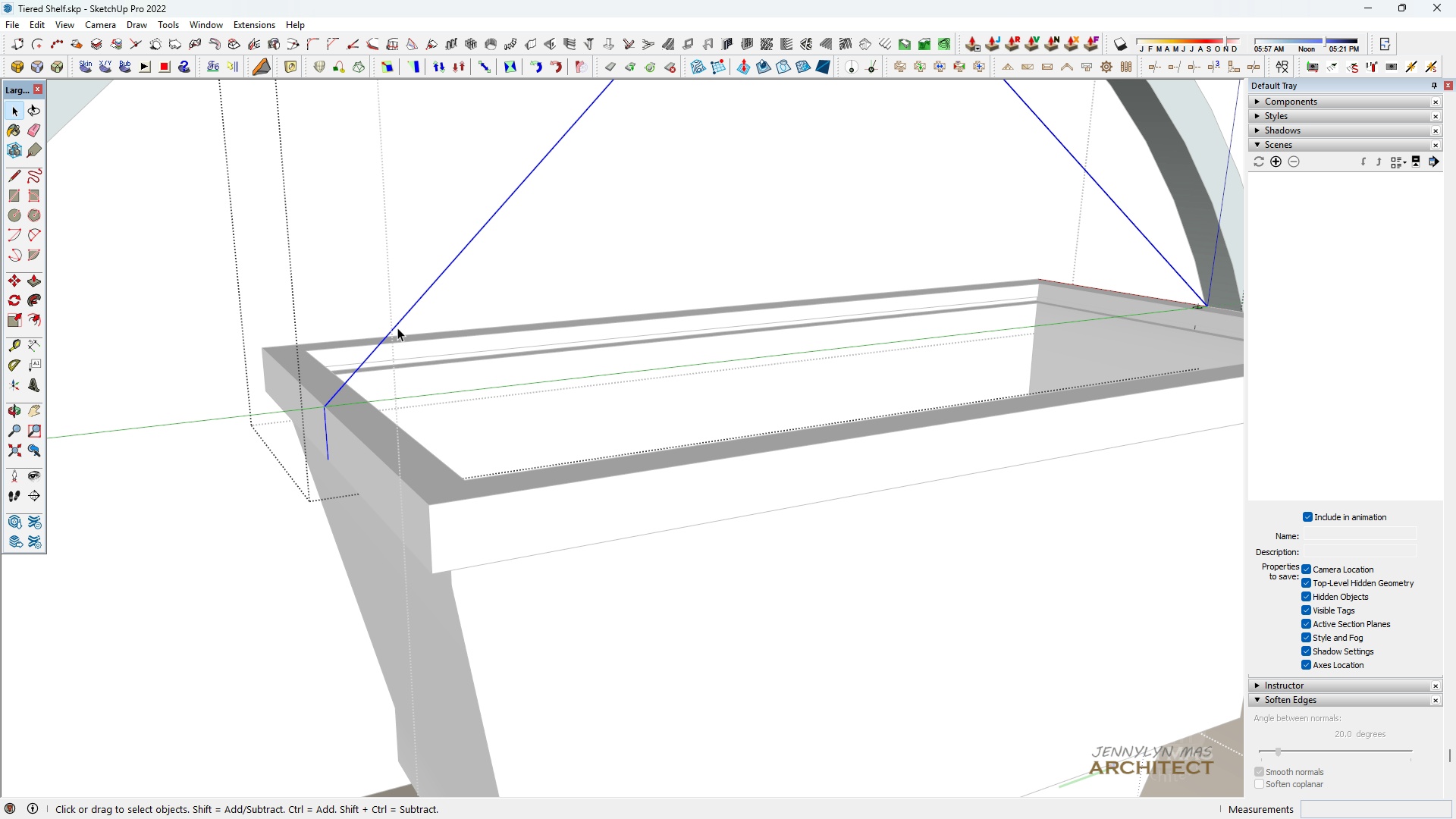 
double_click([397, 328])
 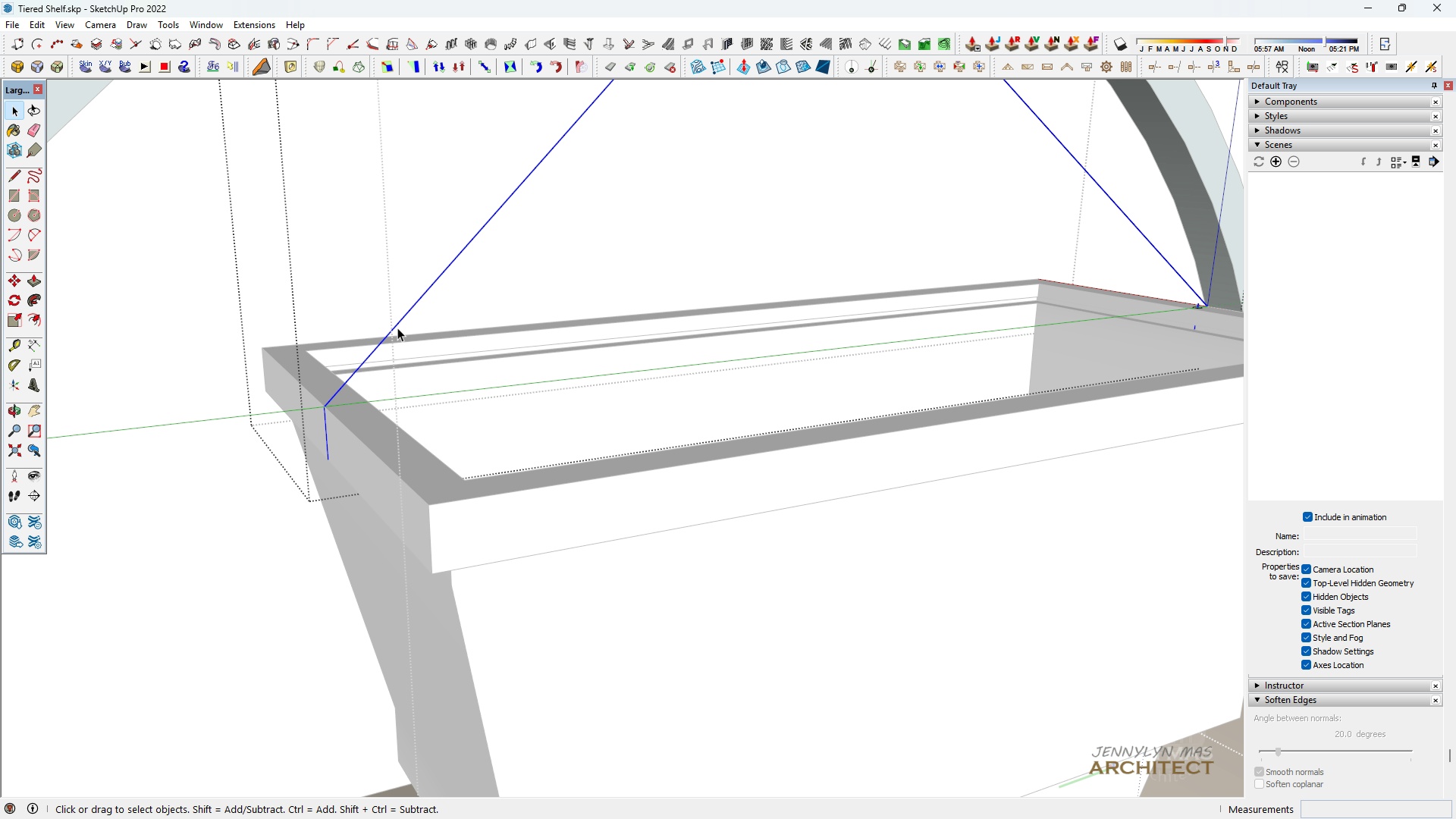 
triple_click([397, 328])
 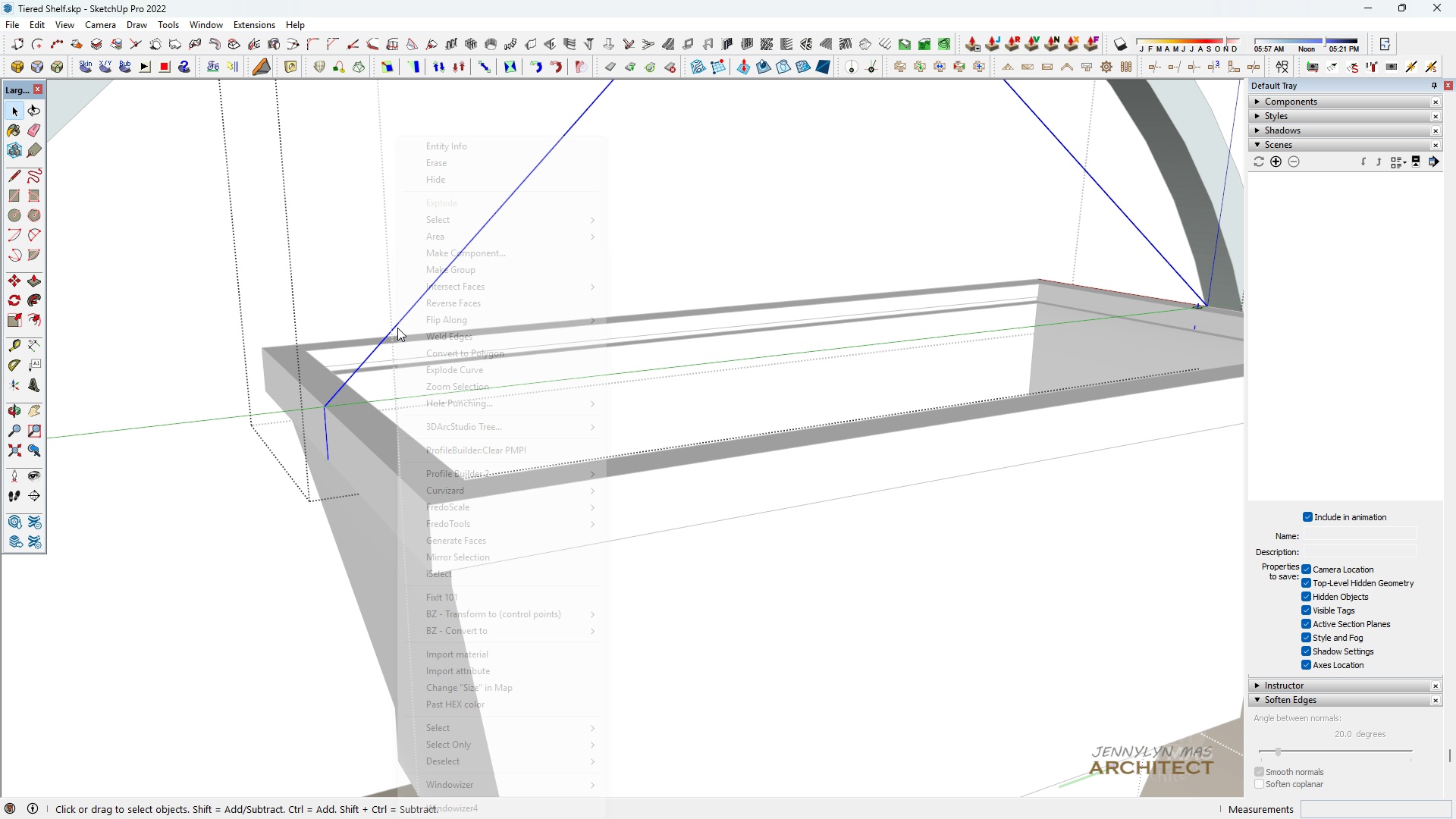 
left_click([397, 328])
 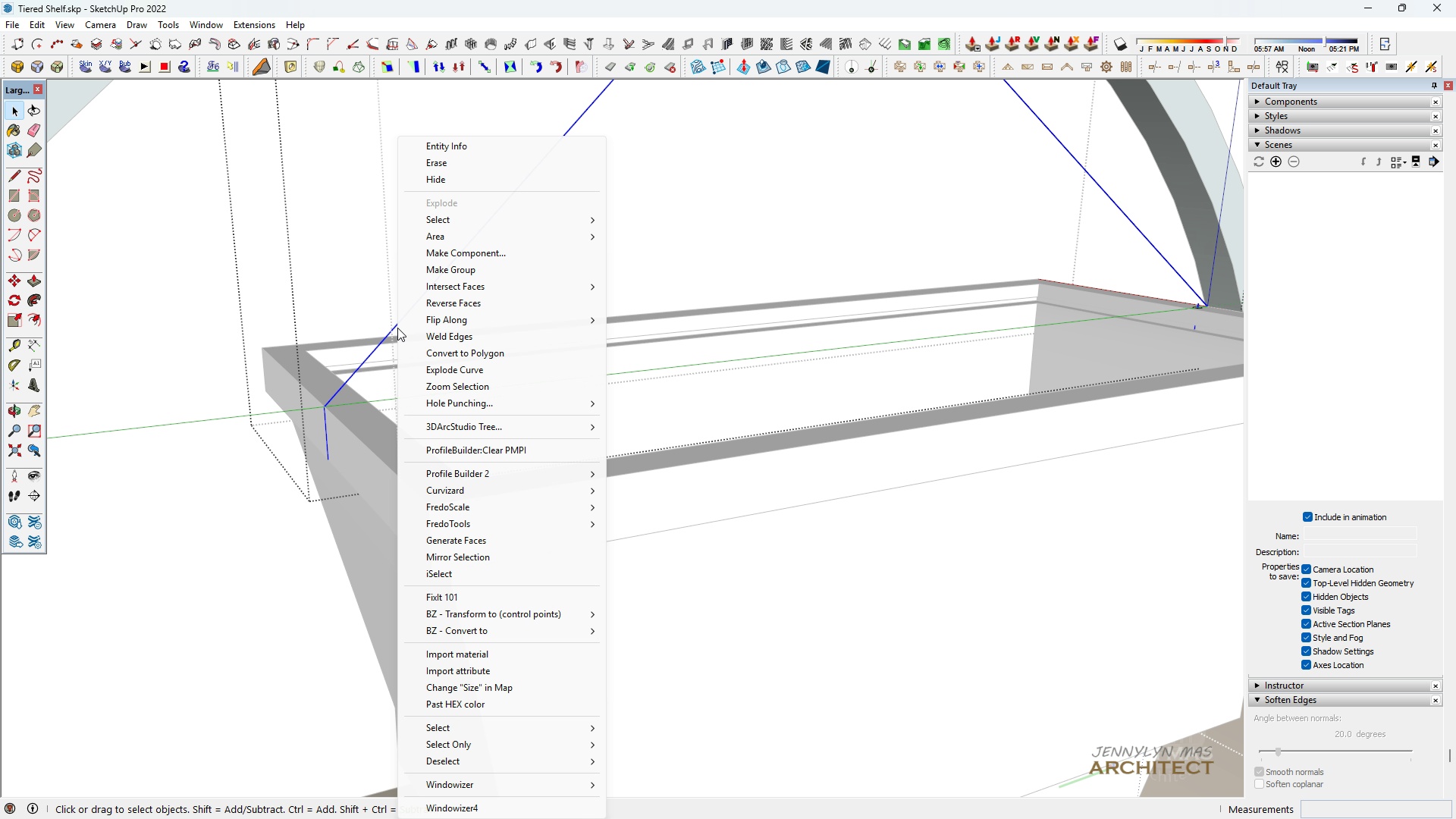 
right_click([397, 328])
 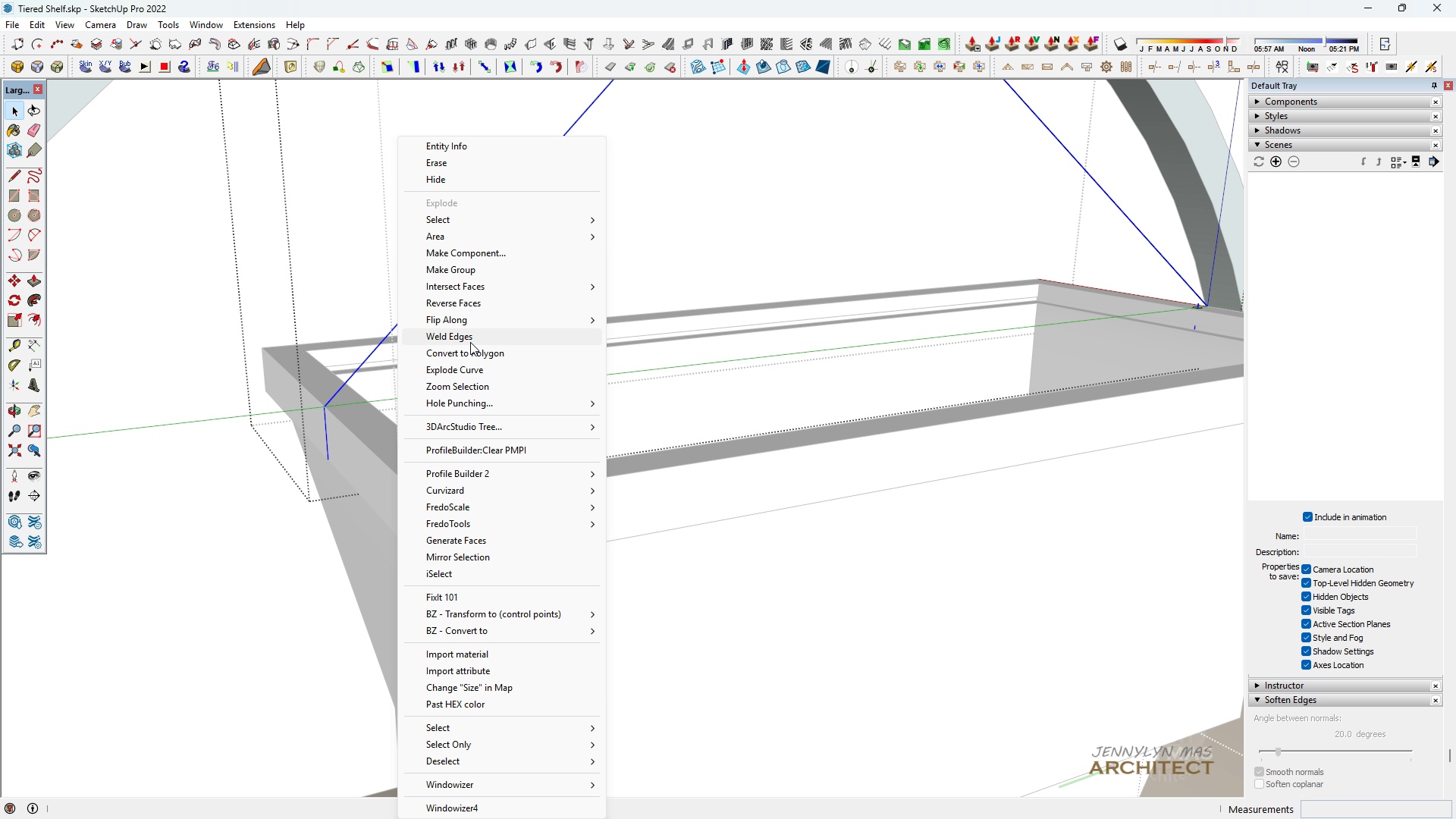 
left_click([470, 337])
 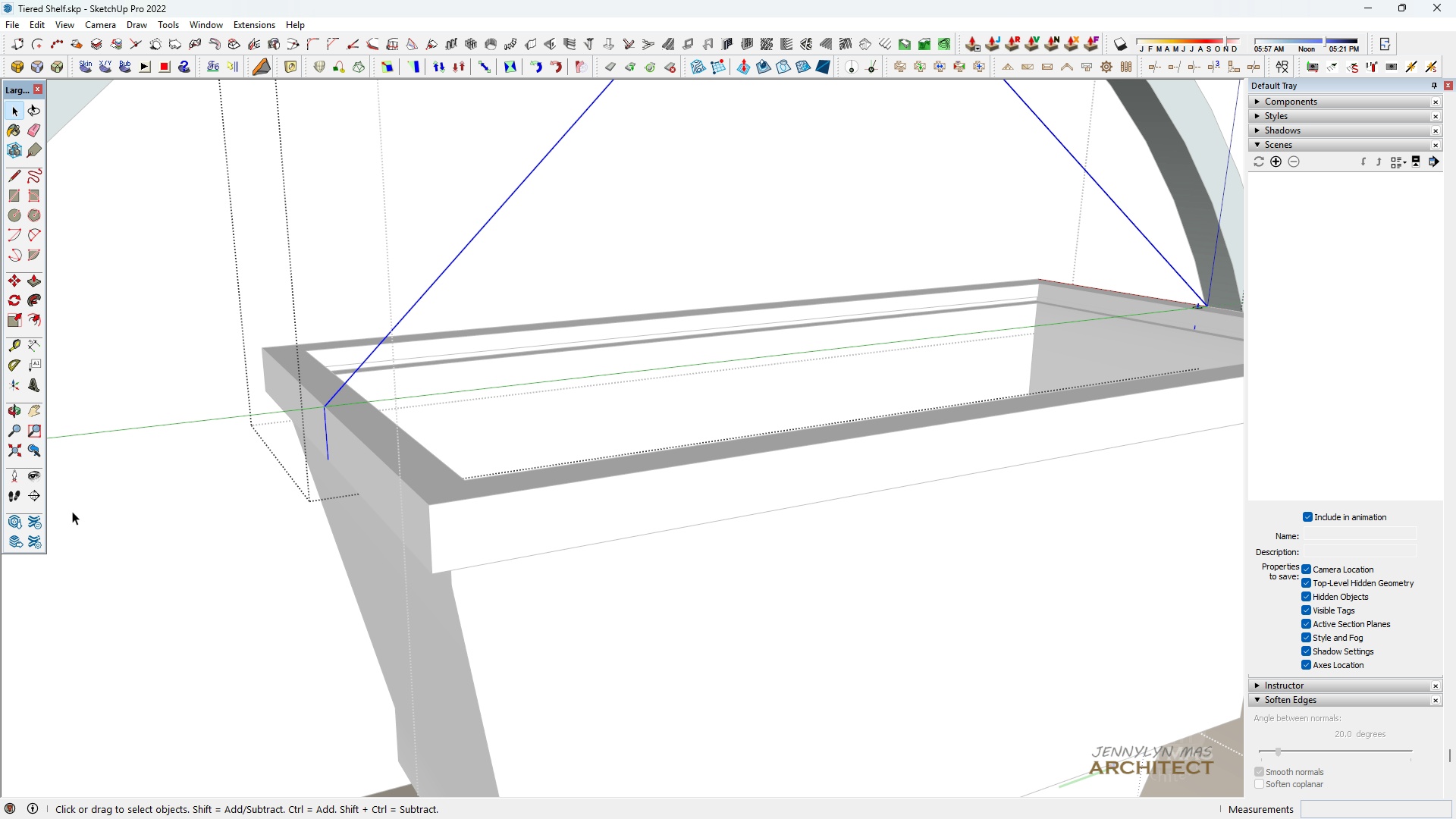 
type( hhhhh )
 